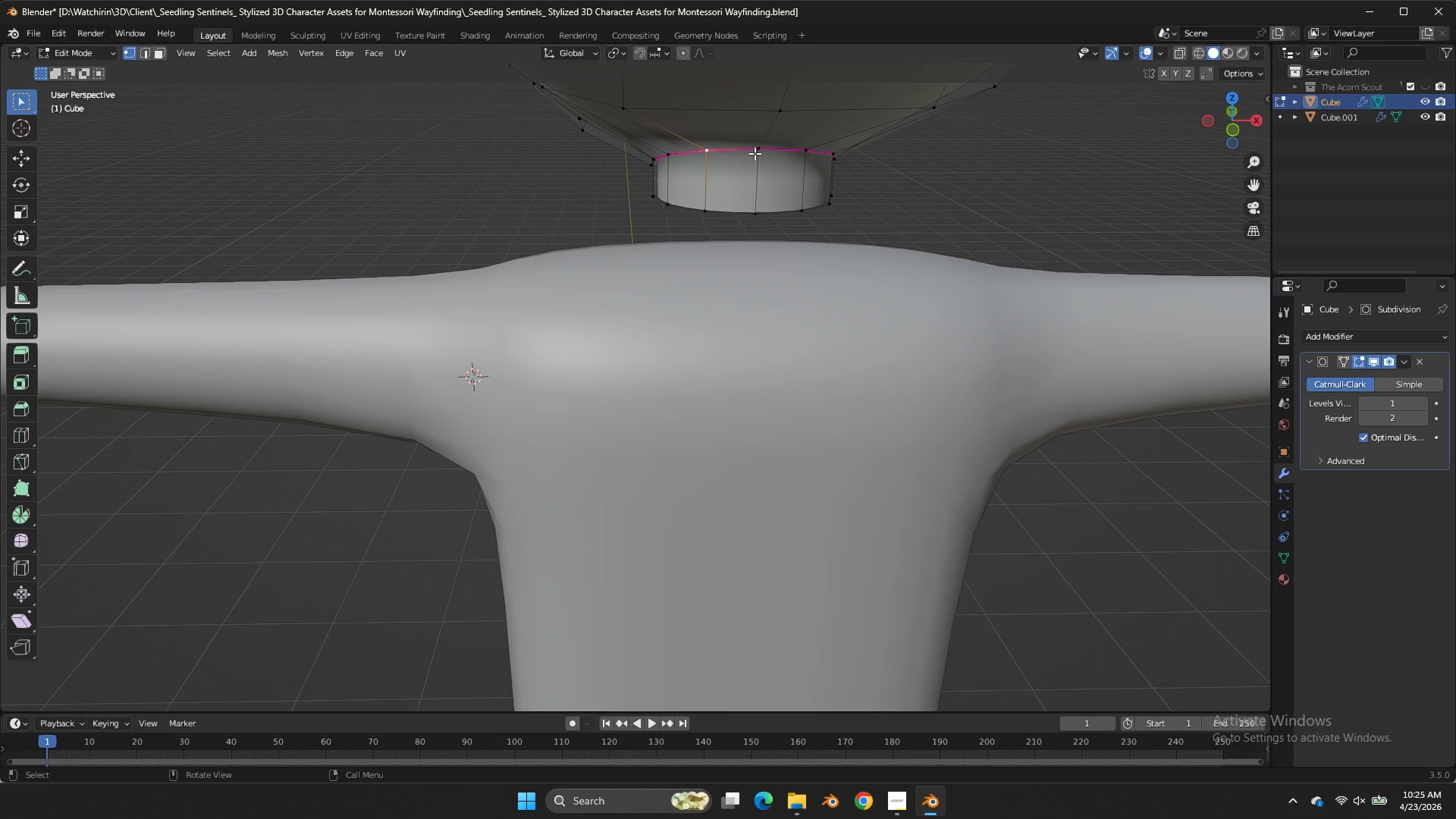 
left_click([755, 153])
 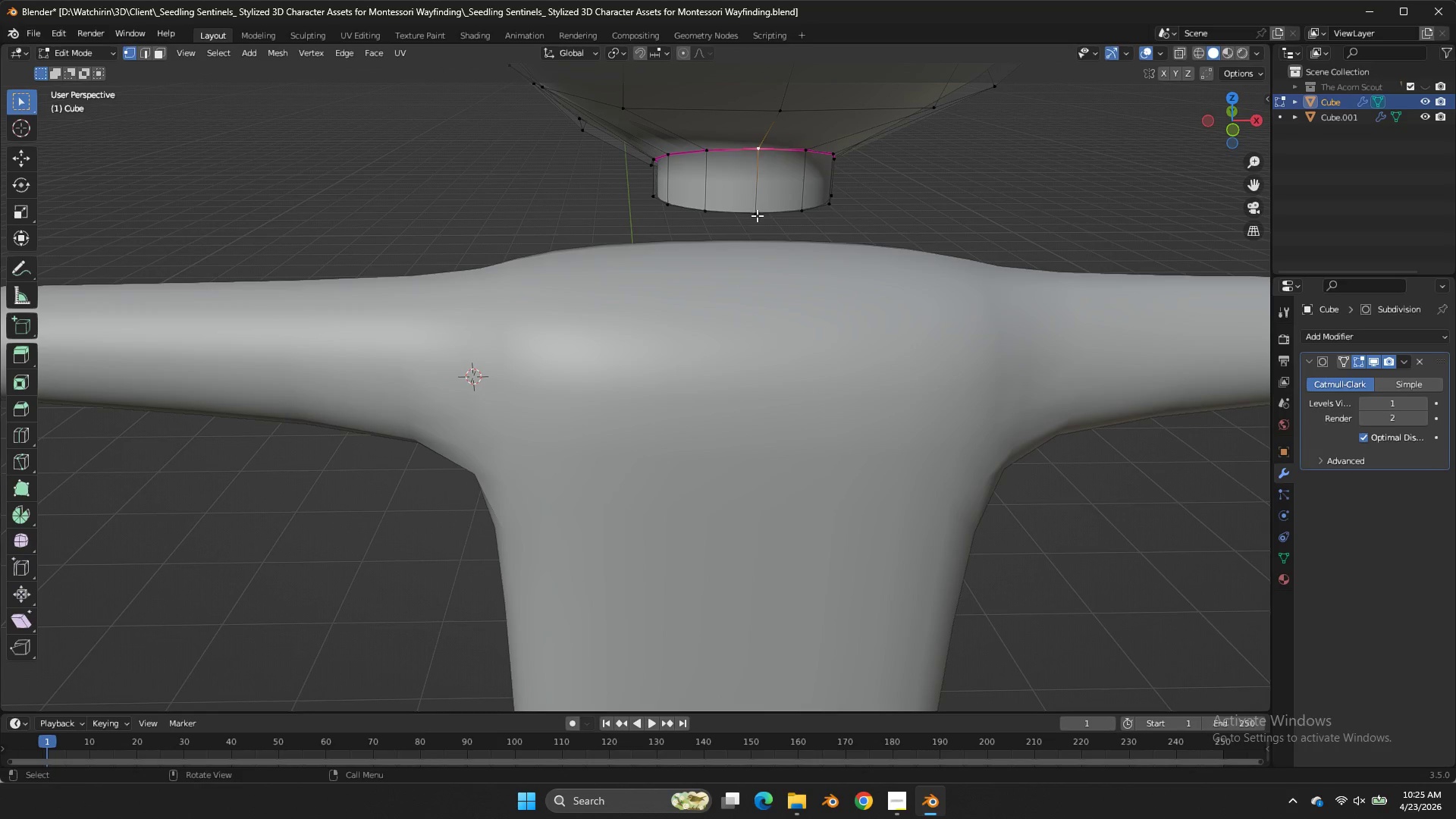 
hold_key(key=AltLeft, duration=0.52)
left_click([773, 215])
 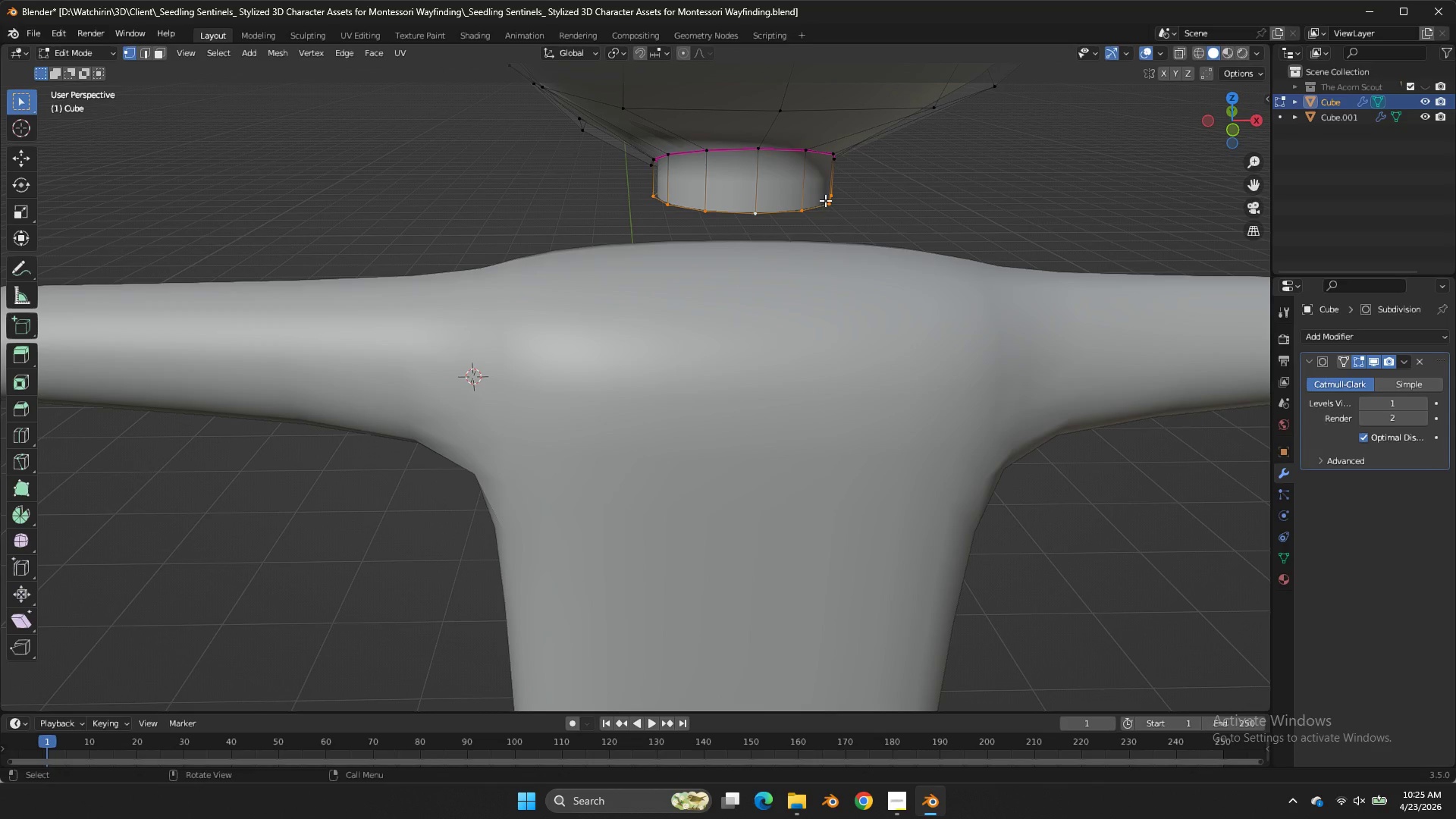 
key(X)
 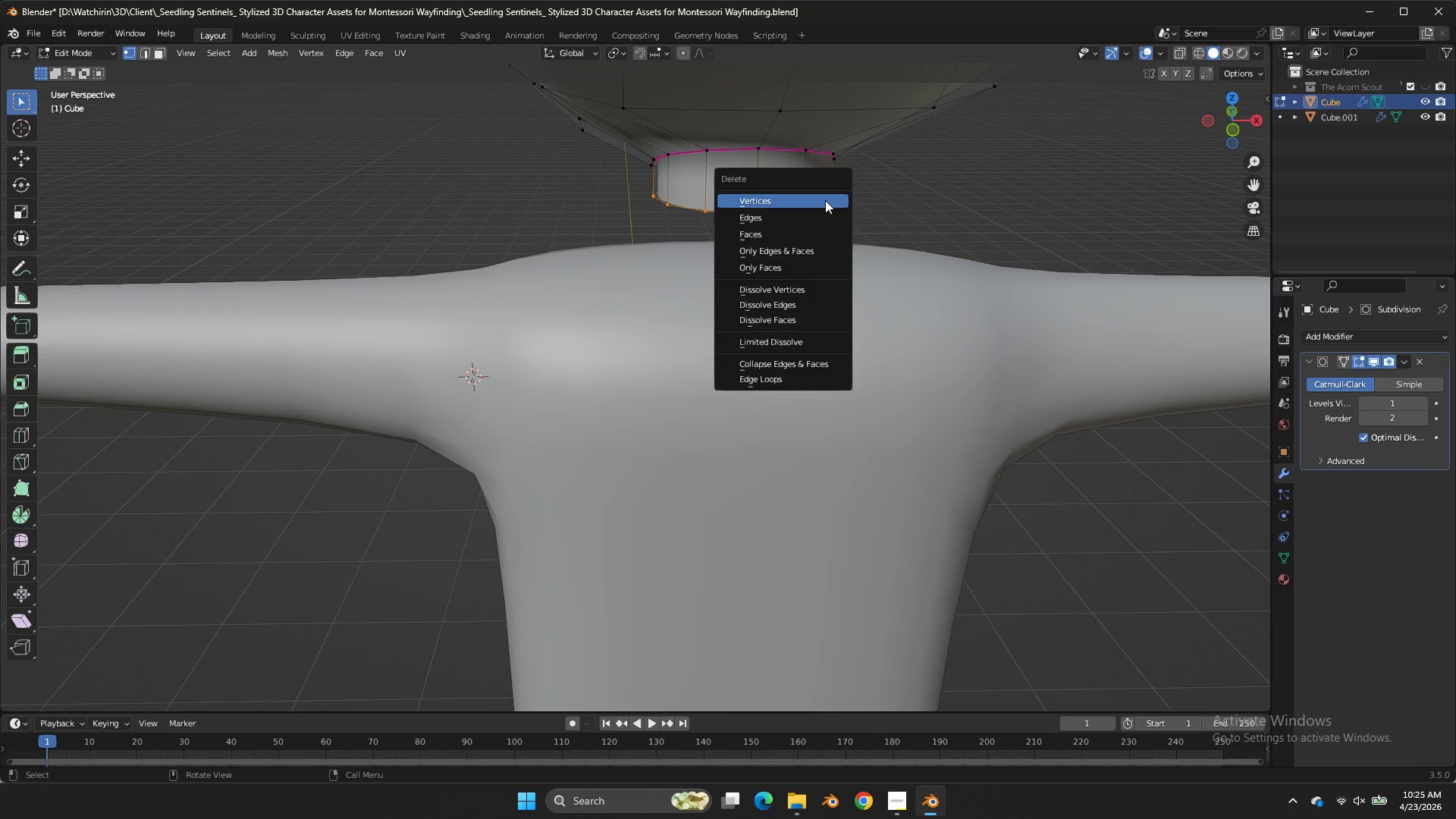 
left_click([825, 200])
 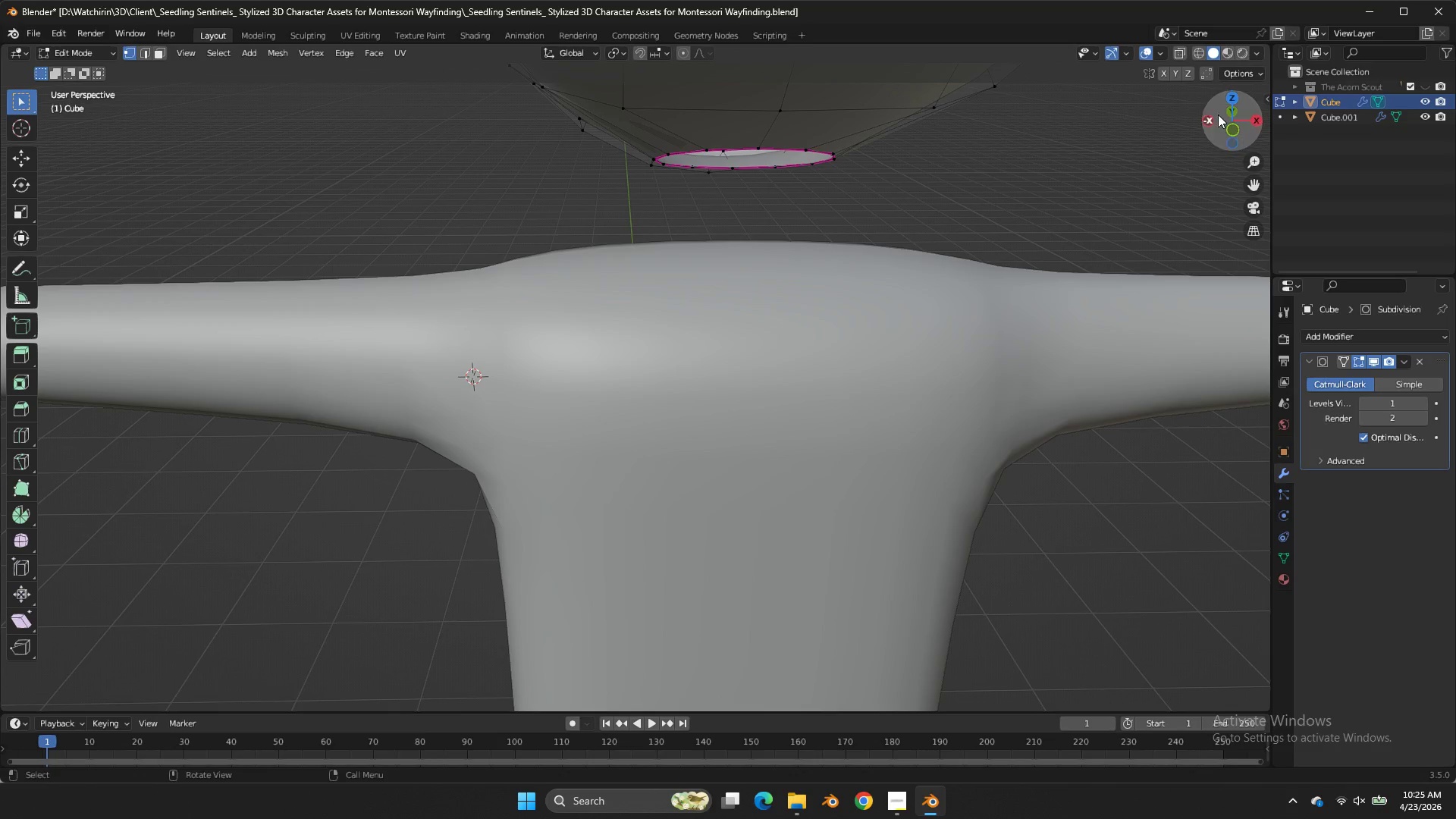 
left_click_drag(start_coordinate=[1235, 127], to_coordinate=[1244, 682])
 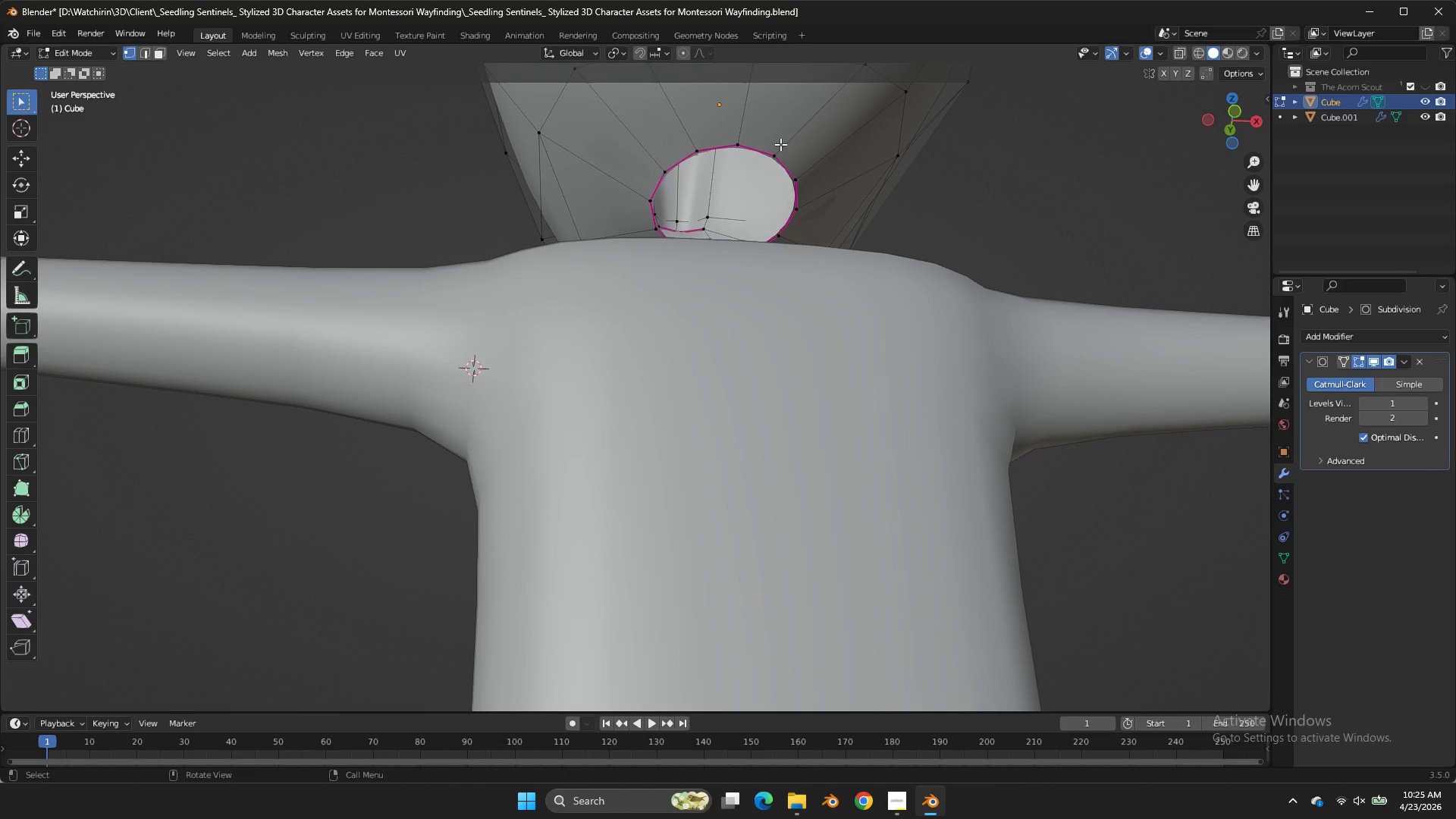 
key(Tab)
 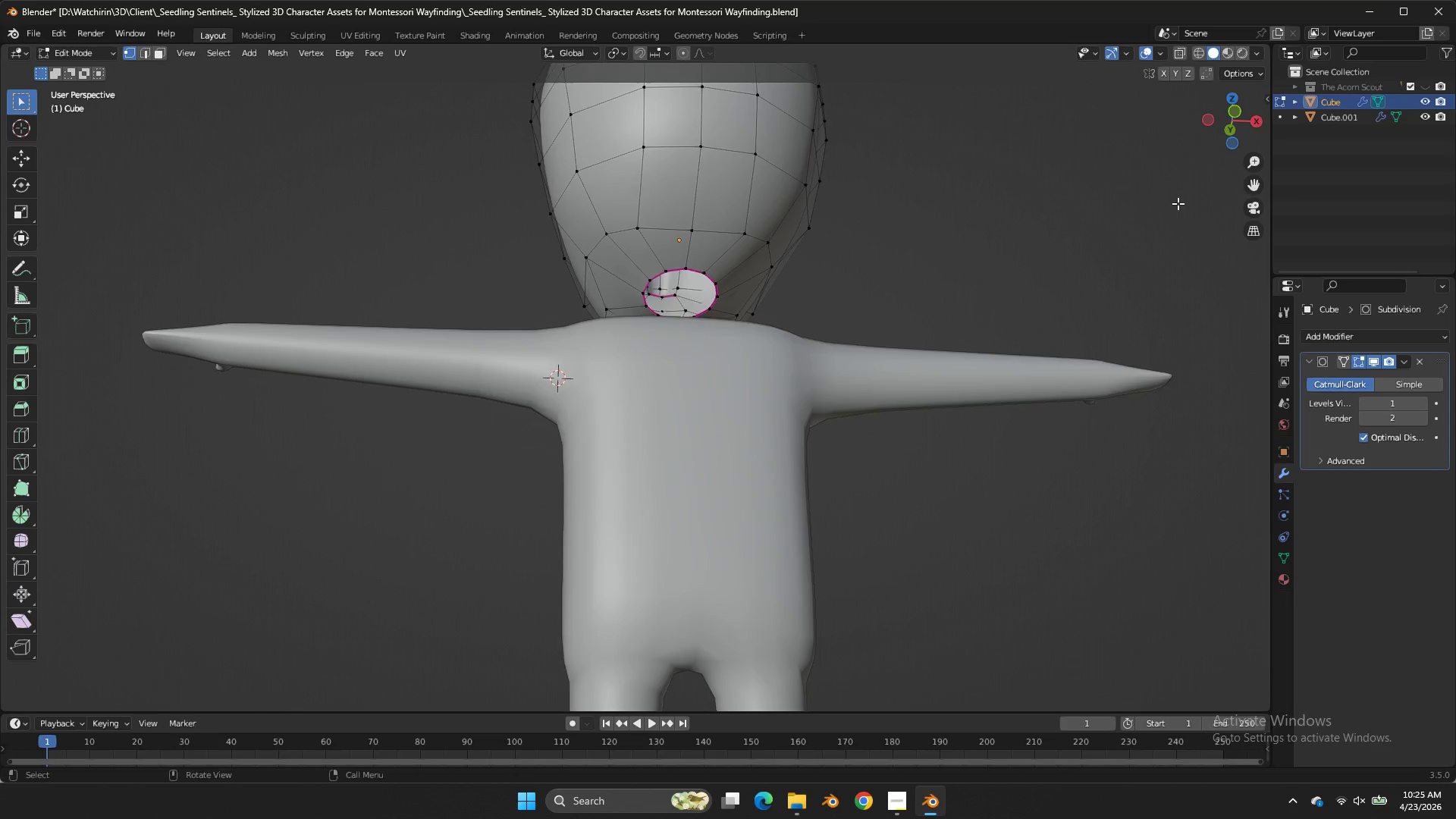 
scroll: coordinate [778, 149], scroll_direction: down, amount: 4.0
 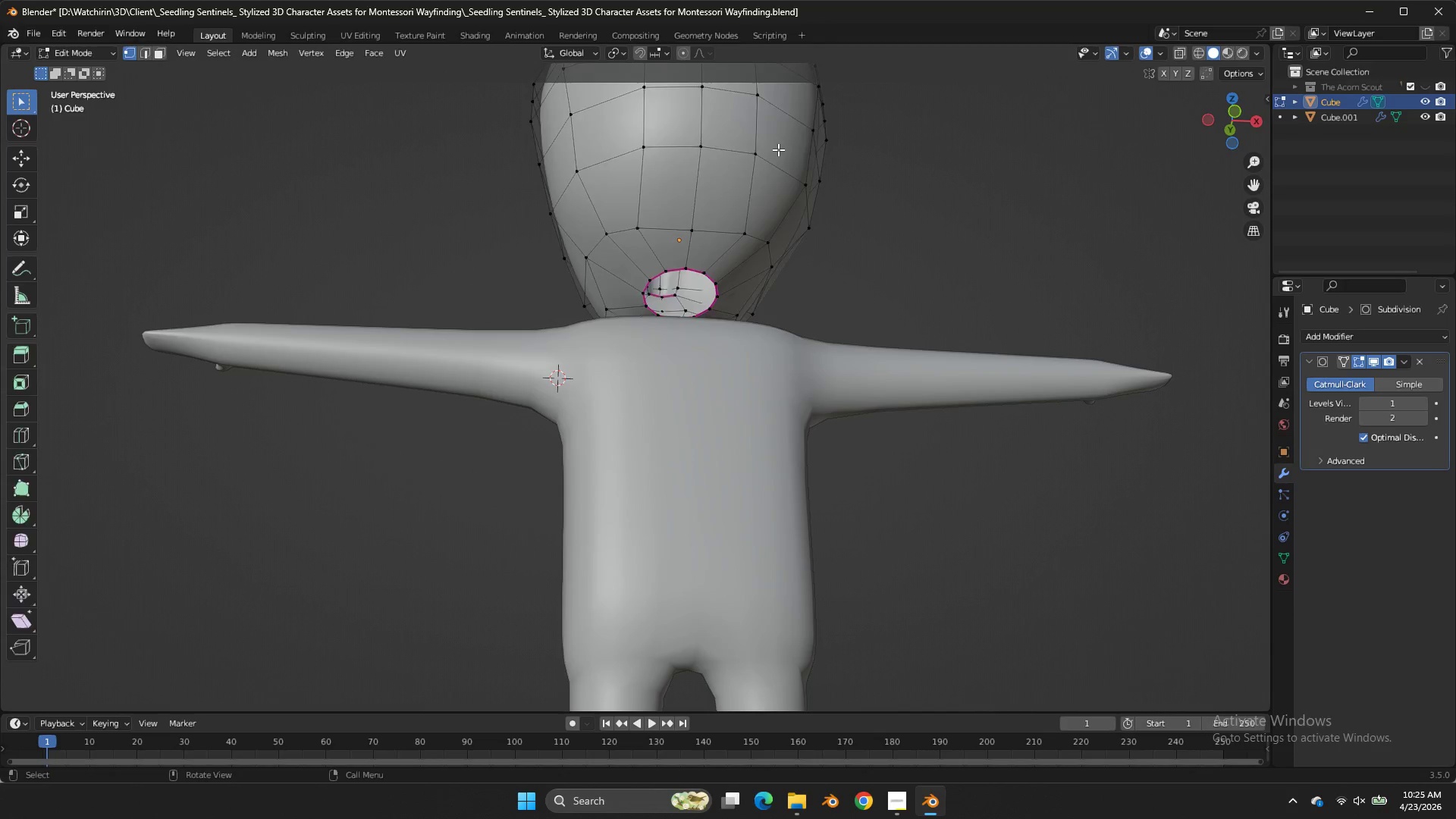 
key(Tab)
 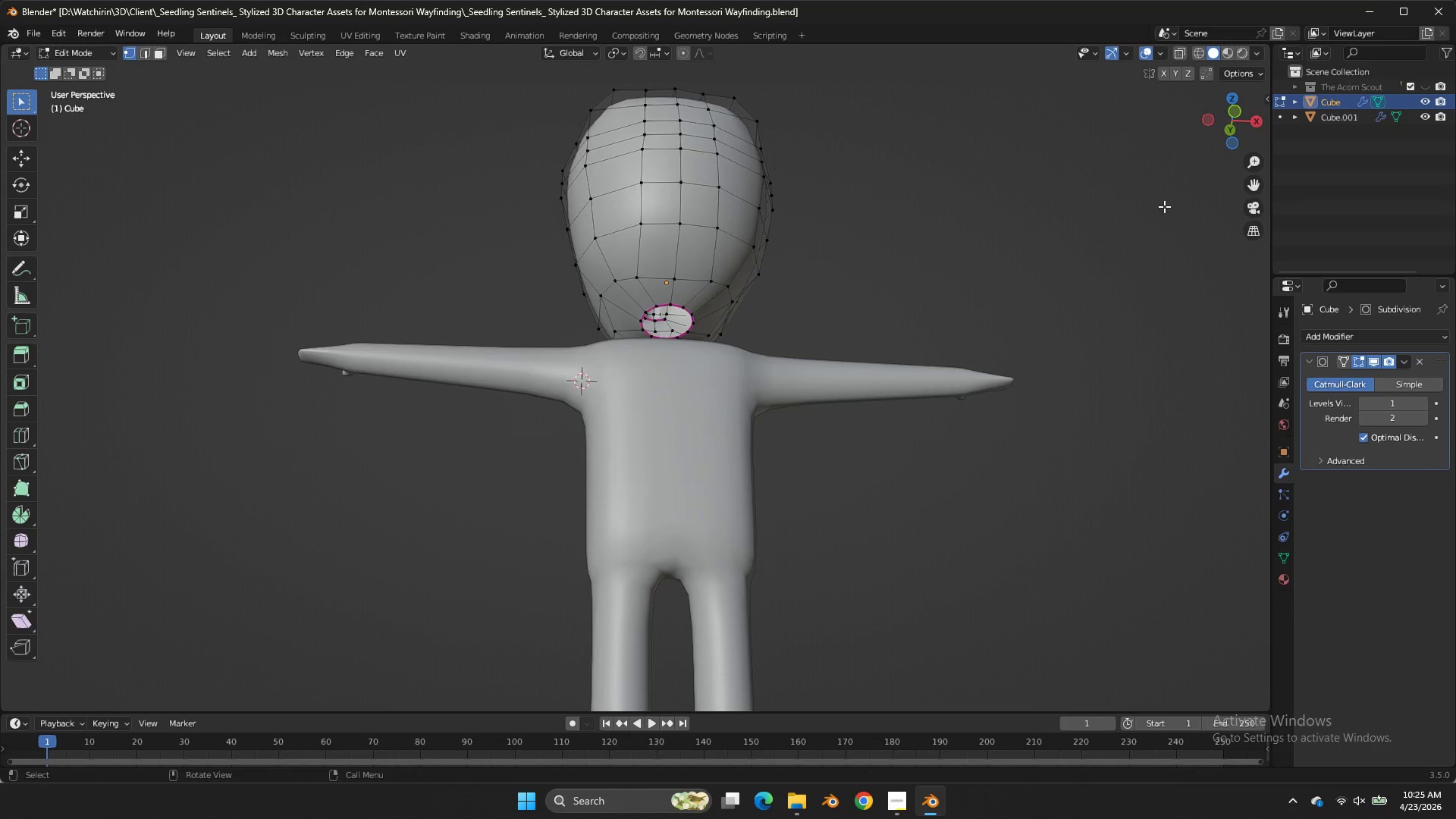 
scroll: coordinate [907, 221], scroll_direction: up, amount: 1.0
 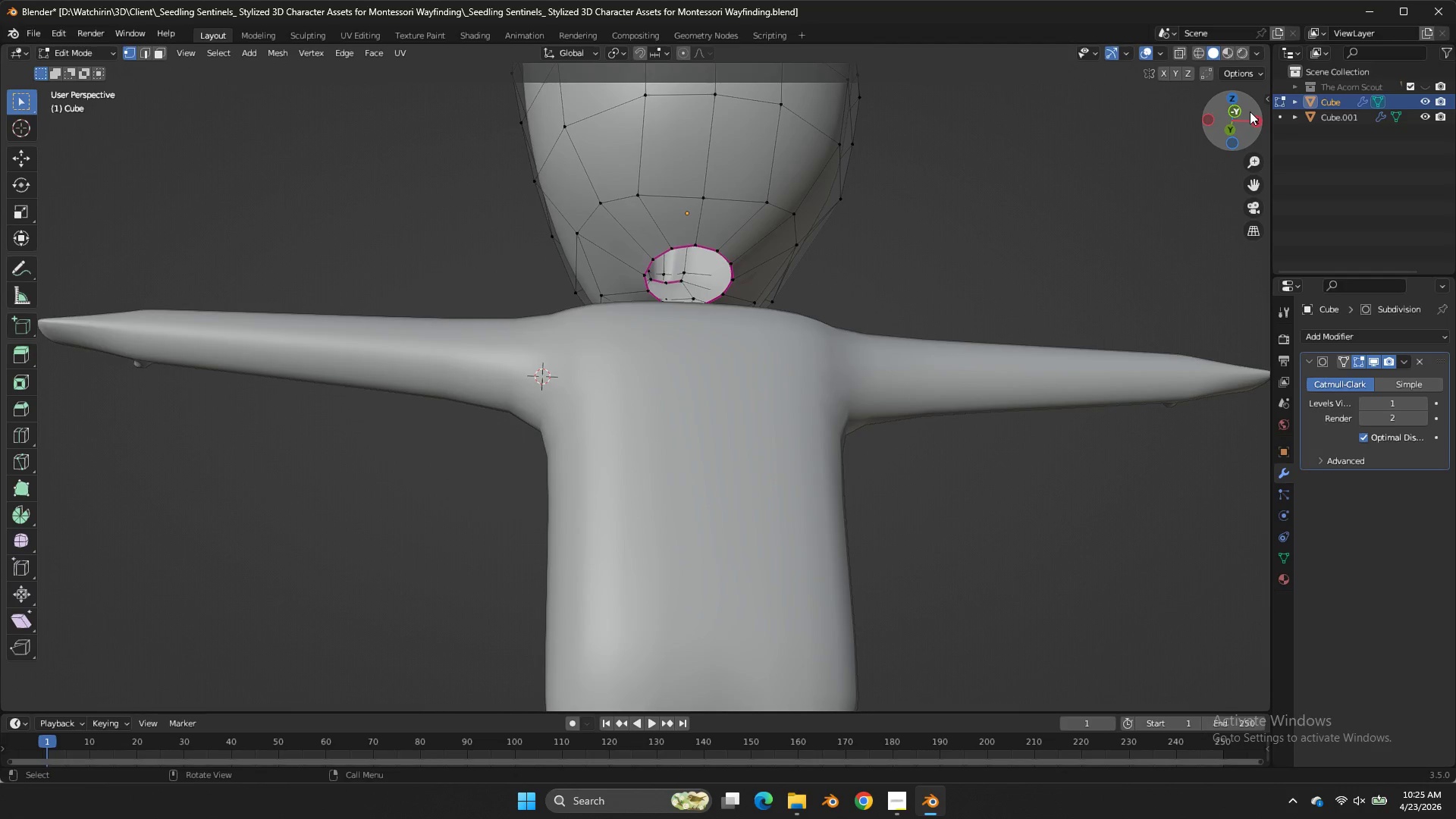 
left_click([1246, 110])
 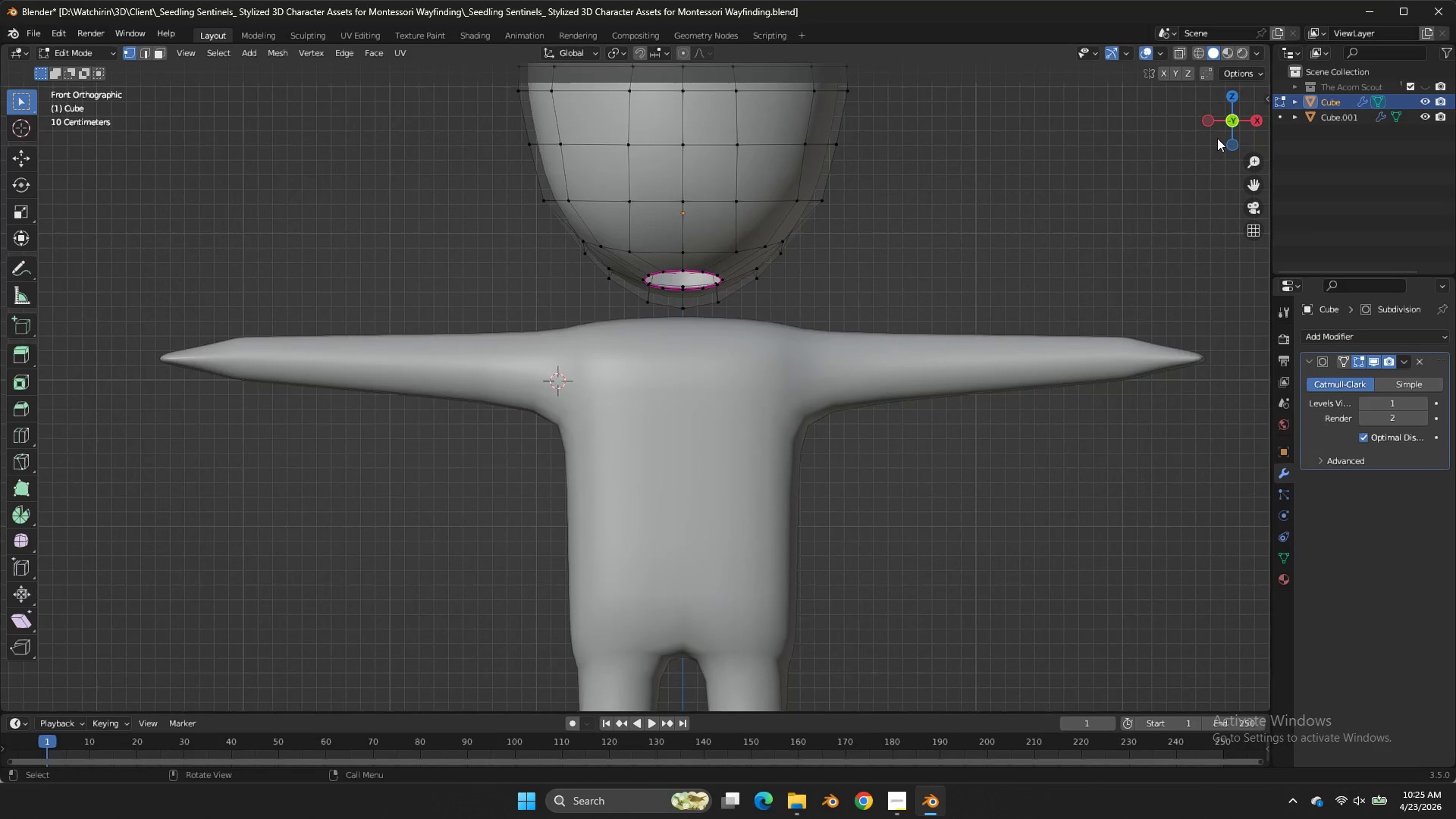 
key(Z)
 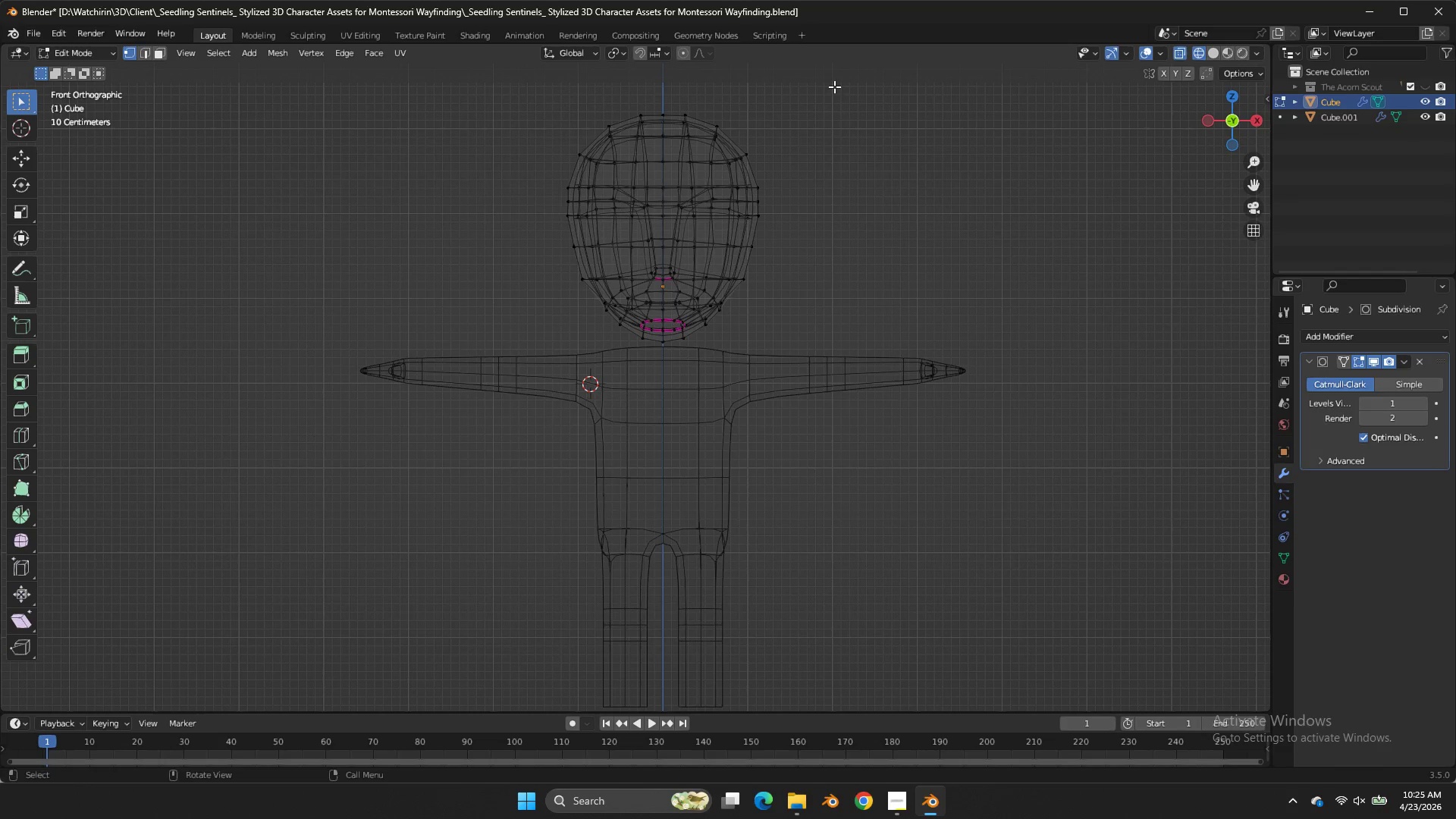 
scroll: coordinate [1159, 177], scroll_direction: down, amount: 4.0
 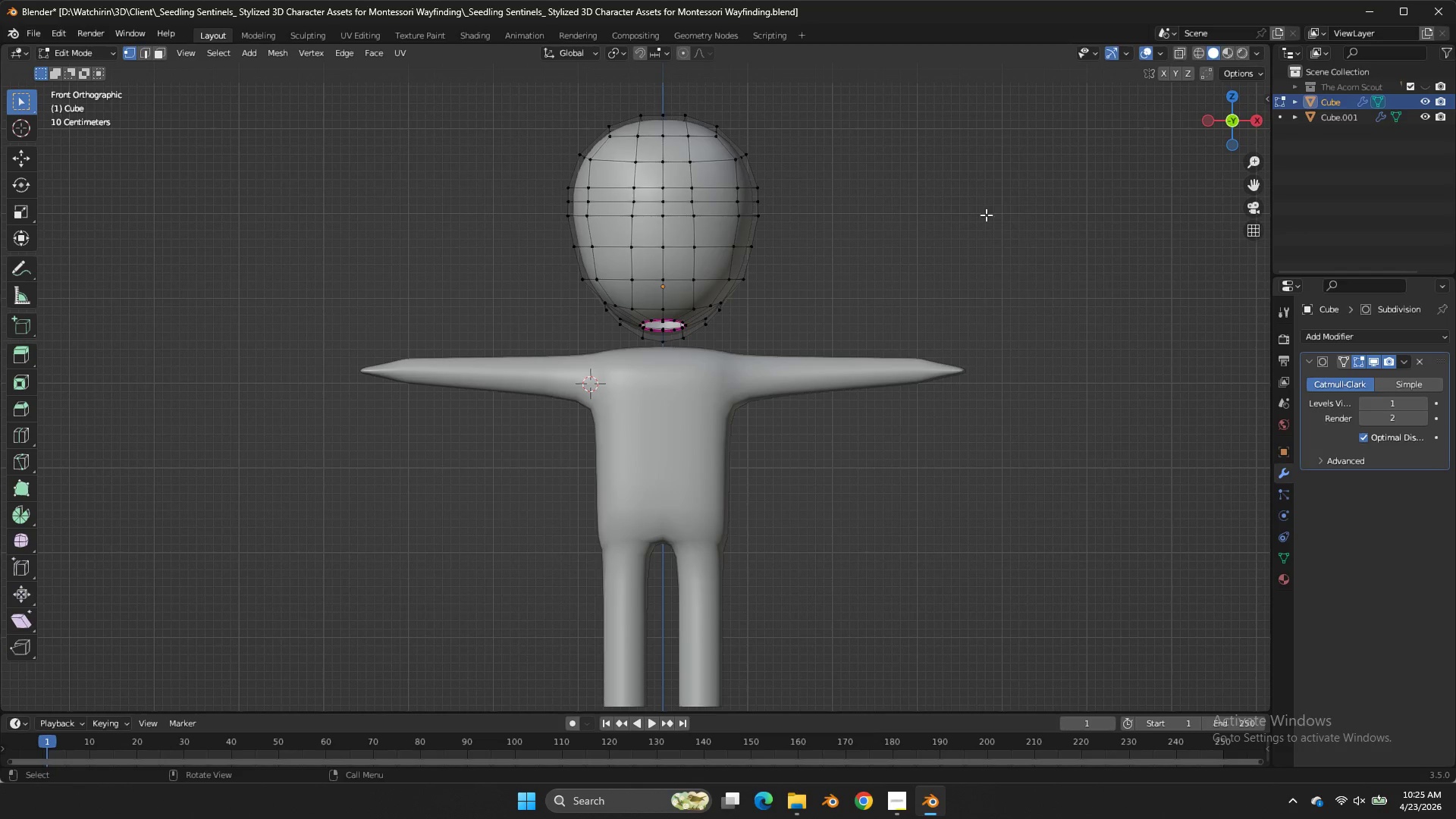 
left_click_drag(start_coordinate=[834, 86], to_coordinate=[666, 400])
 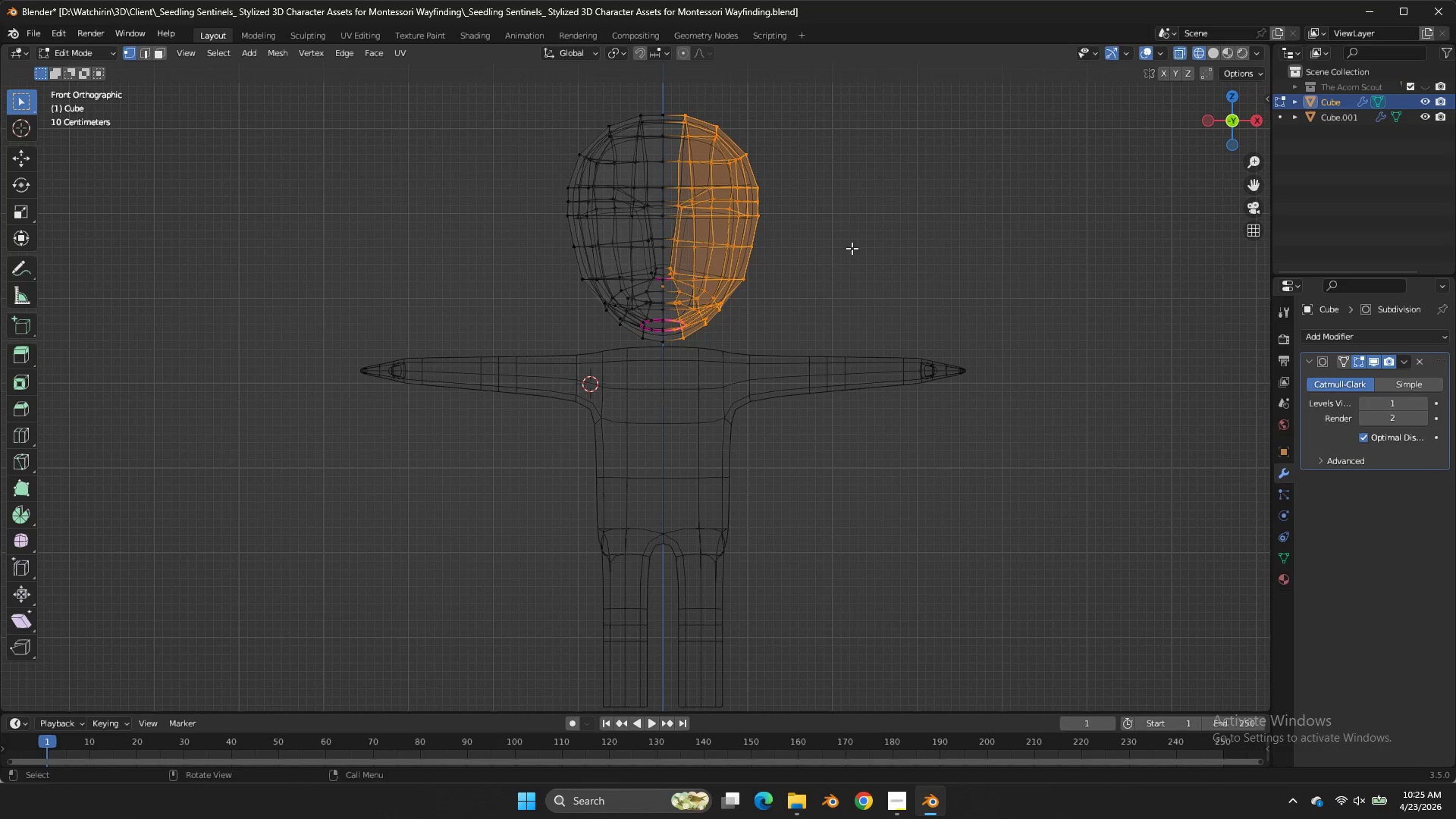 
key(X)
 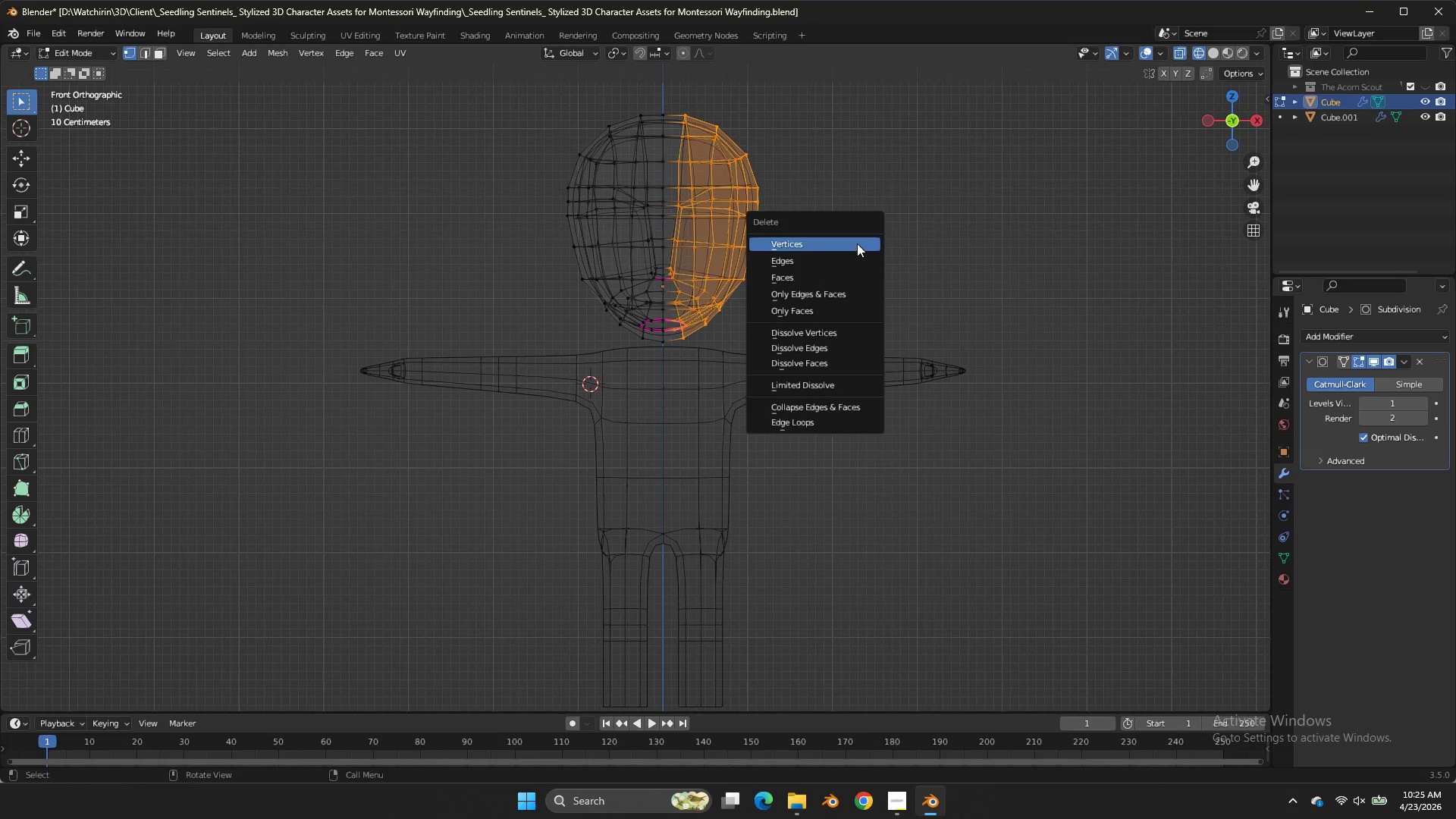 
left_click([857, 243])
 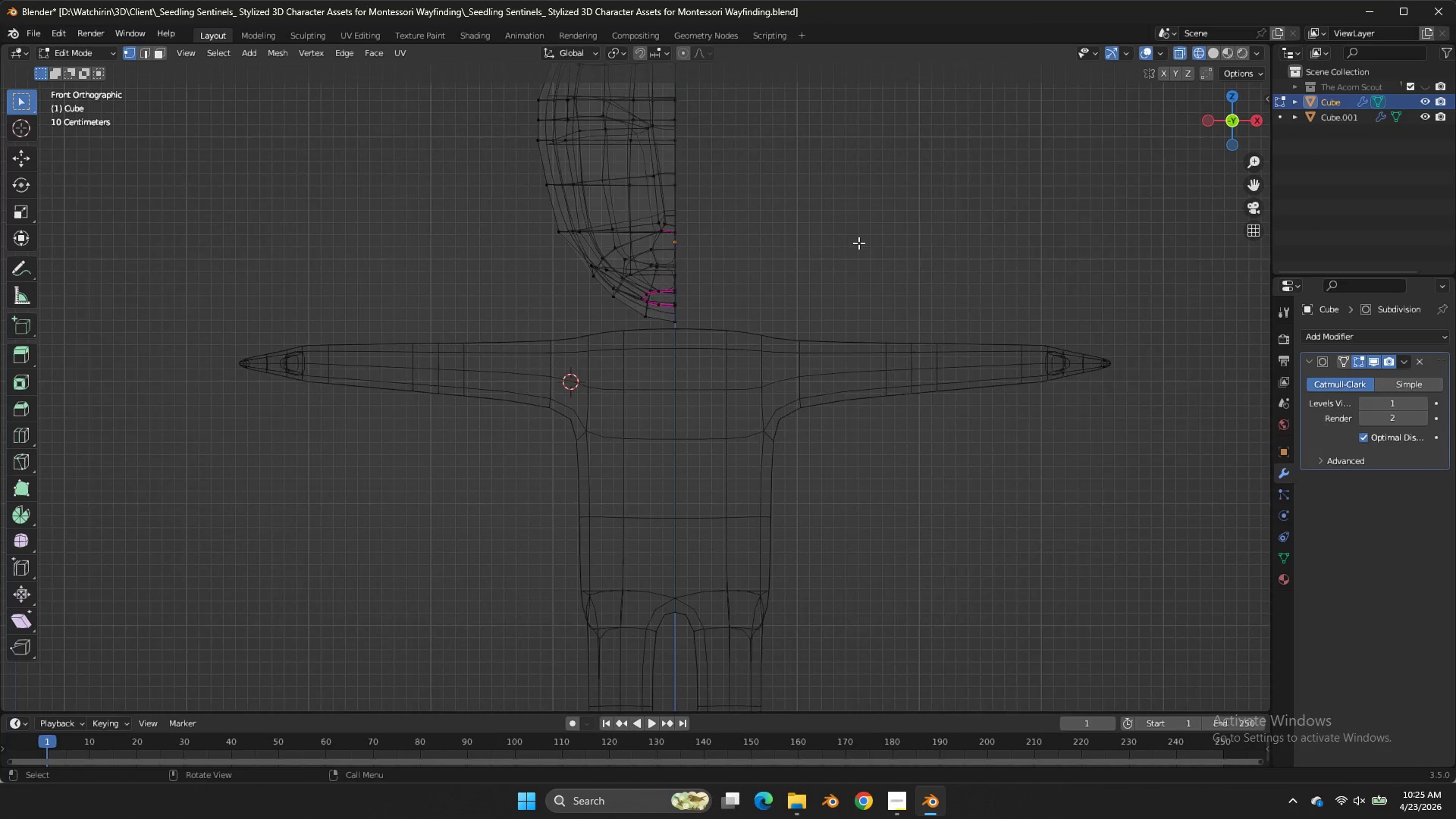 
key(Z)
 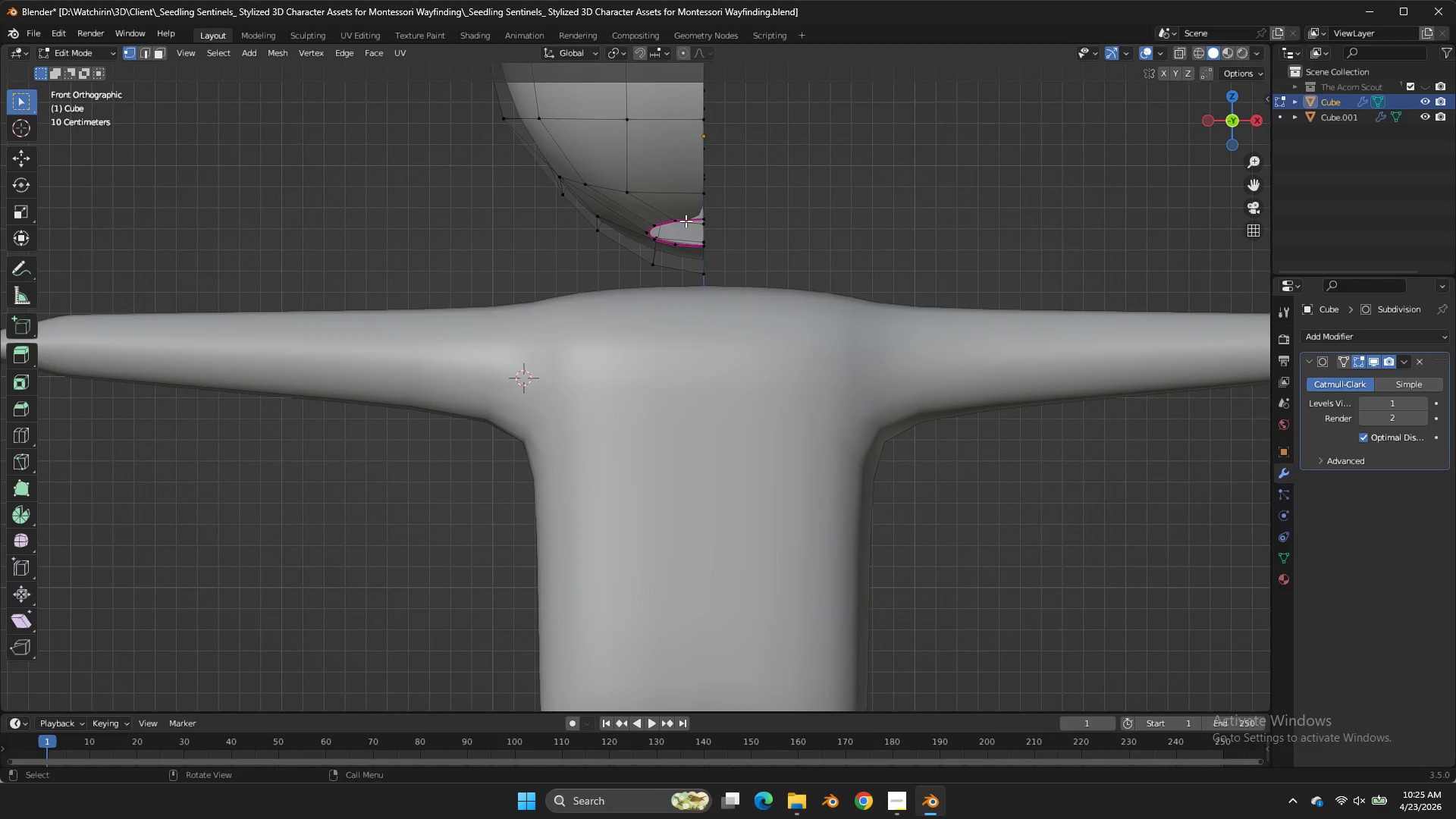 
scroll: coordinate [858, 243], scroll_direction: up, amount: 5.0
 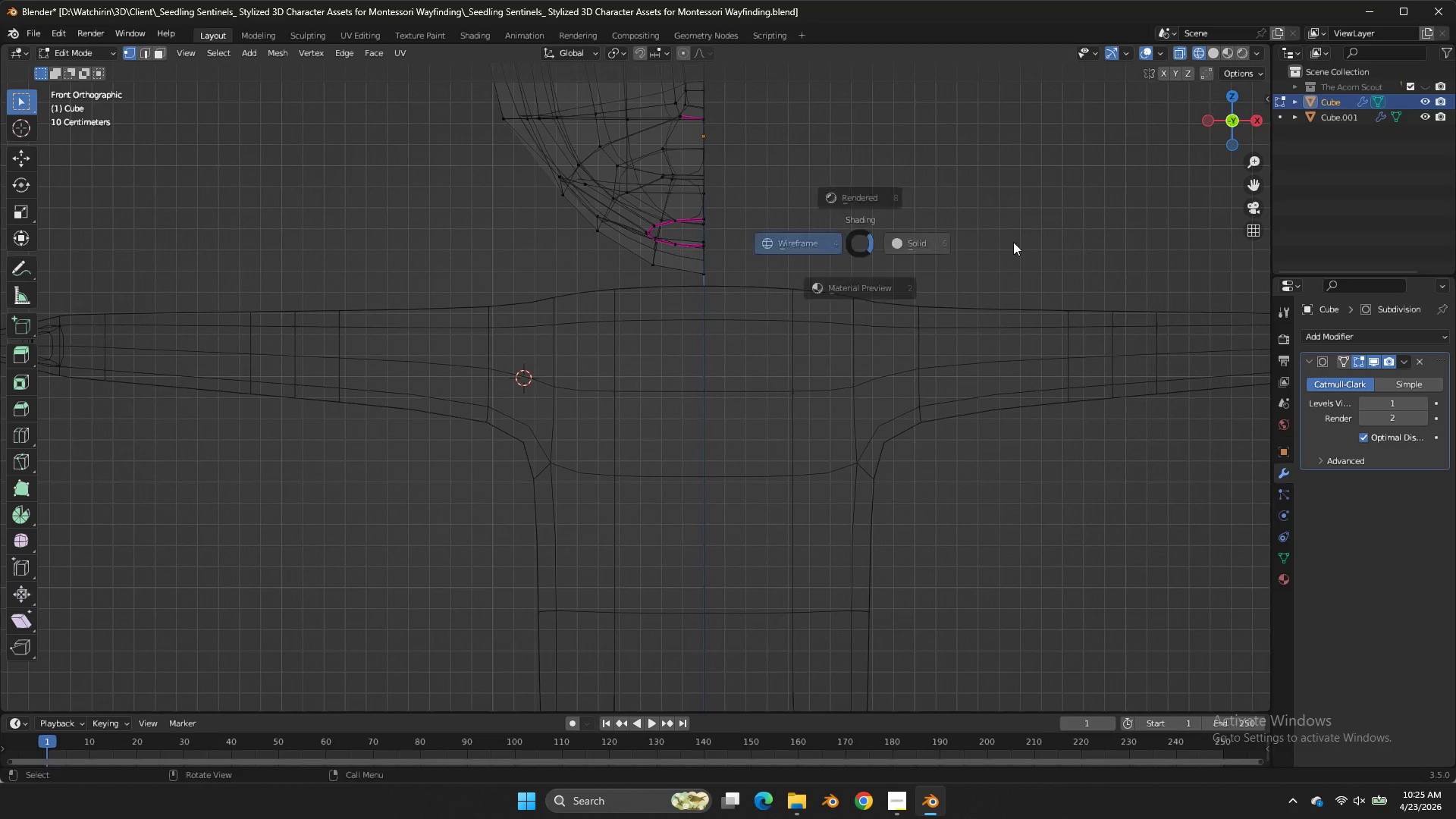 
left_click([686, 221])
 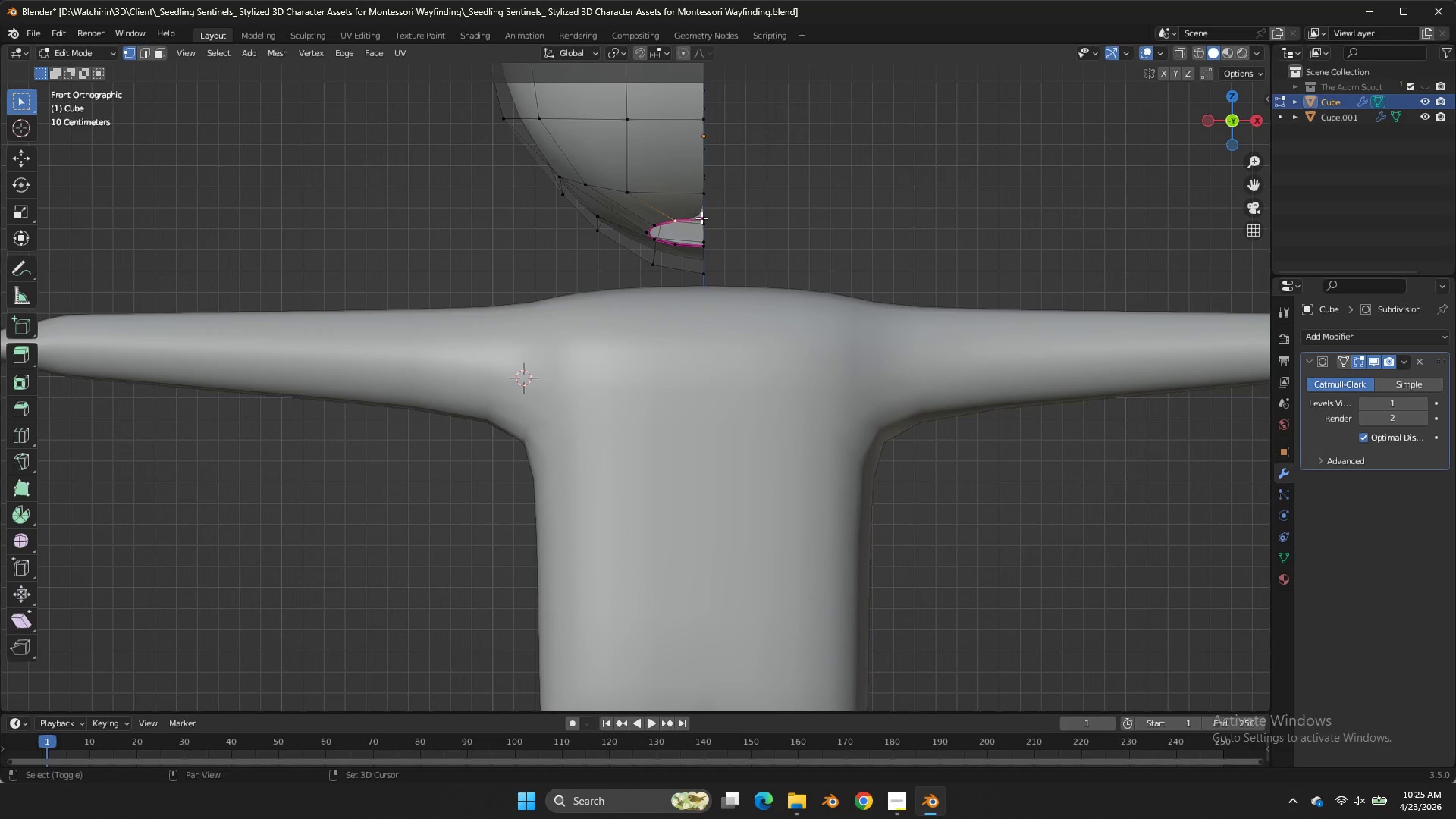 
hold_key(key=ShiftLeft, duration=0.61)
double_click([701, 218])
 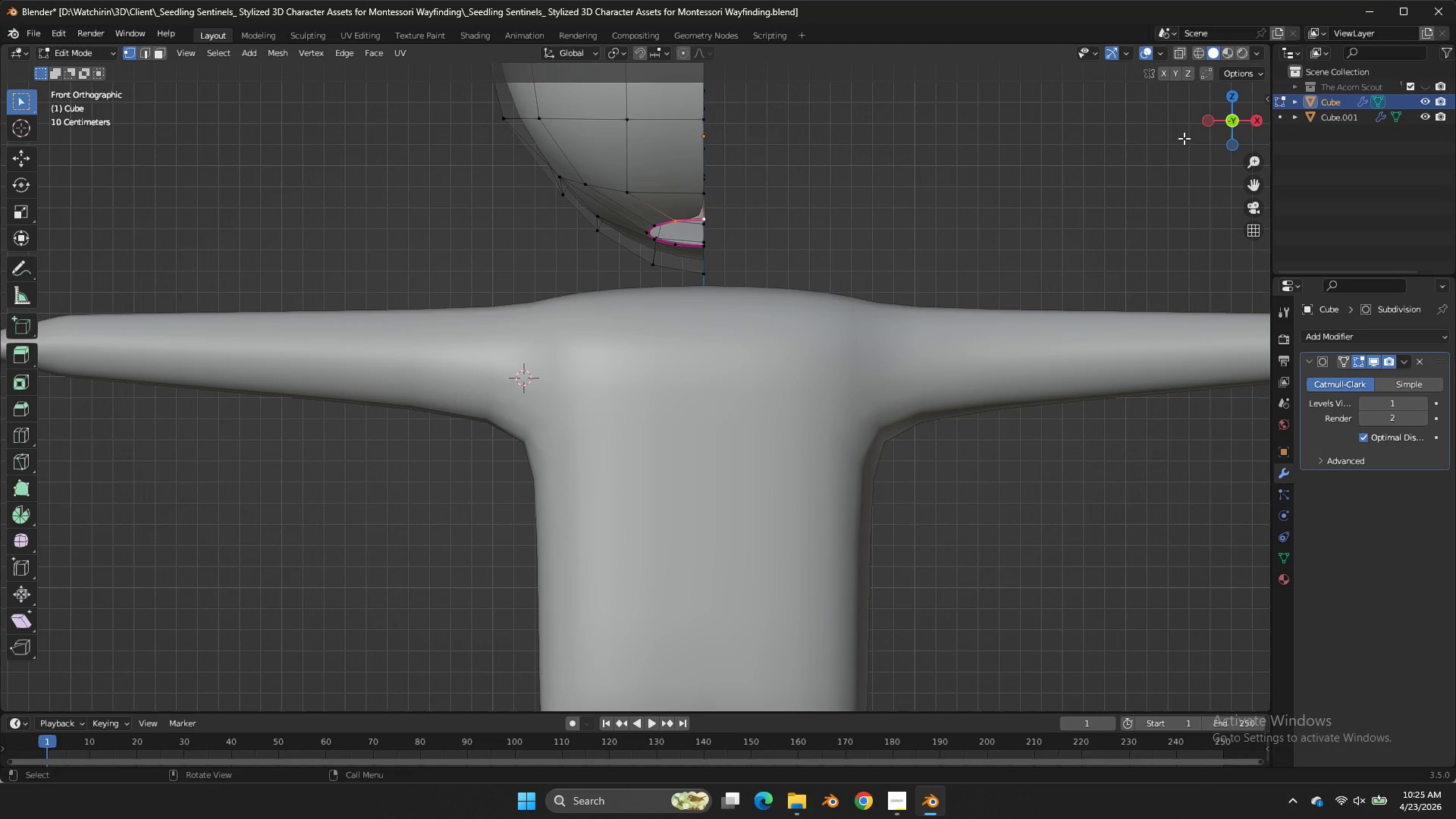 
left_click_drag(start_coordinate=[1231, 118], to_coordinate=[80, 131])
 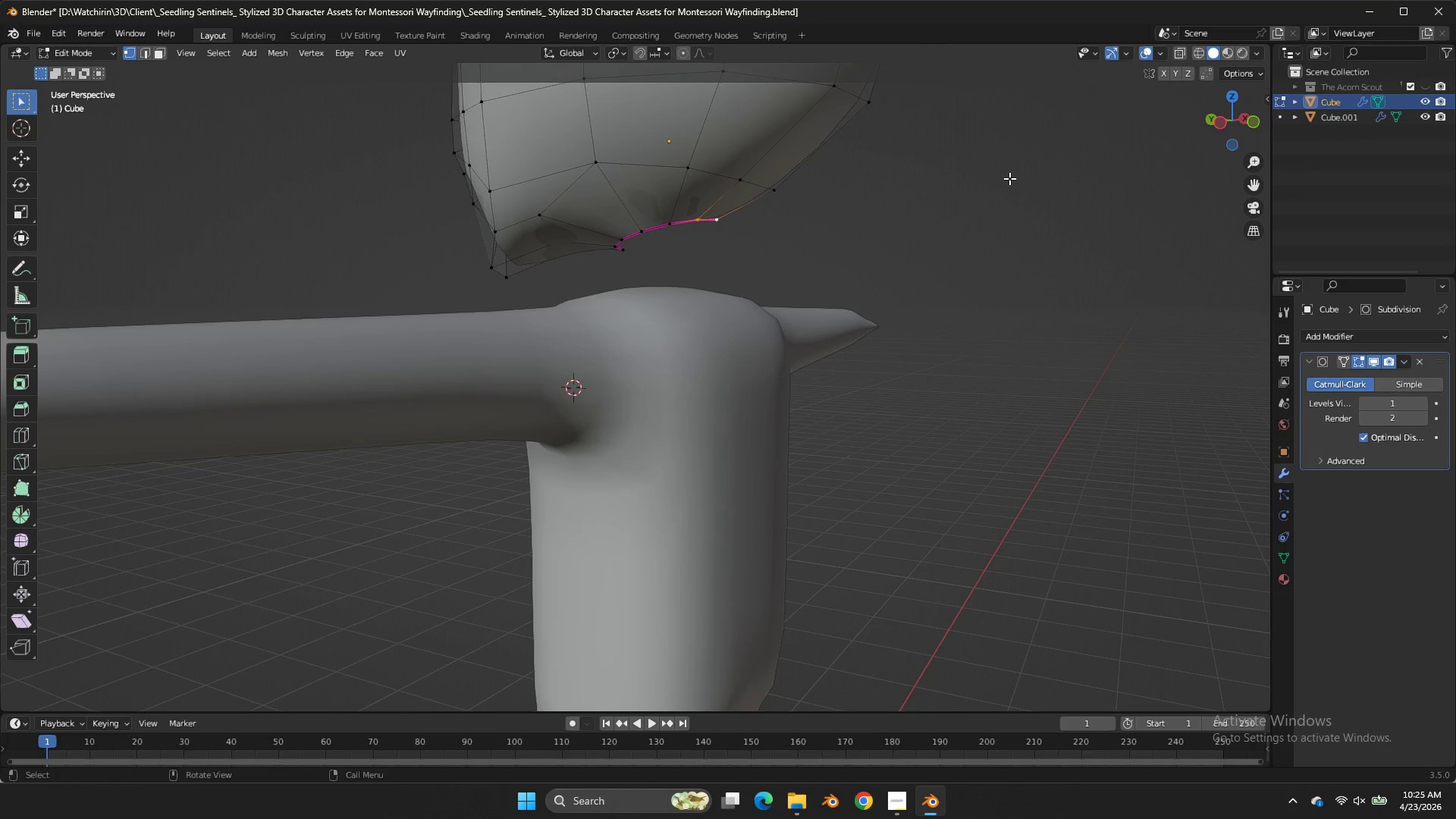 
key(M)
 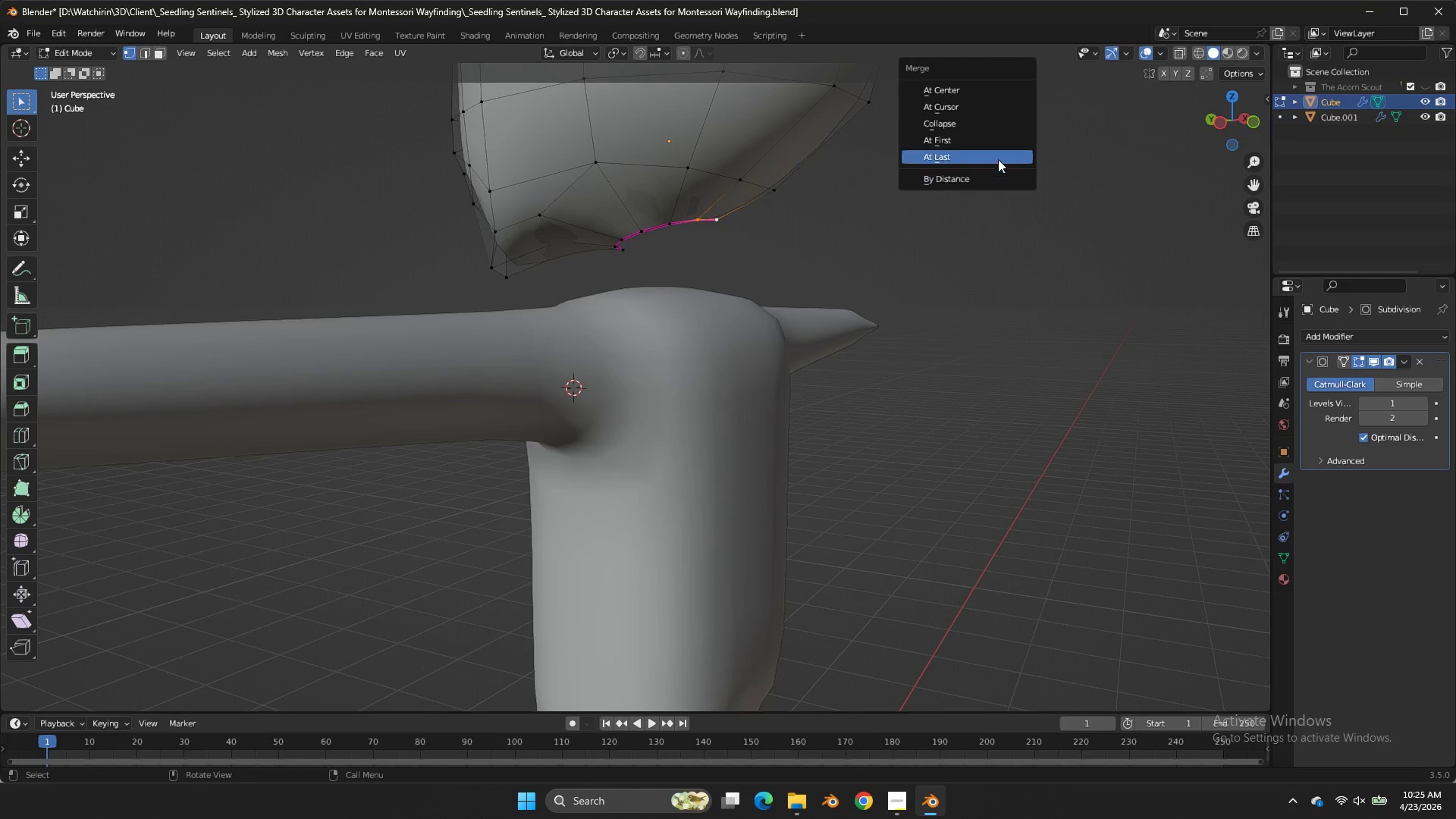 
left_click([993, 155])
 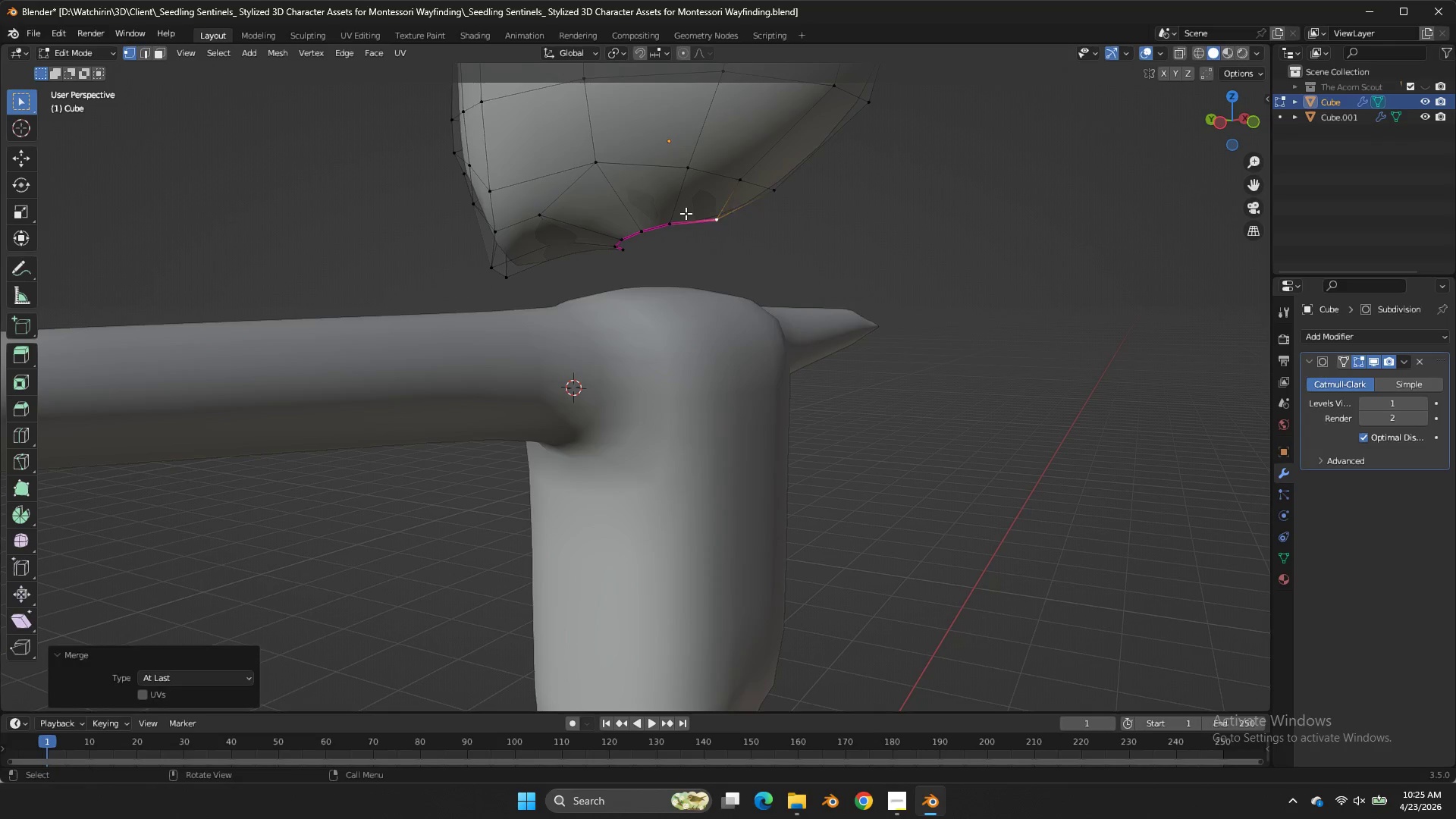 
left_click([684, 214])
 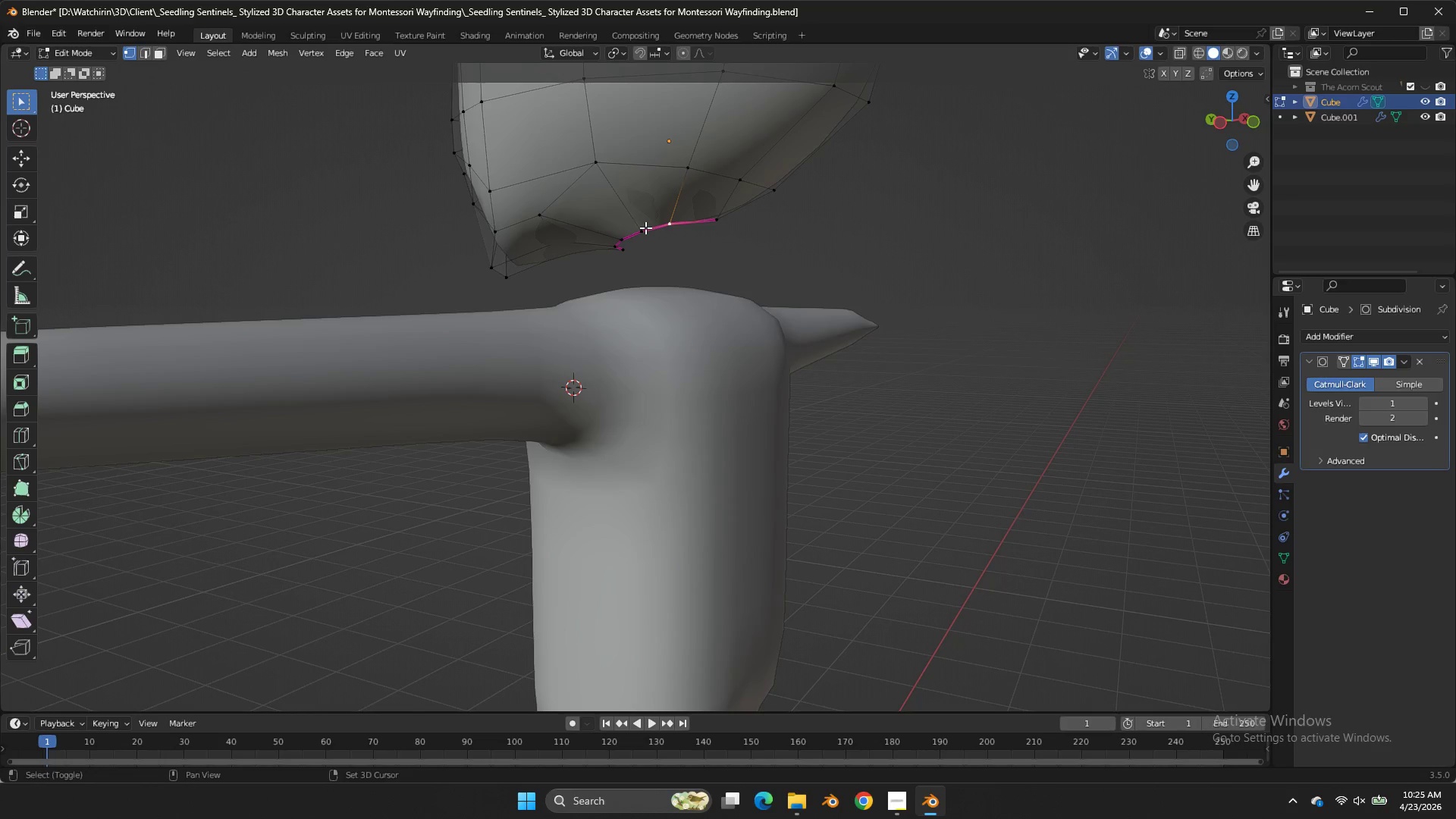 
hold_key(key=ShiftLeft, duration=1.45)
triple_click([643, 228])
 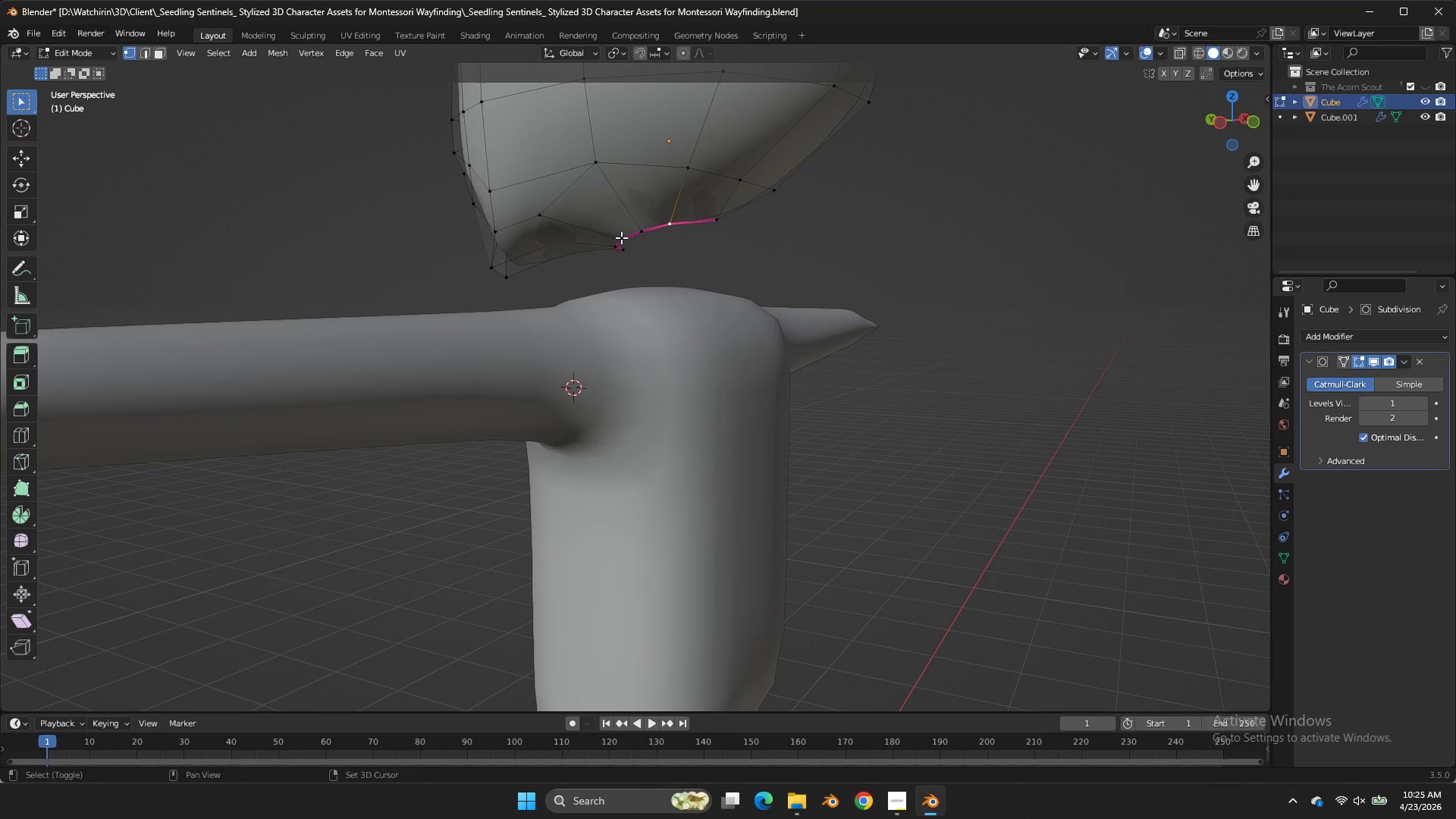 
double_click([643, 228])
 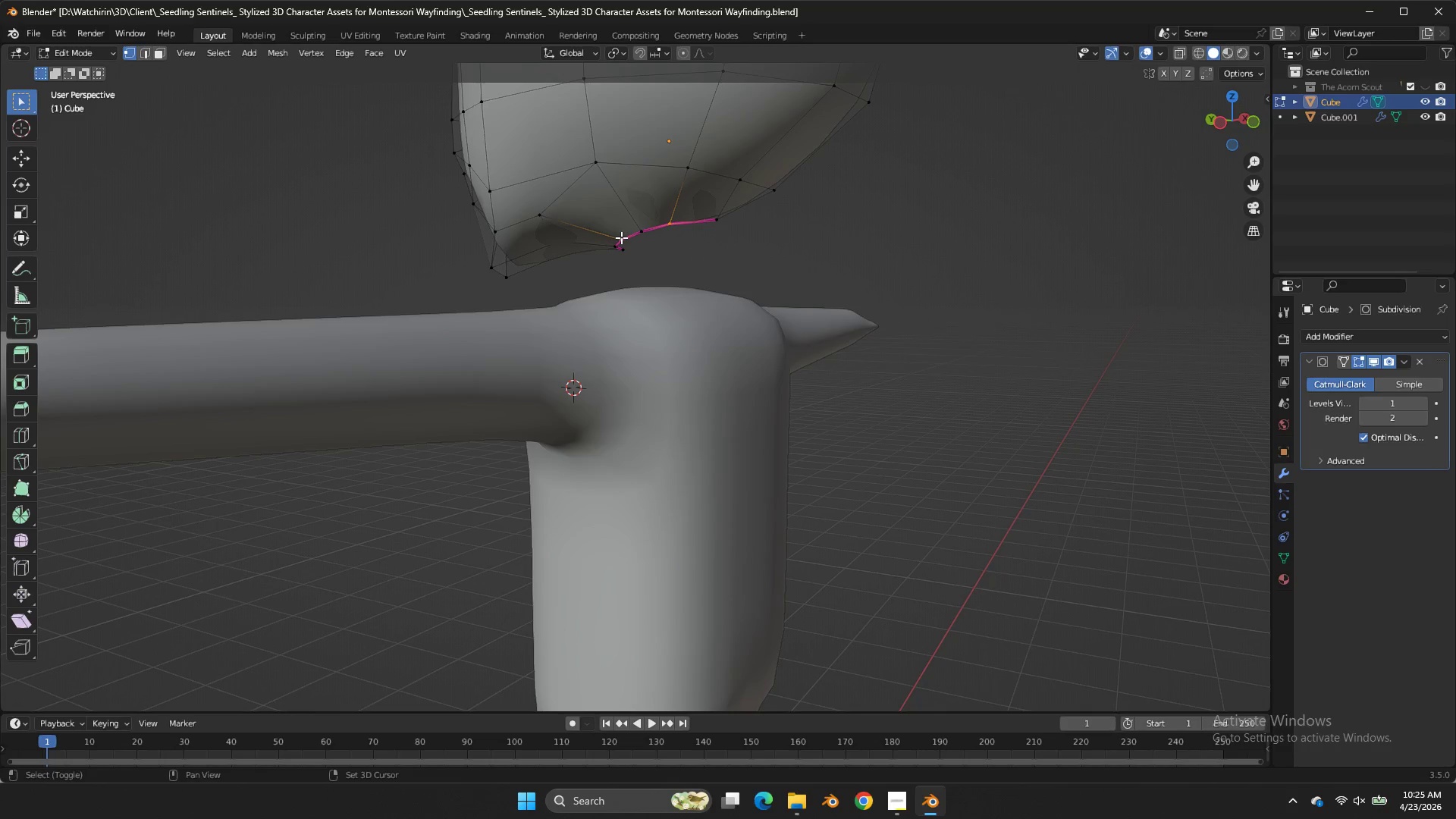 
triple_click([621, 237])
 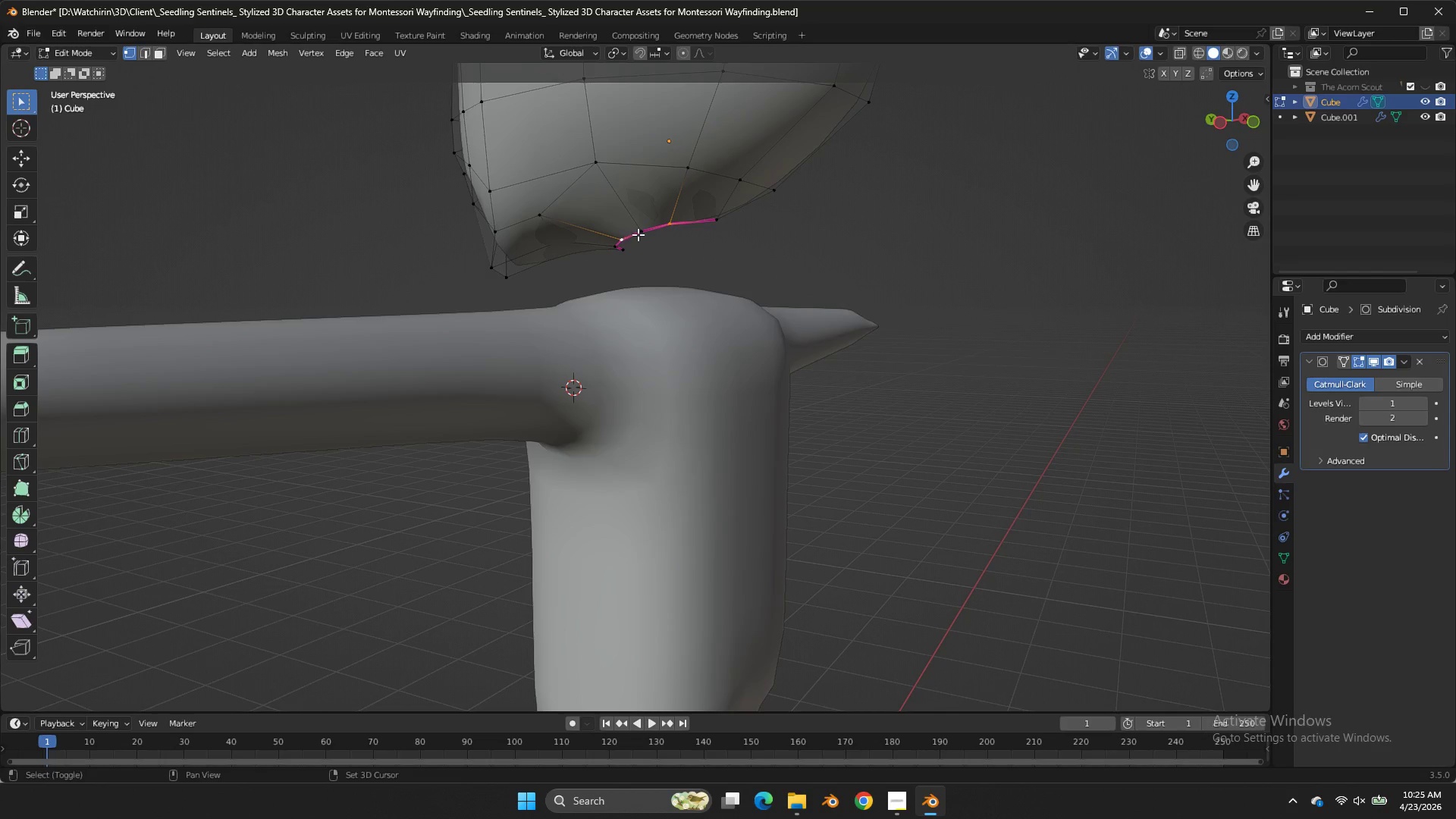 
triple_click([638, 234])
 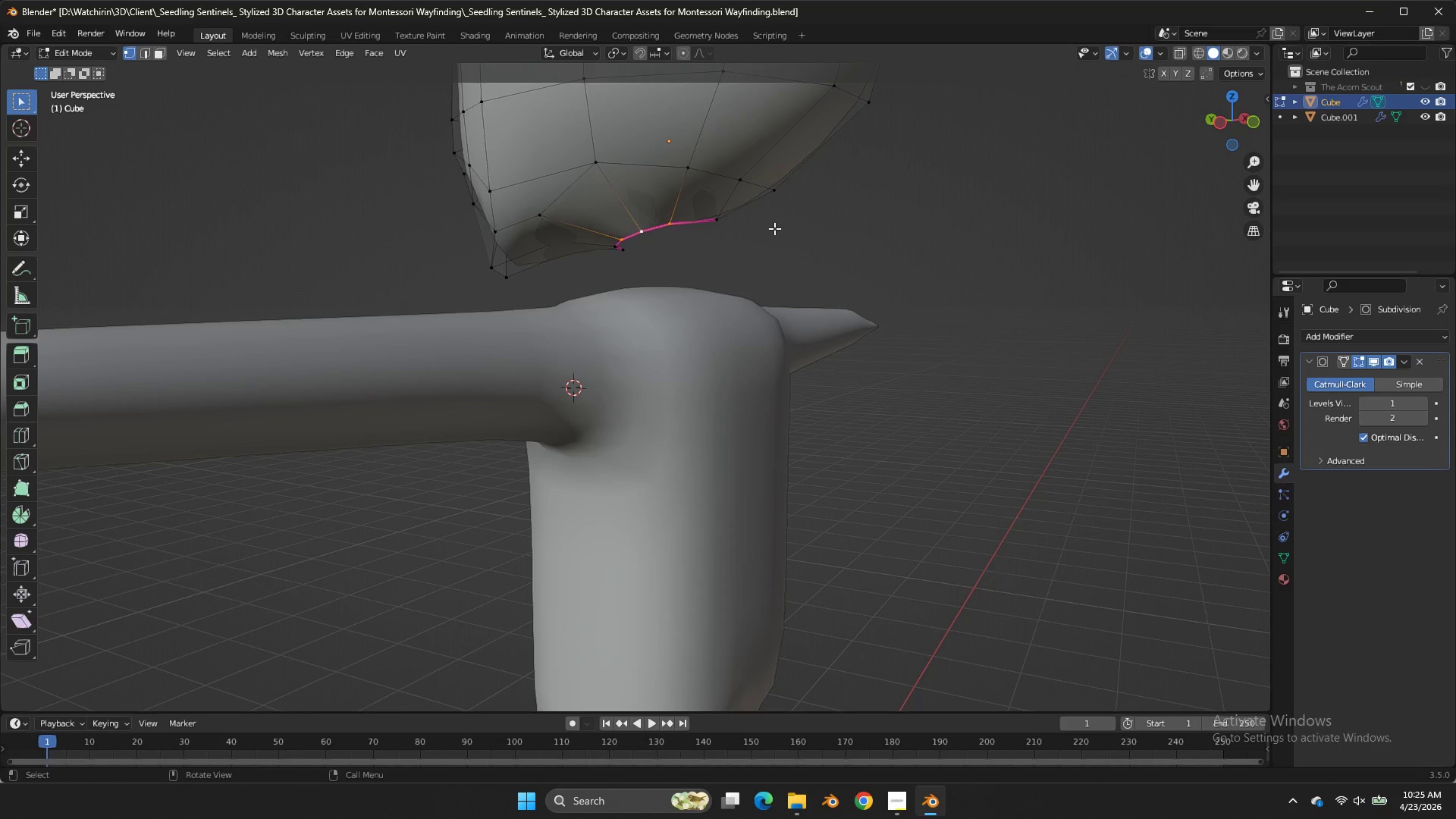 
key(M)
 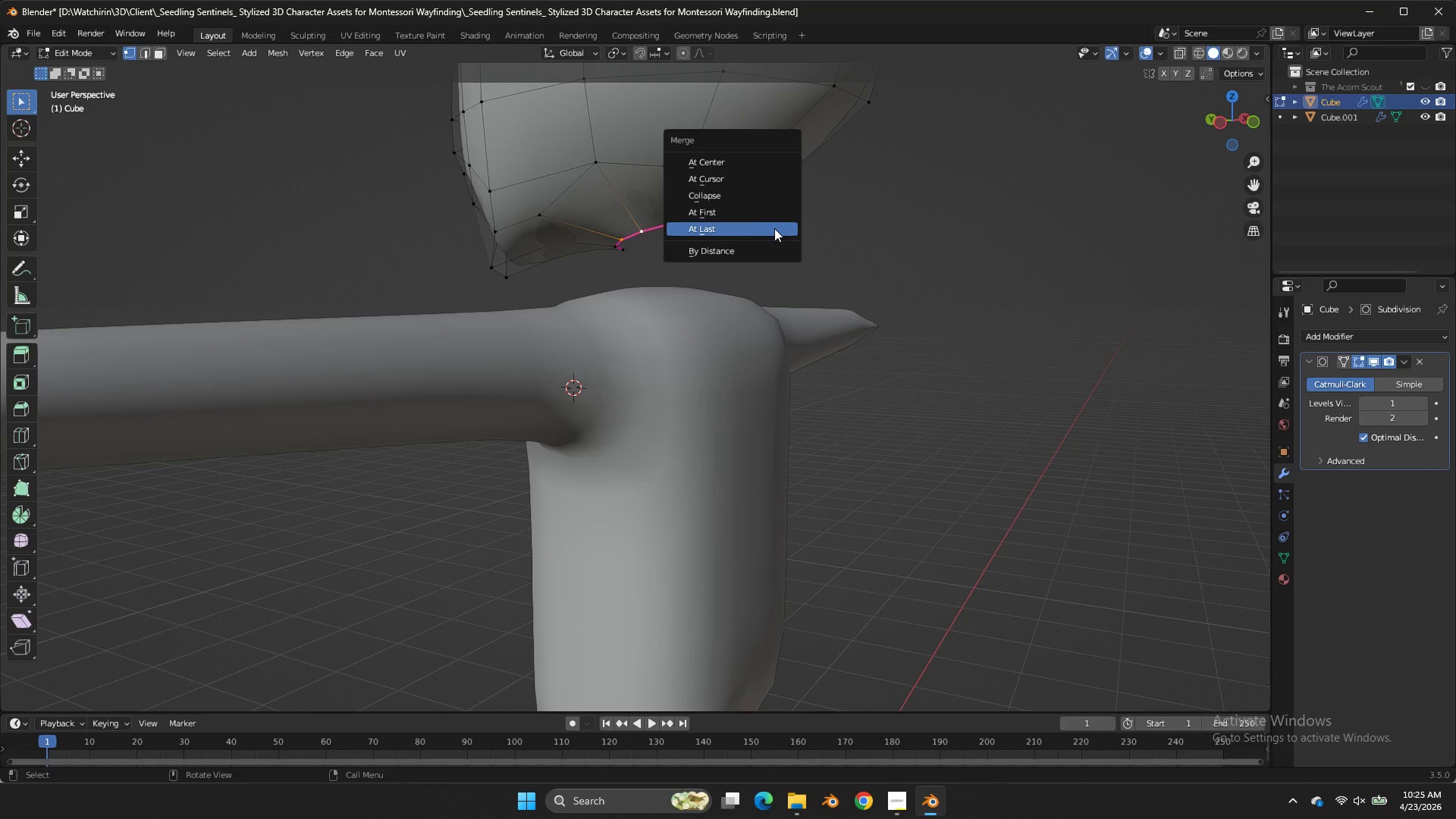 
left_click([775, 228])
 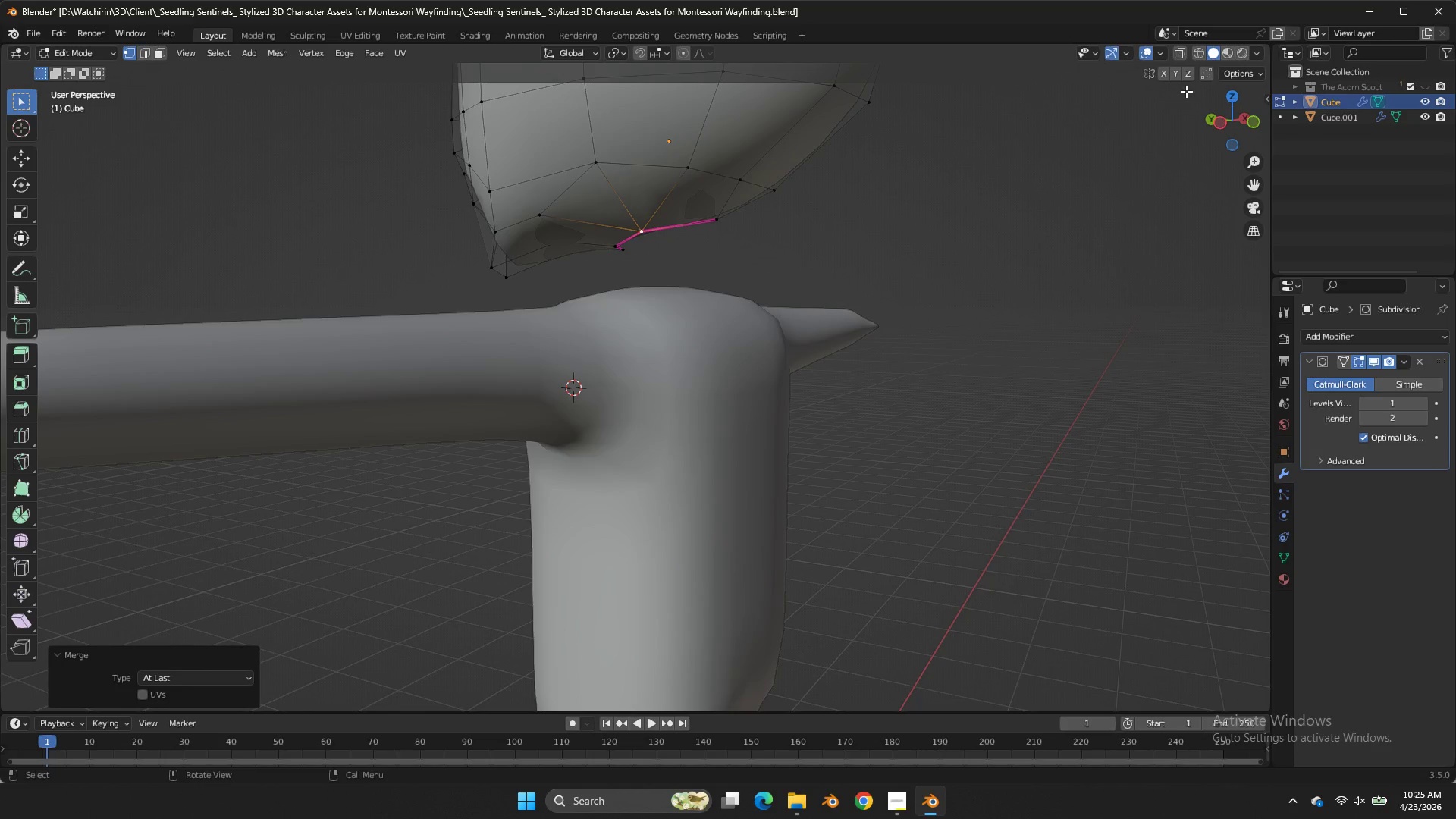 
left_click_drag(start_coordinate=[1218, 133], to_coordinate=[168, 78])
 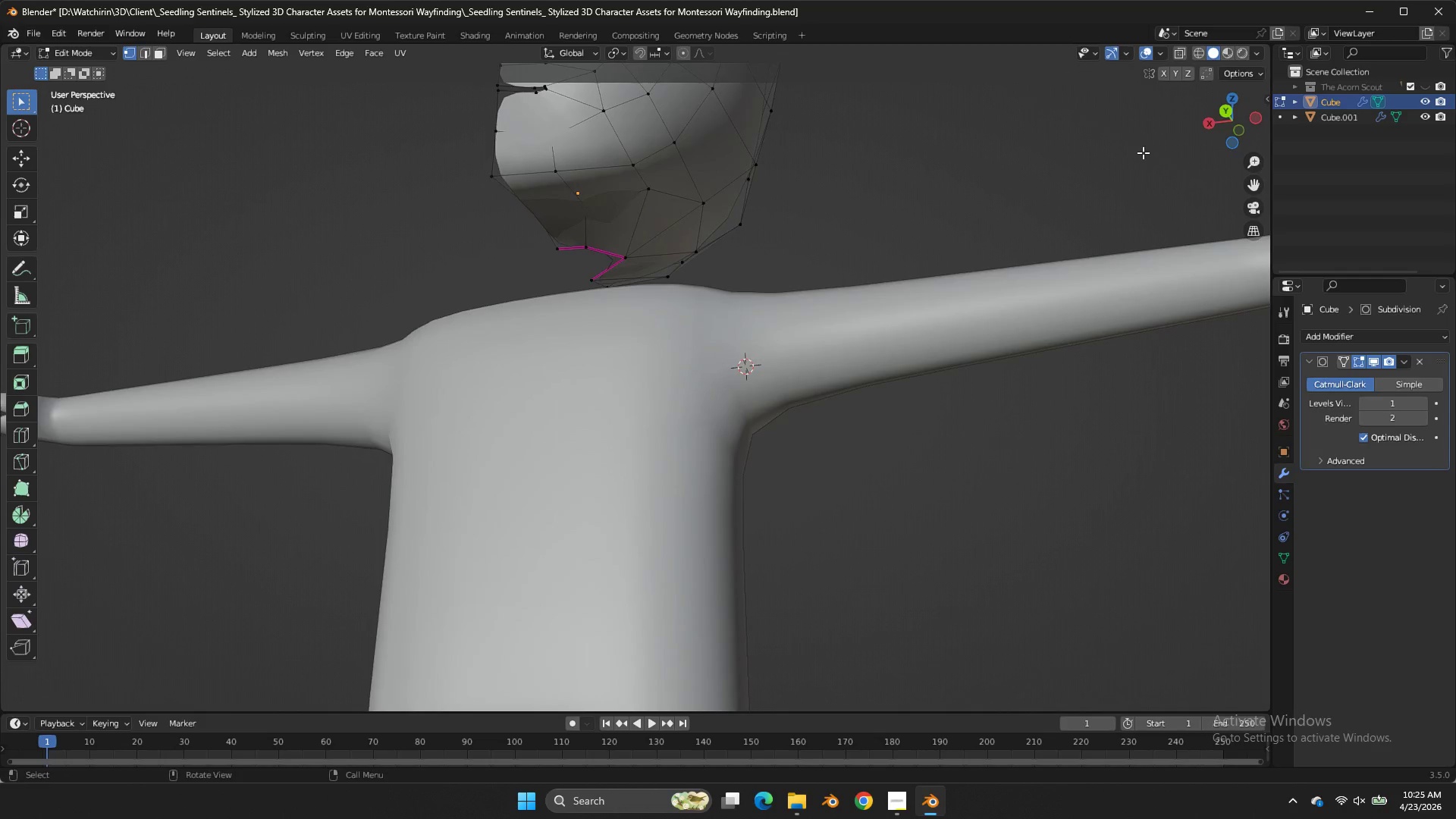 
left_click_drag(start_coordinate=[168, 78], to_coordinate=[1237, 135])
 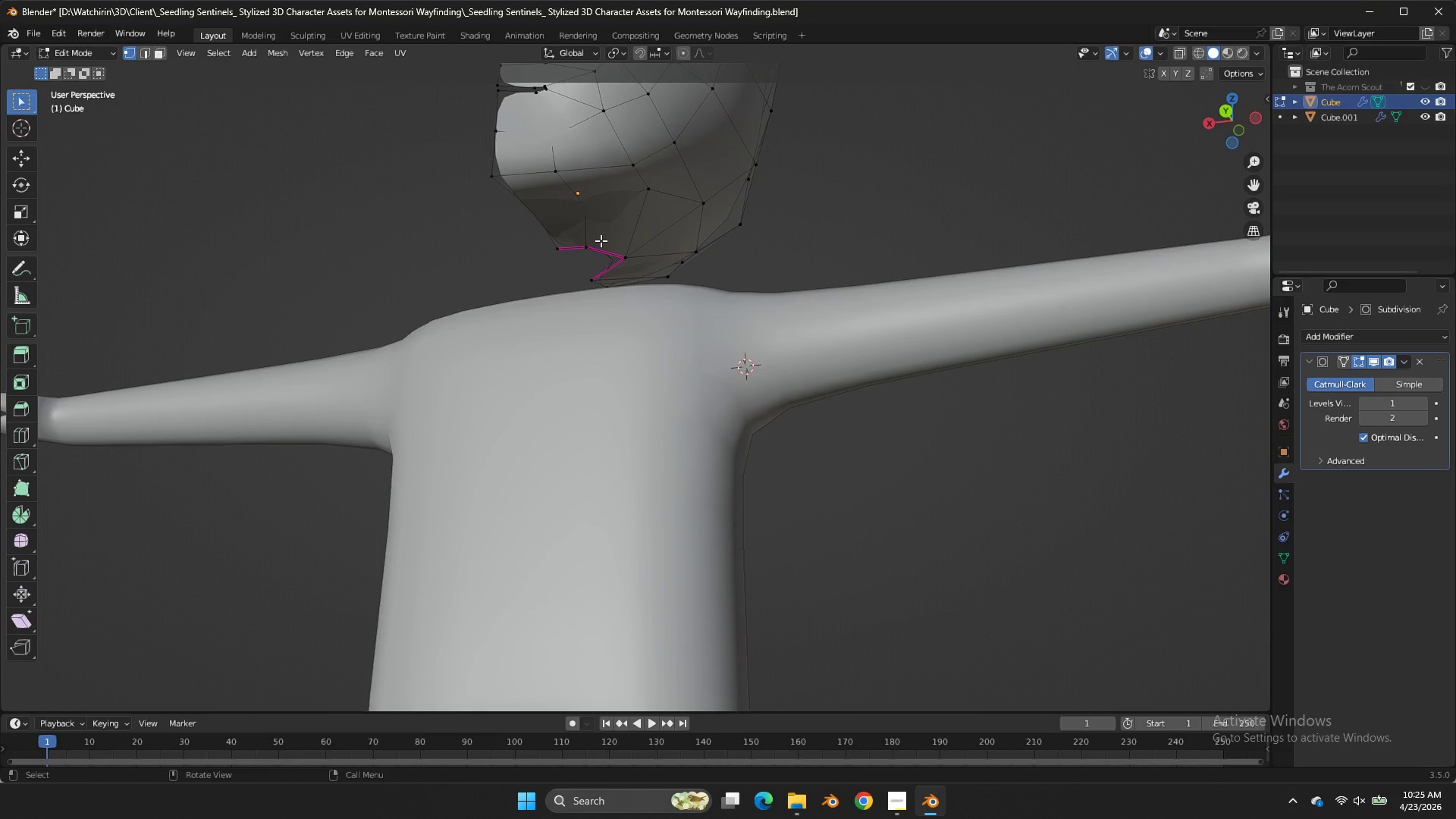 
left_click([601, 240])
 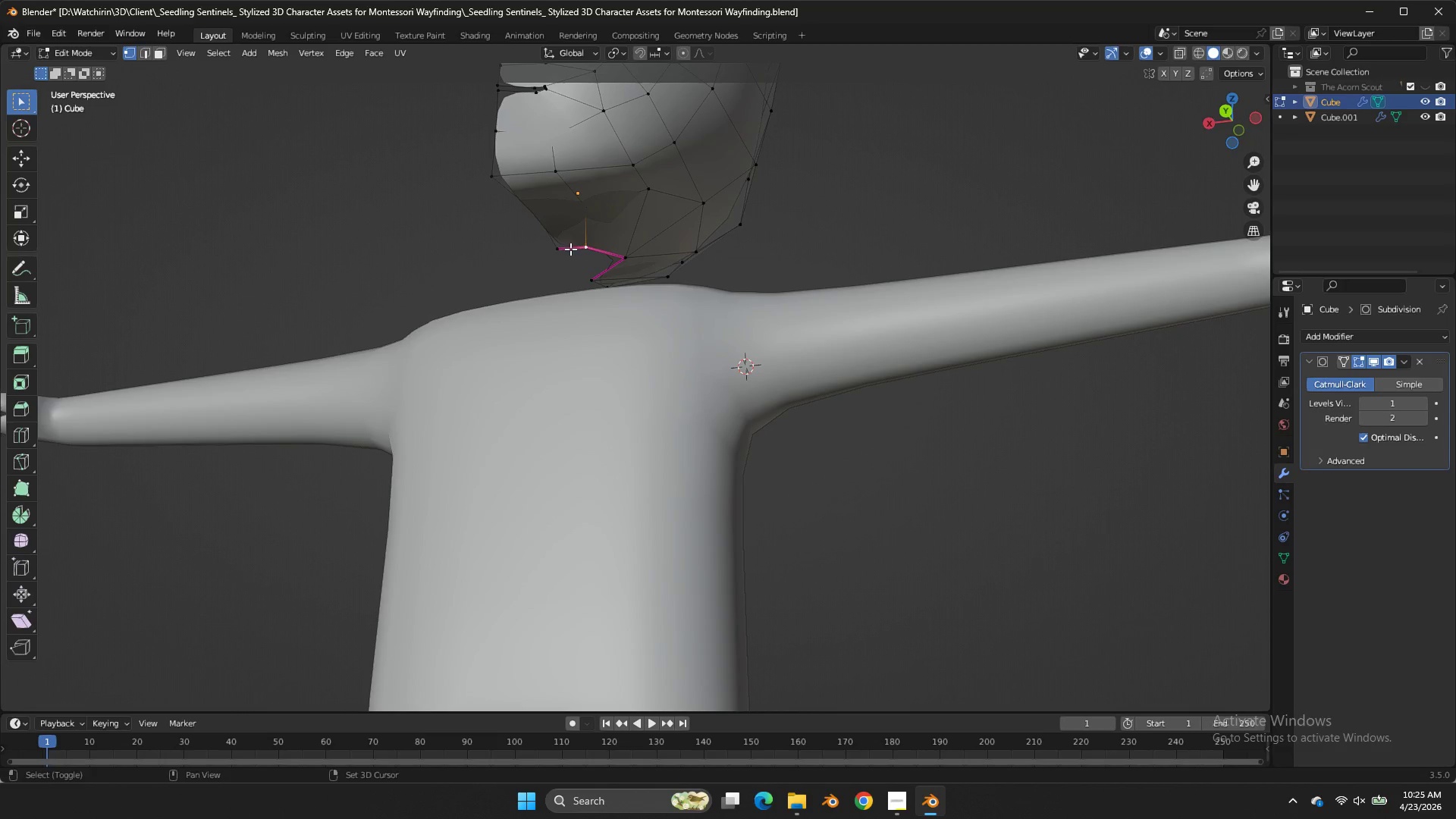 
hold_key(key=ShiftLeft, duration=0.59)
double_click([570, 249])
 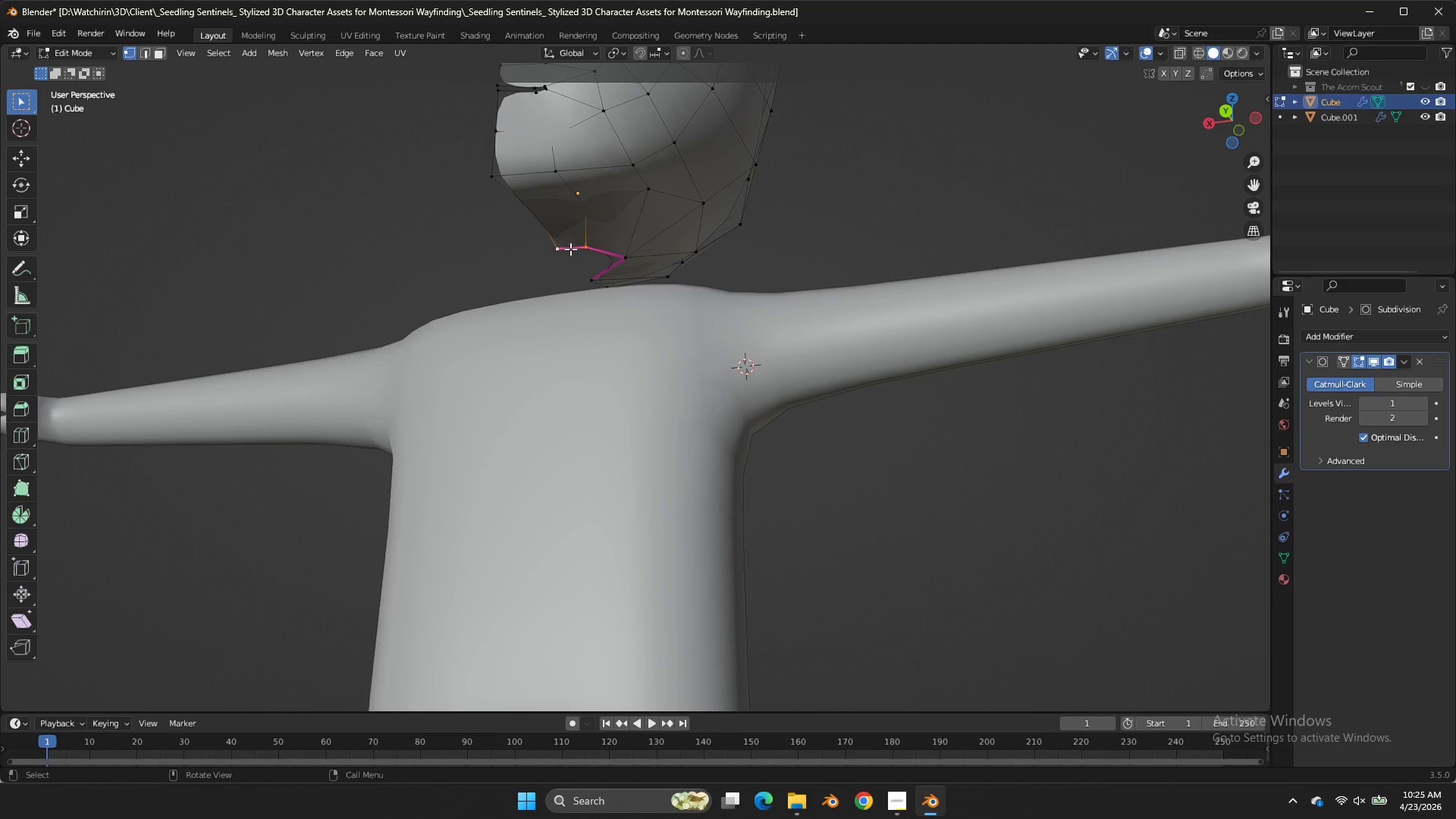 
key(M)
 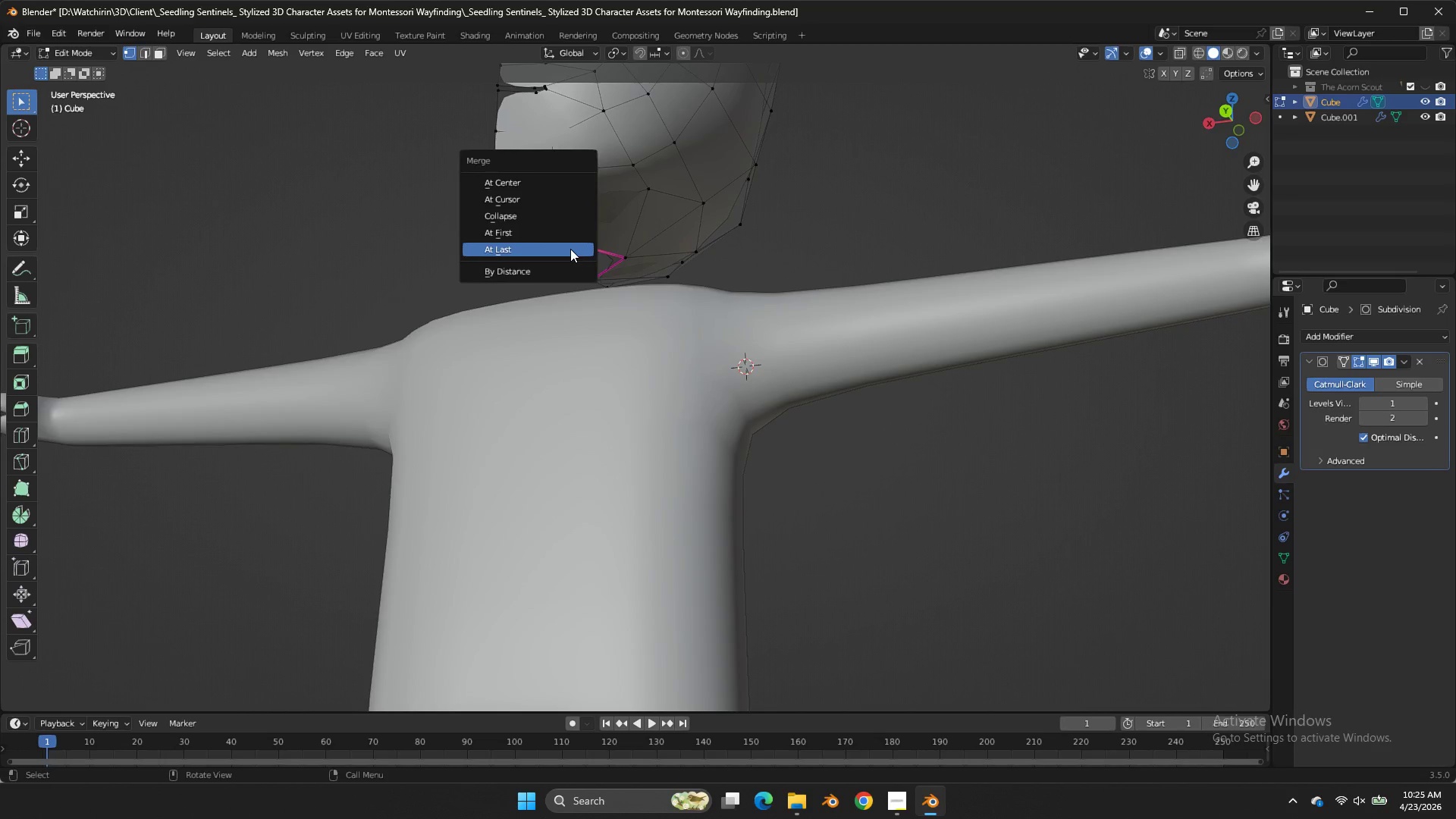 
left_click([570, 249])
 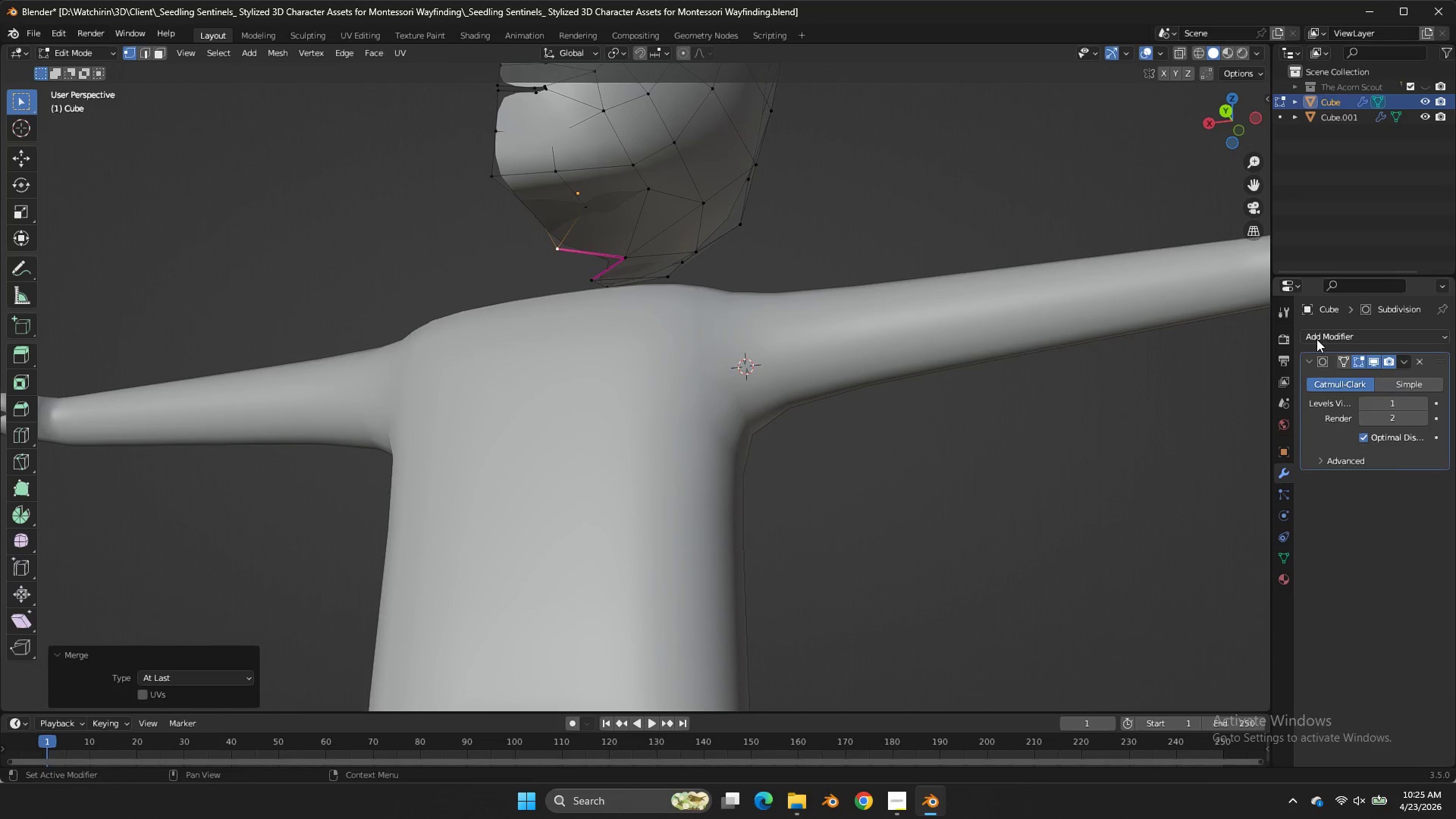 
left_click([1318, 342])
 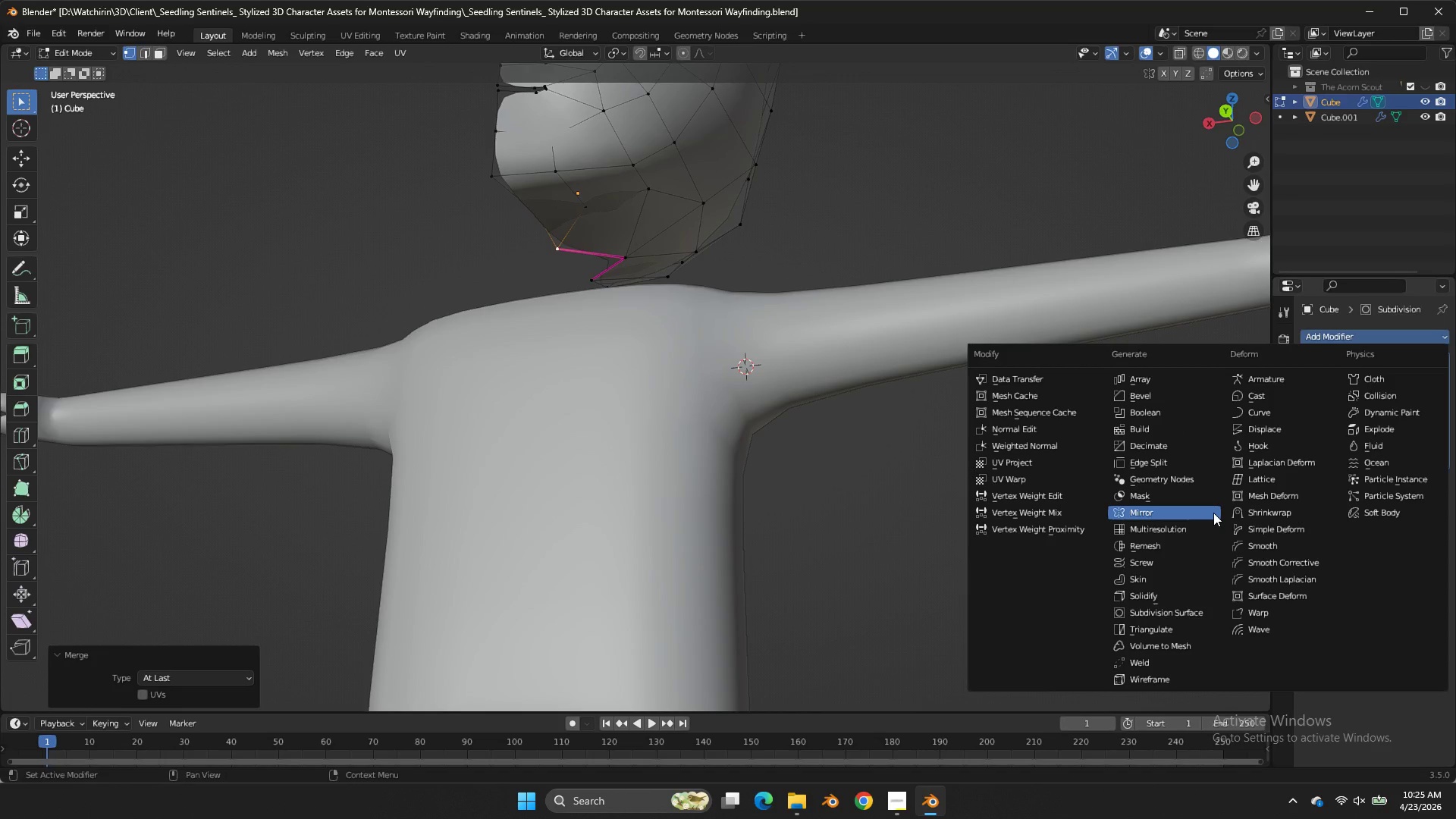 
left_click([1213, 513])
 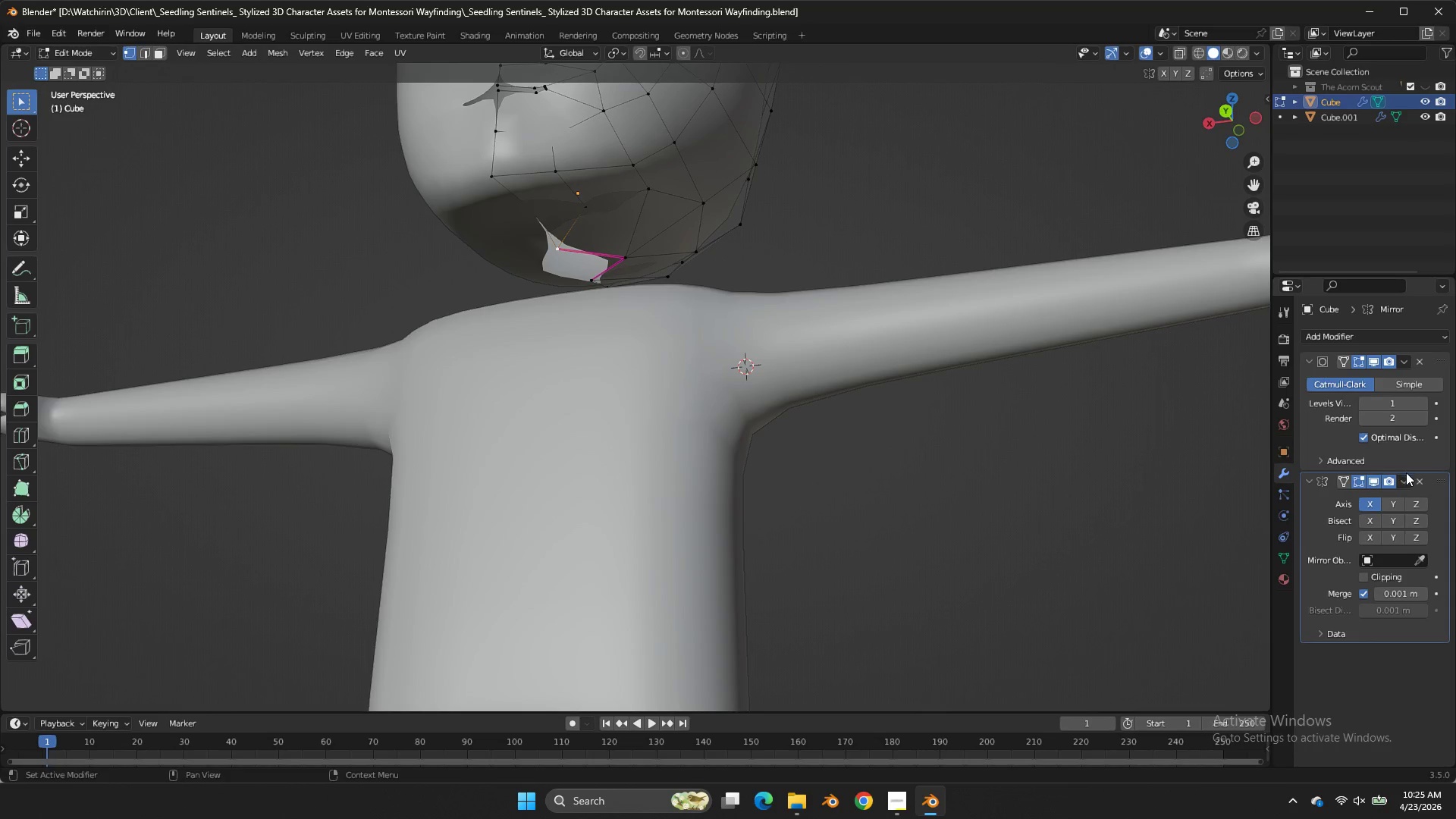 
double_click([1405, 485])
 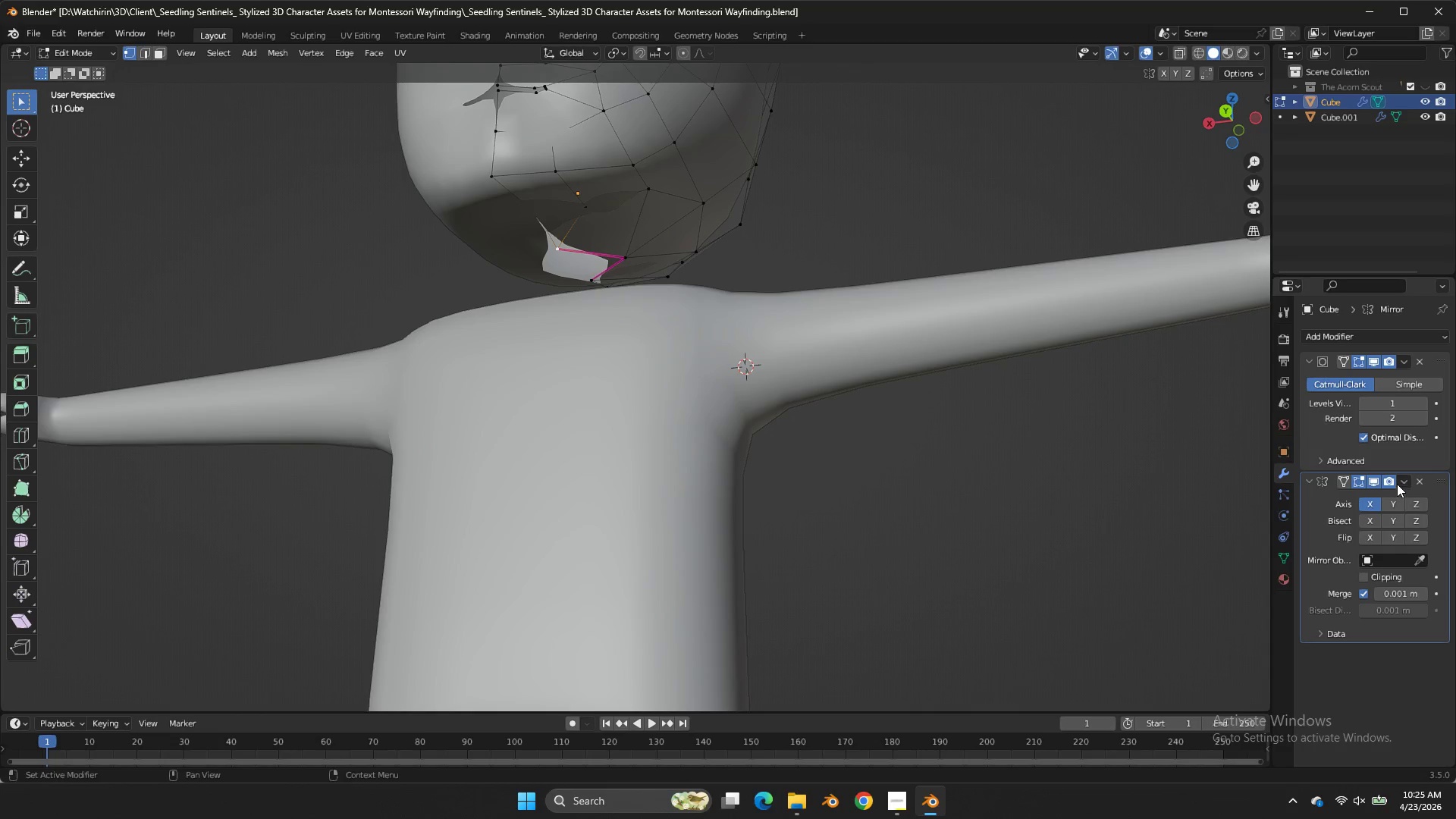 
left_click([1404, 483])
 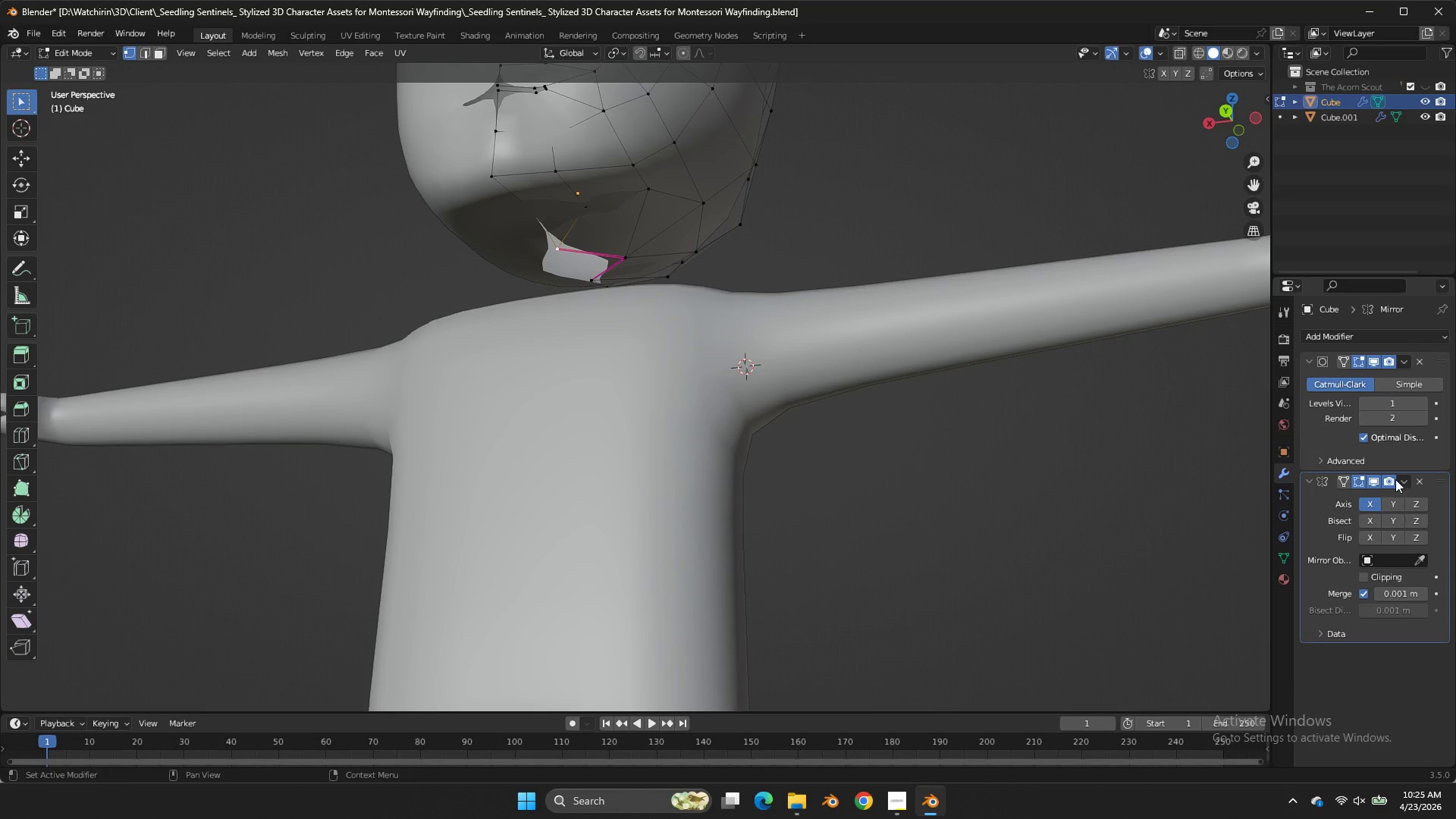 
left_click([1398, 479])
 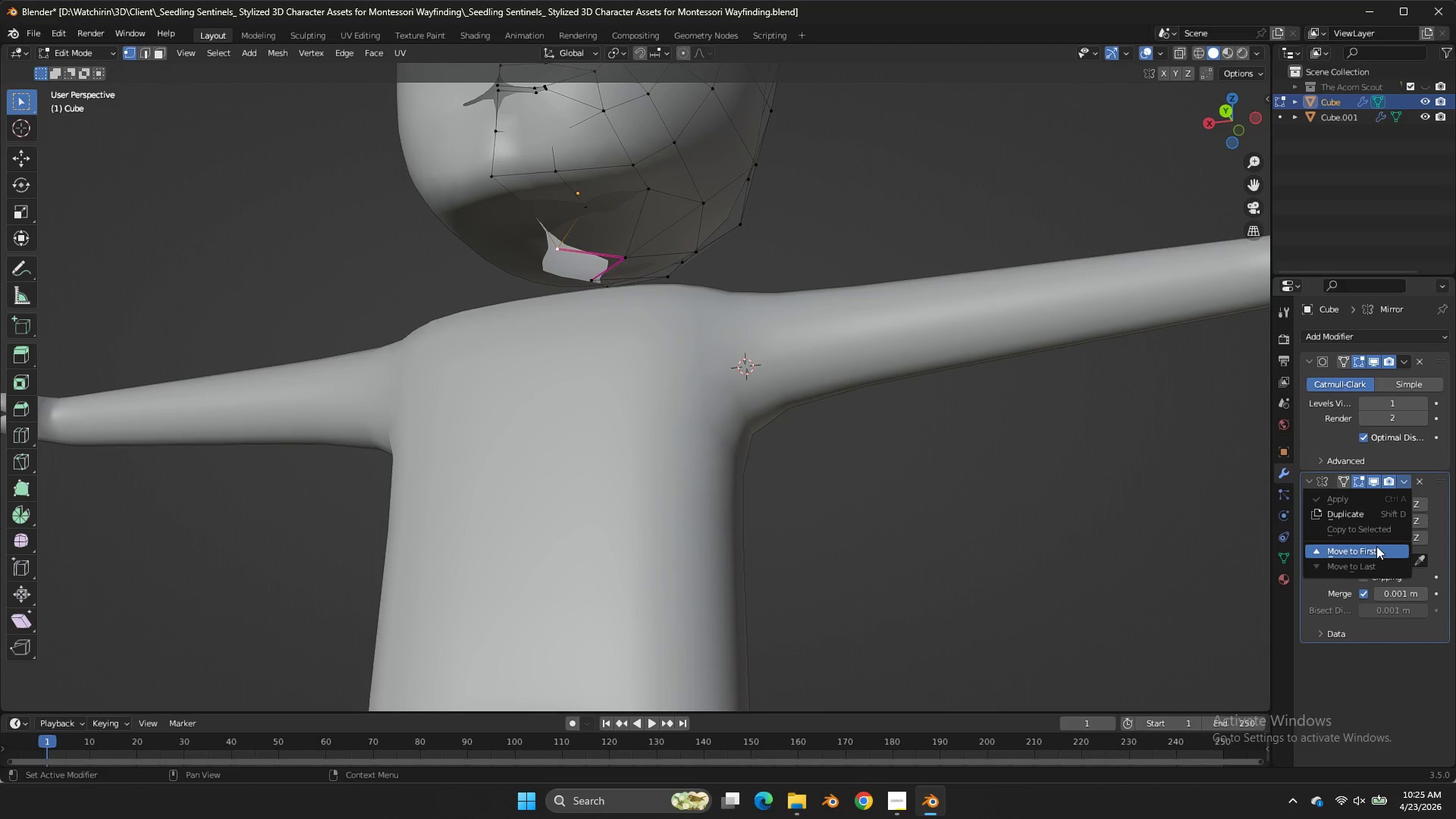 
double_click([1376, 546])
 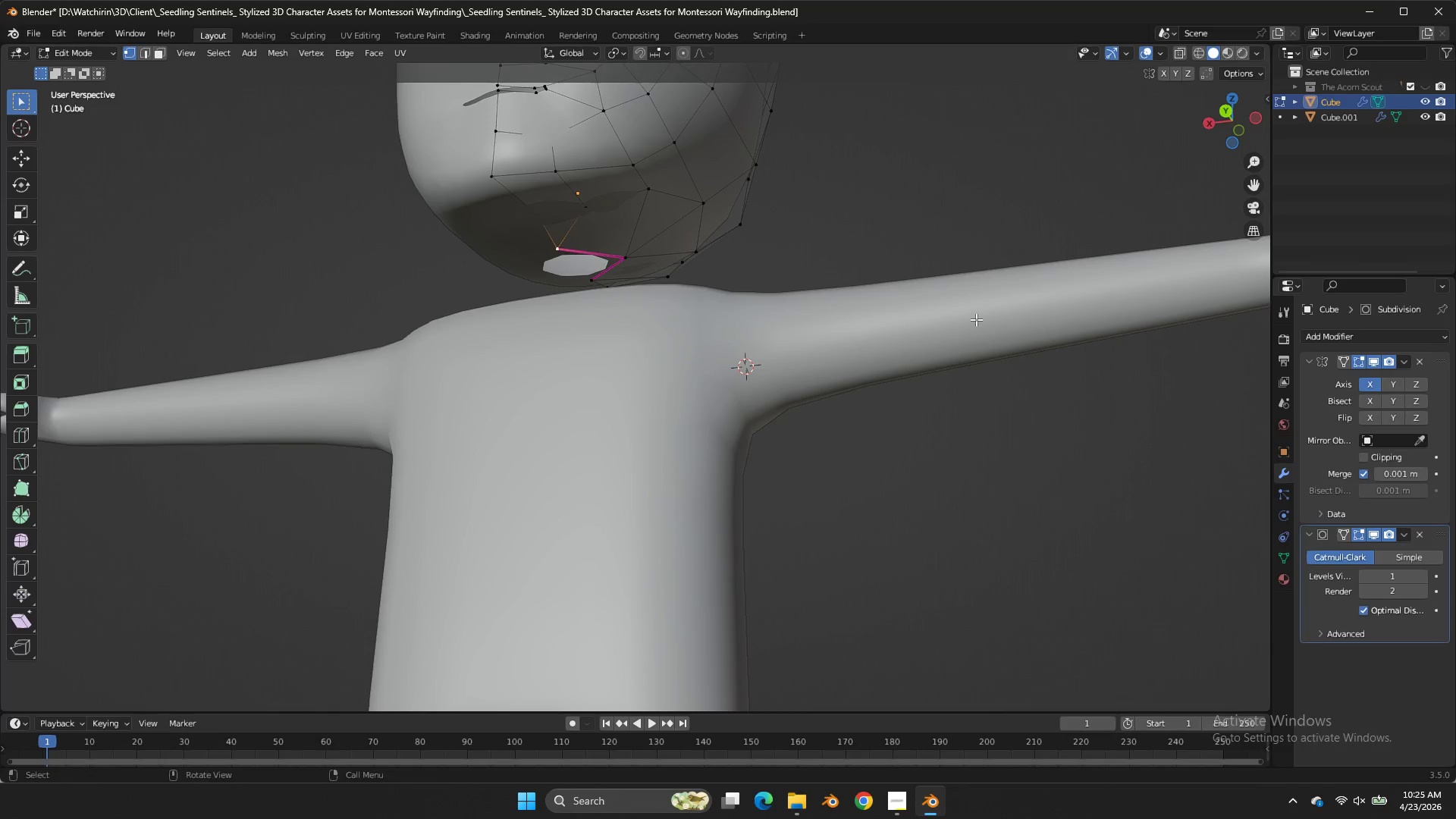 
triple_click([976, 319])
 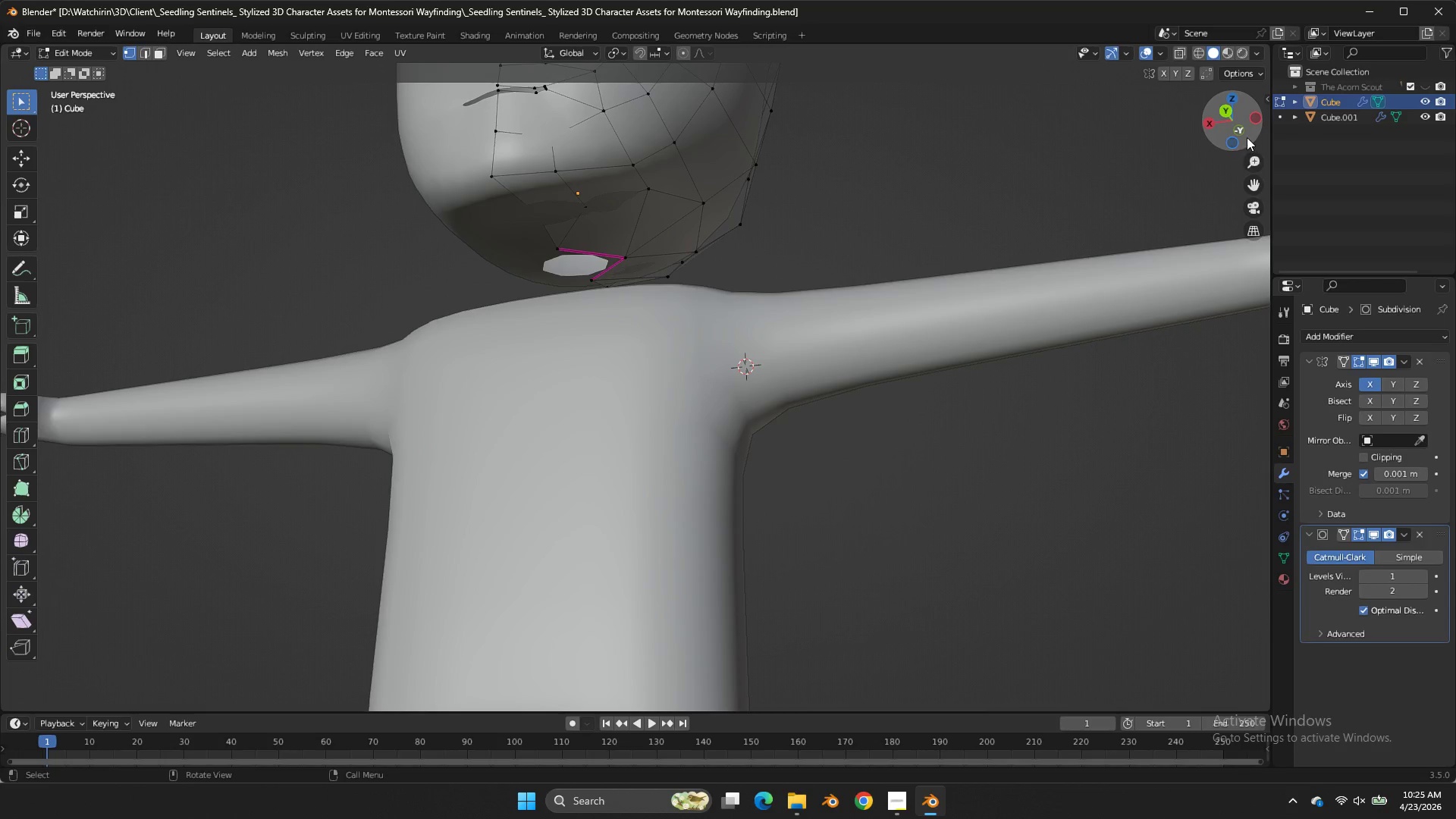 
left_click_drag(start_coordinate=[1247, 137], to_coordinate=[947, 232])
 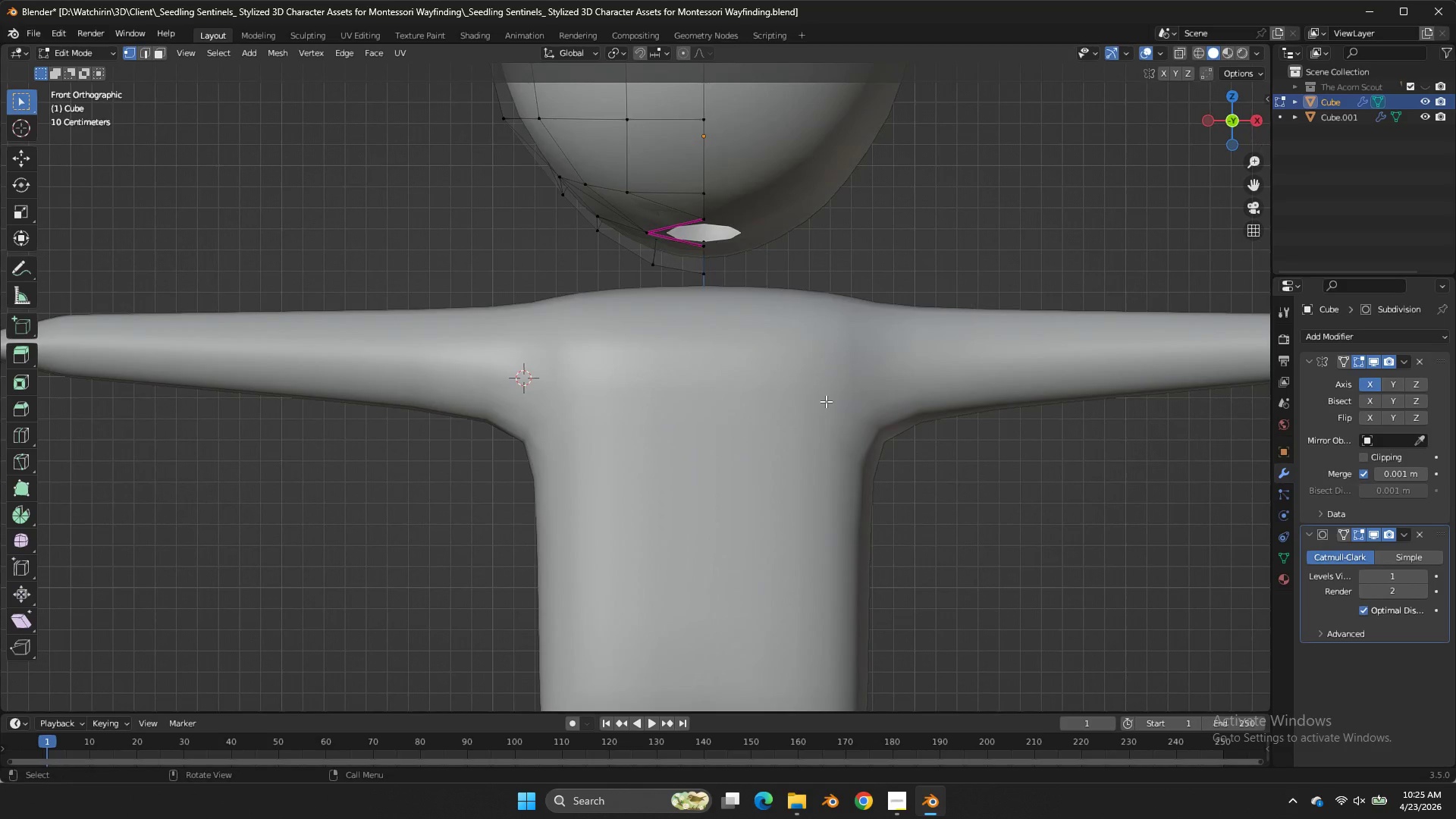 
left_click([821, 402])
 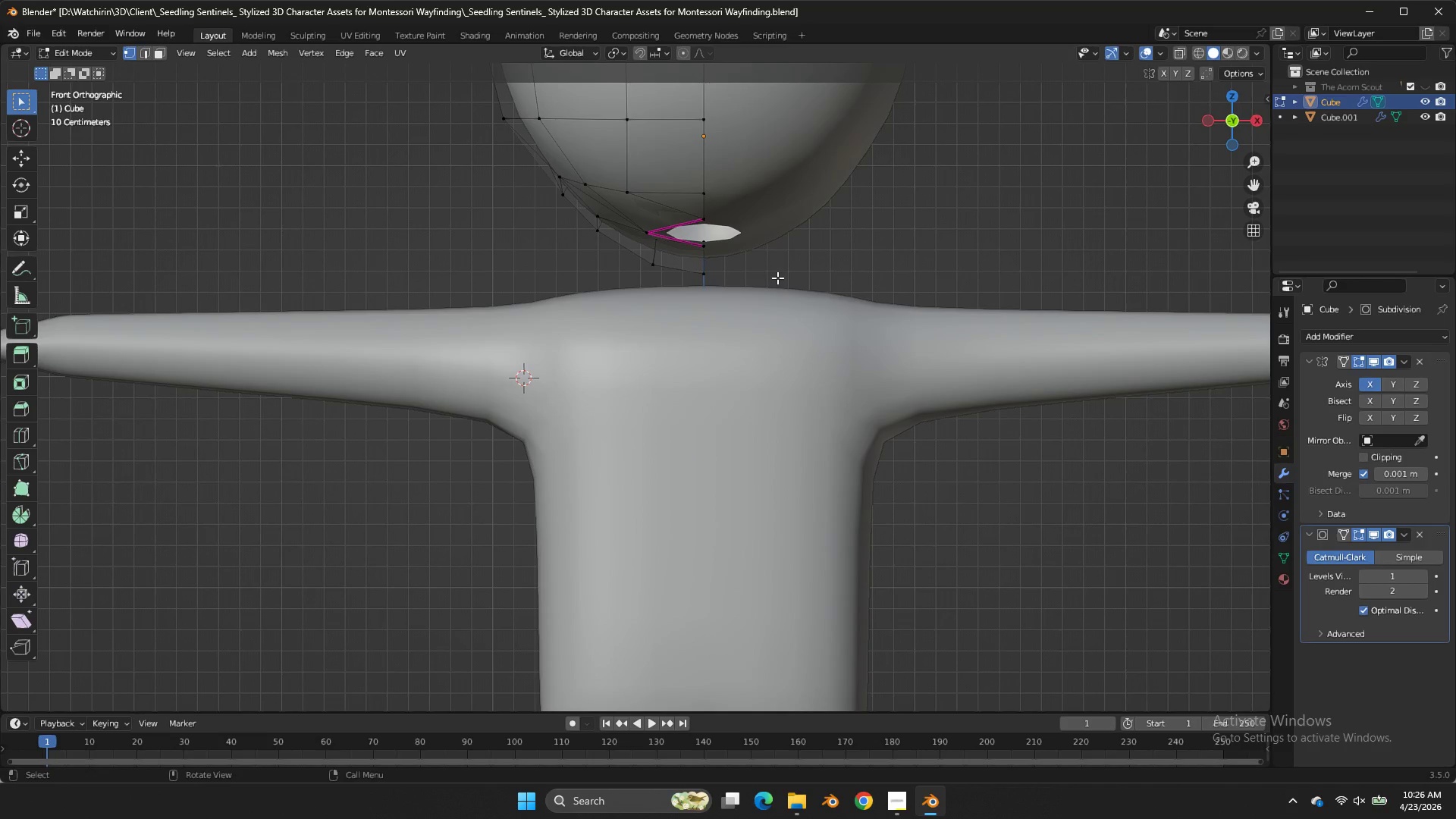 
key(Tab)
 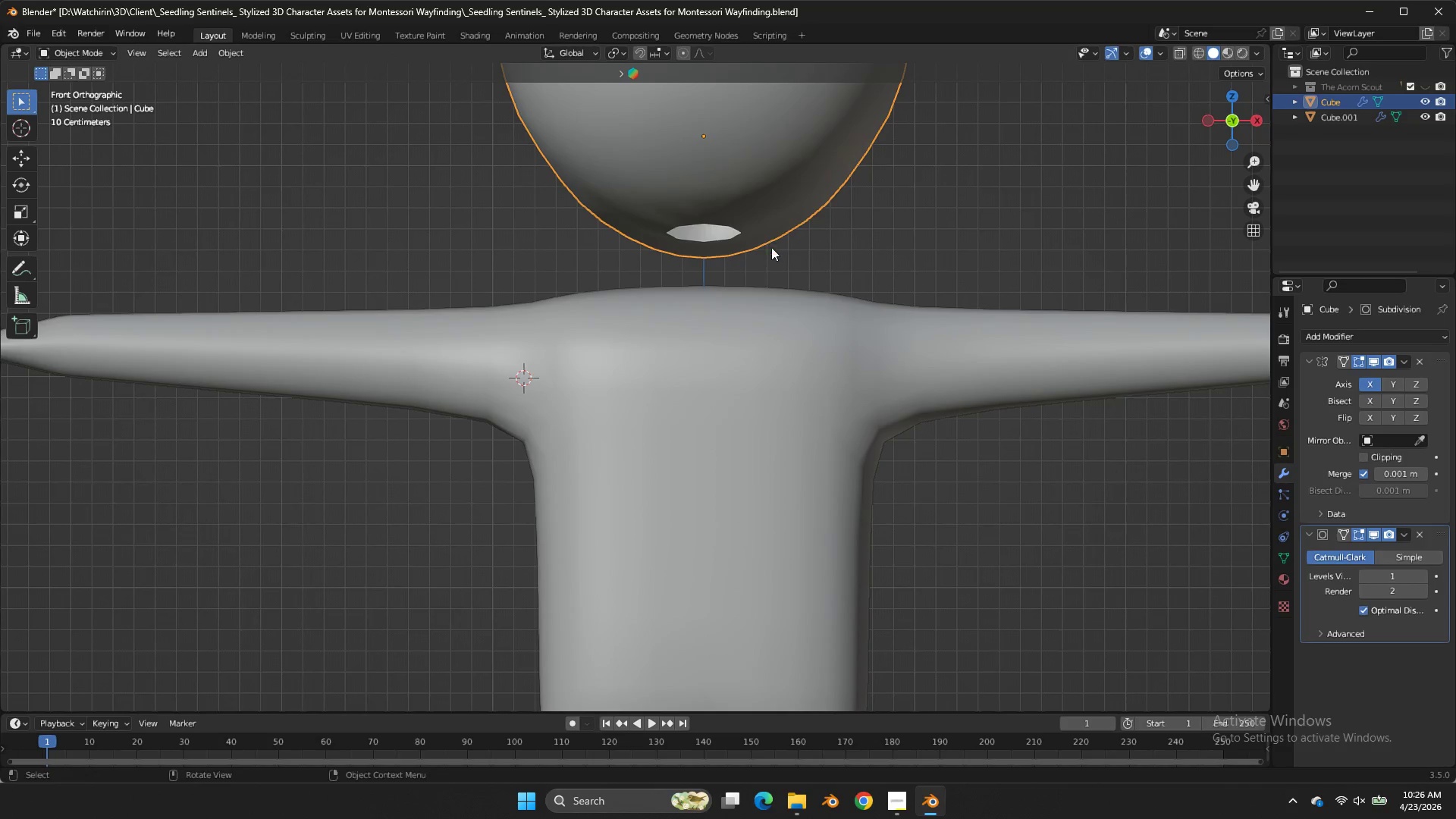 
hold_key(key=ShiftLeft, duration=1.78)
left_click([762, 328])
 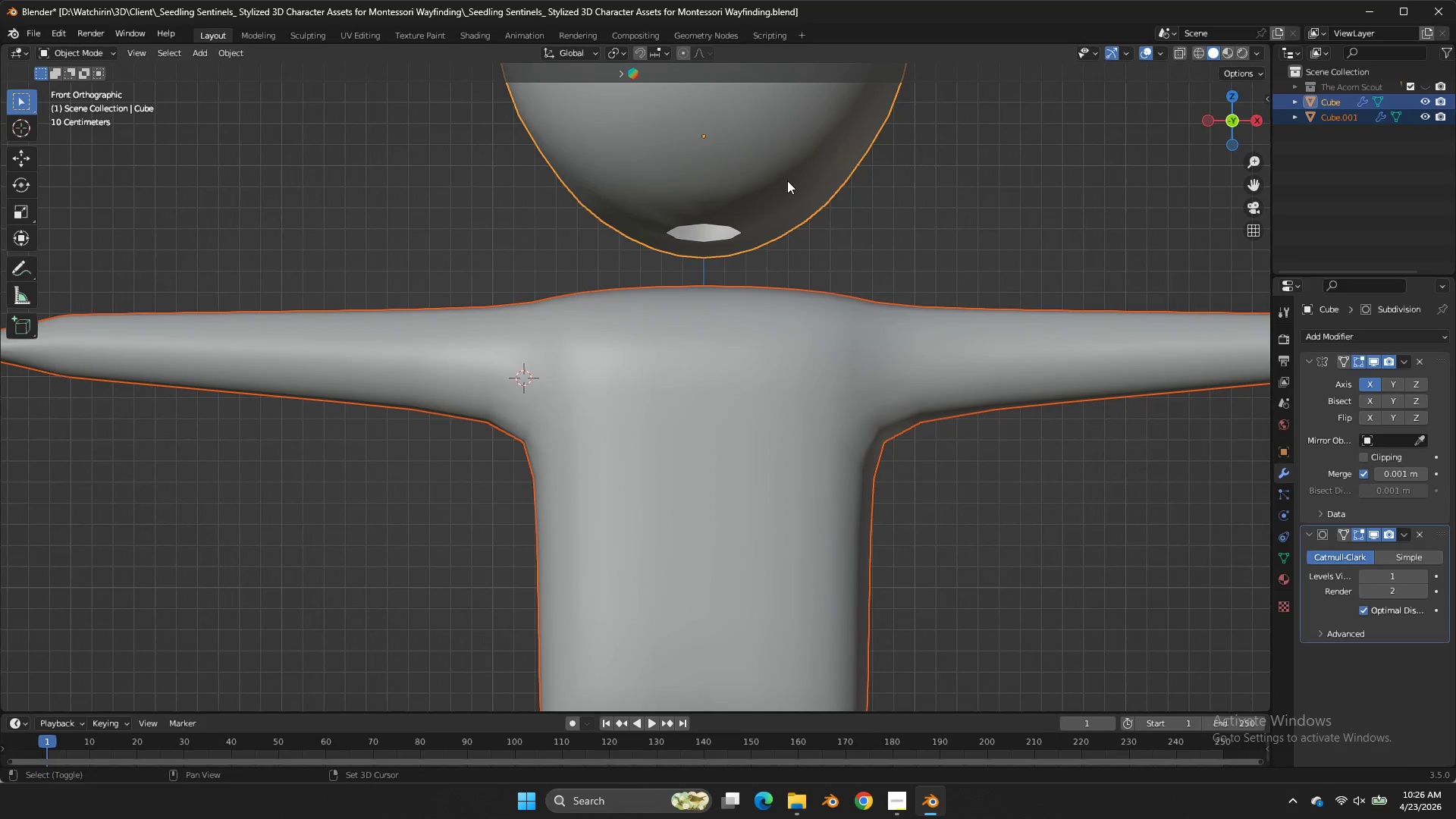 
double_click([800, 328])
 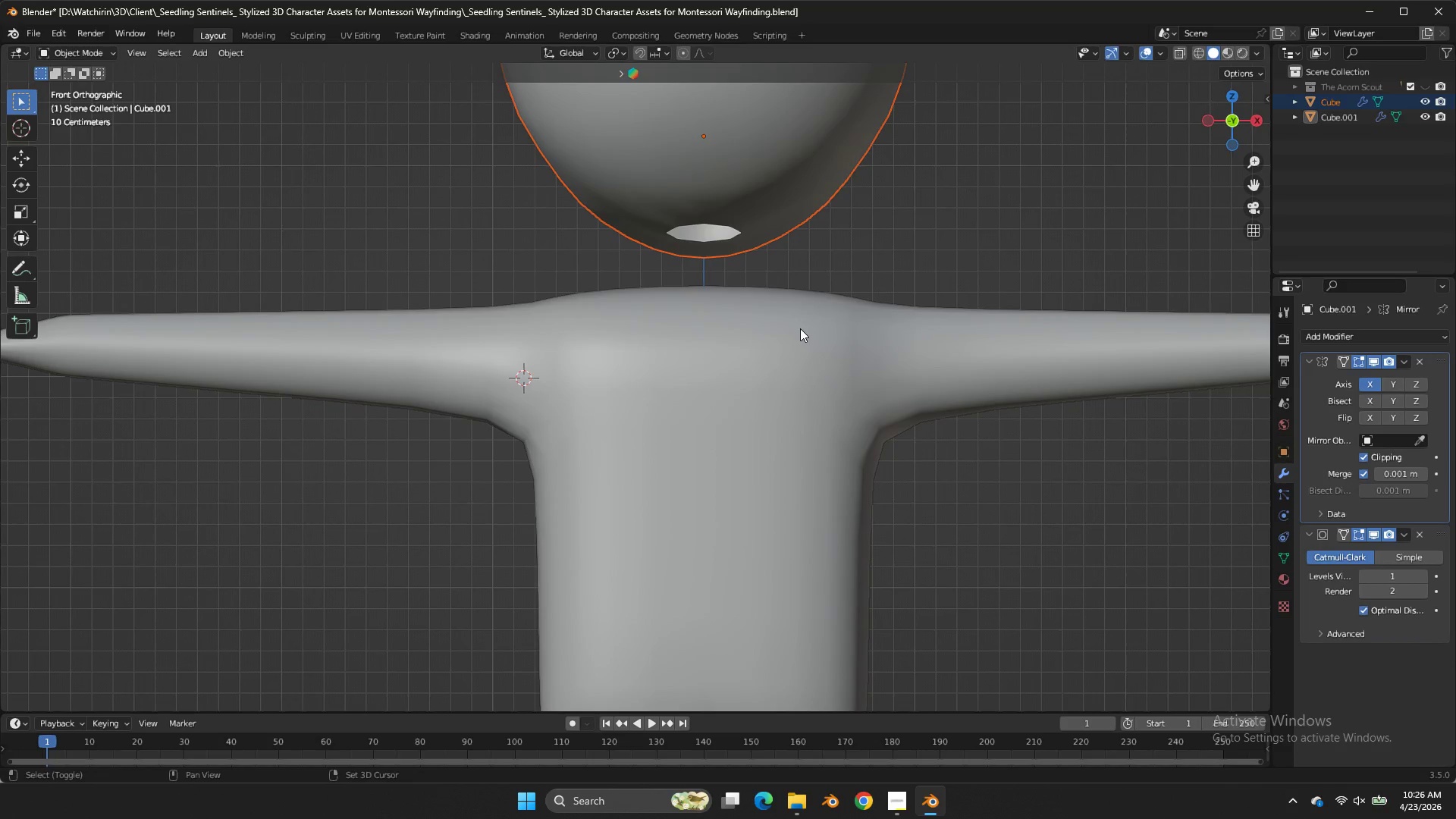 
triple_click([800, 328])
 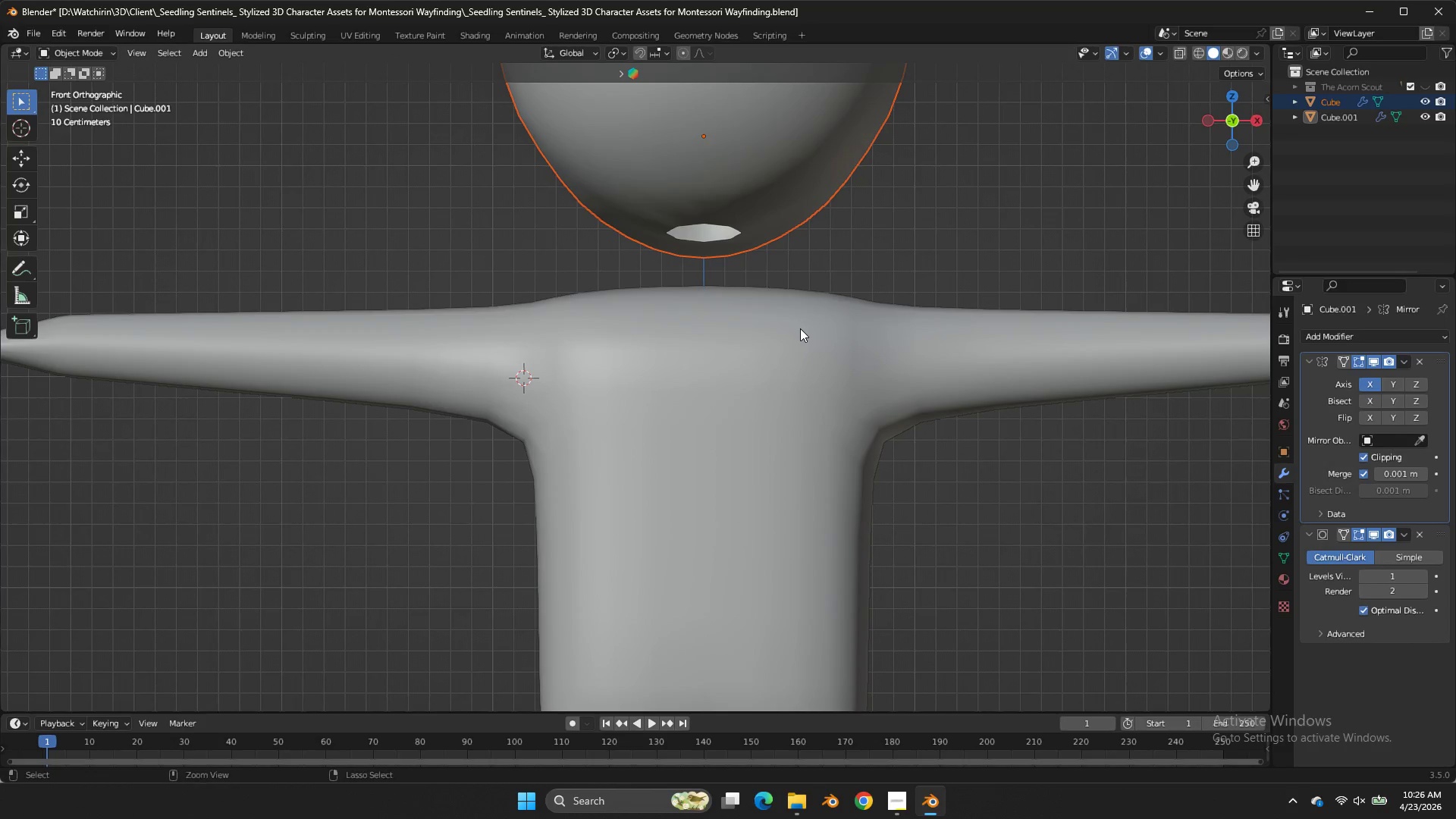 
key(Control+J)
 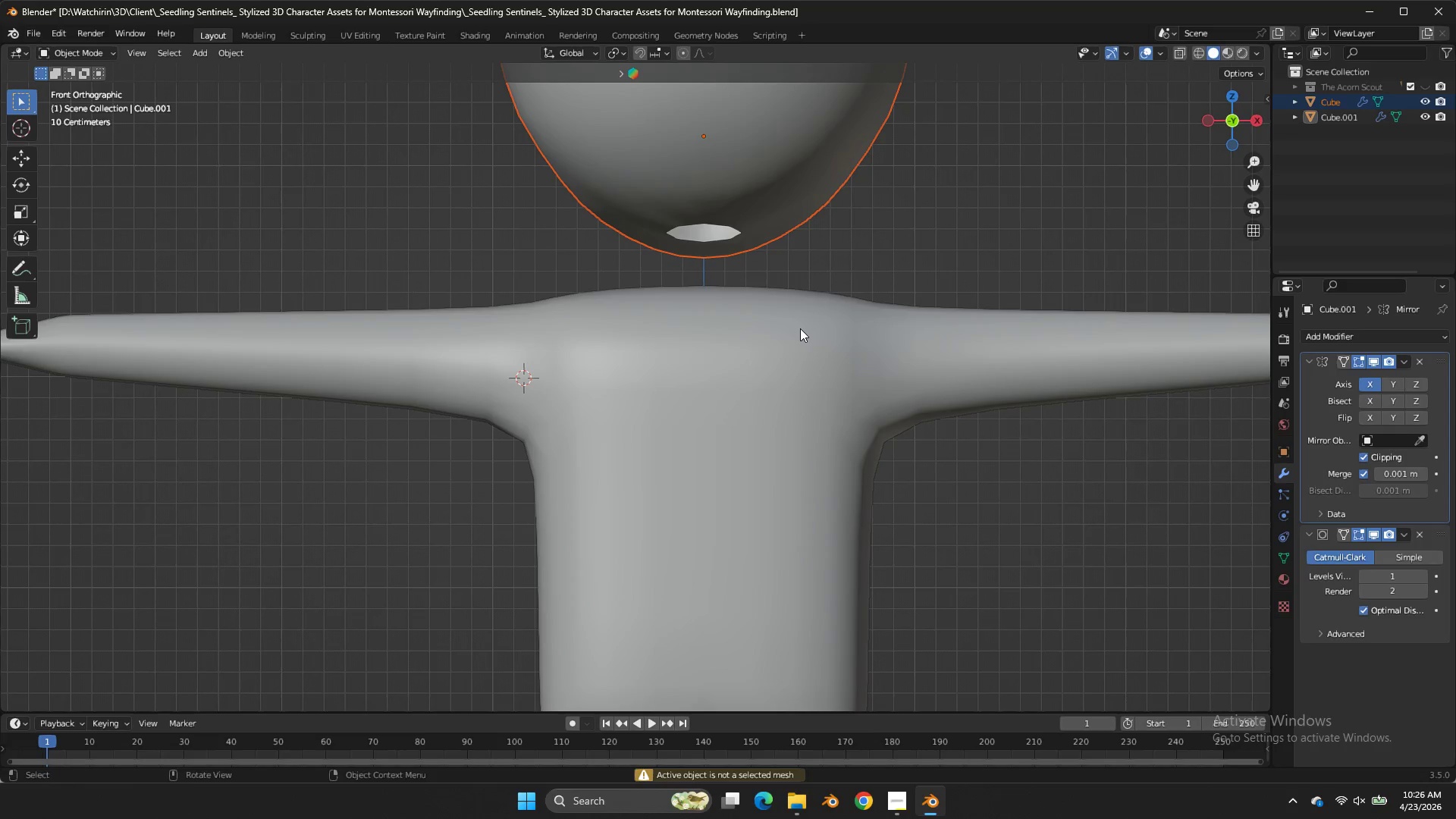 
hold_key(key=ShiftLeft, duration=1.11)
double_click([800, 328])
 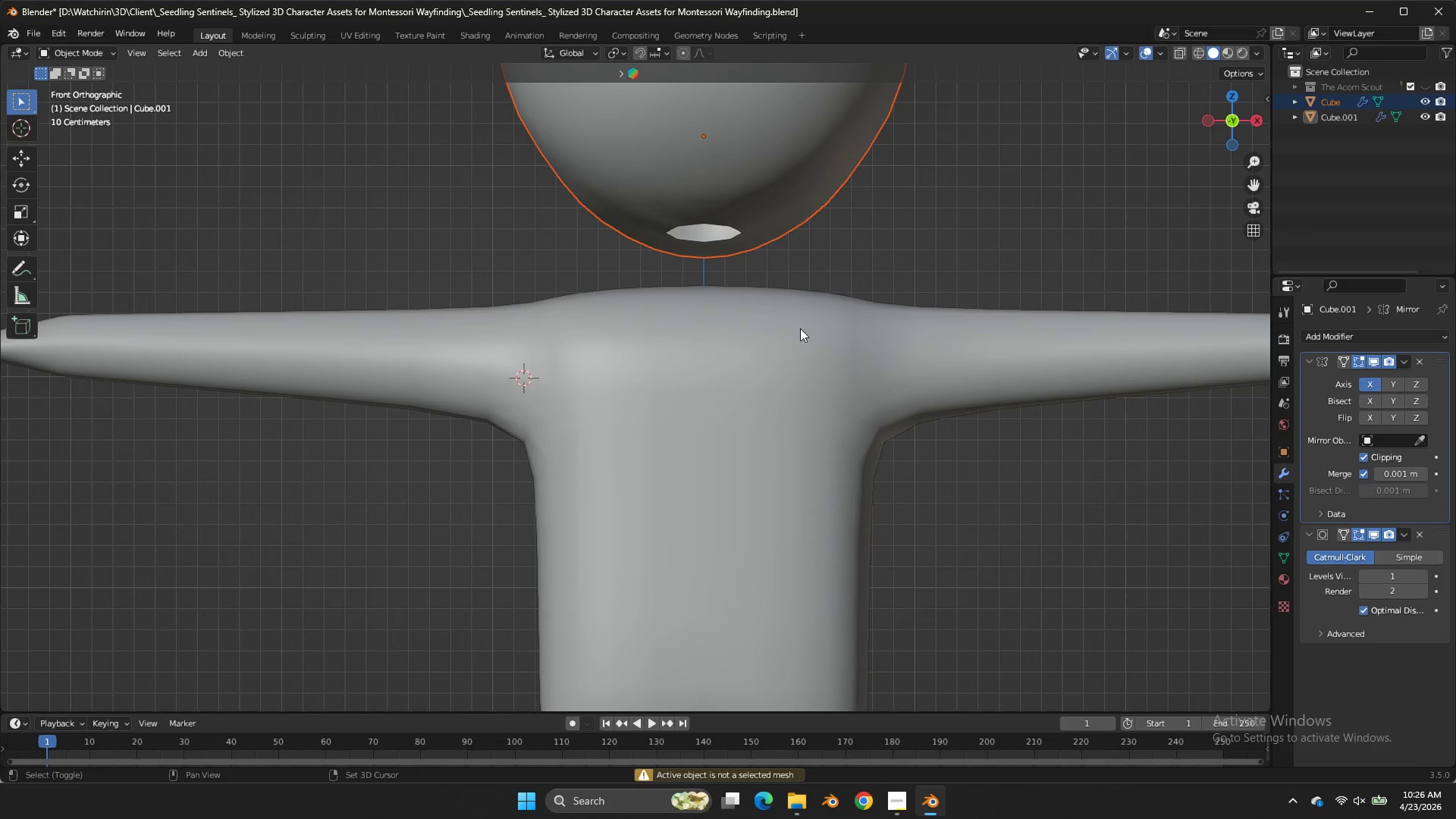 
triple_click([800, 328])
 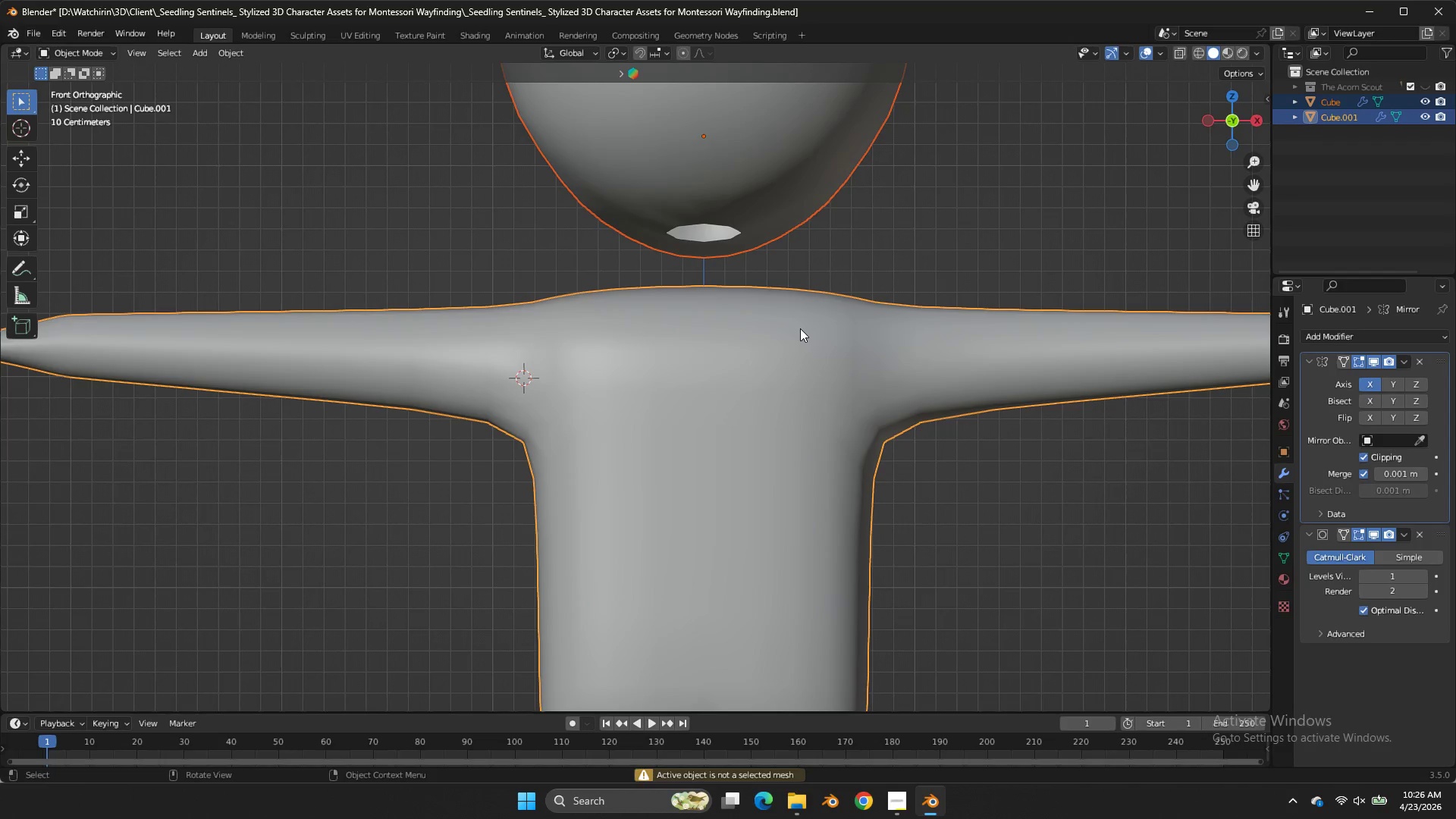 
key(Control+J)
 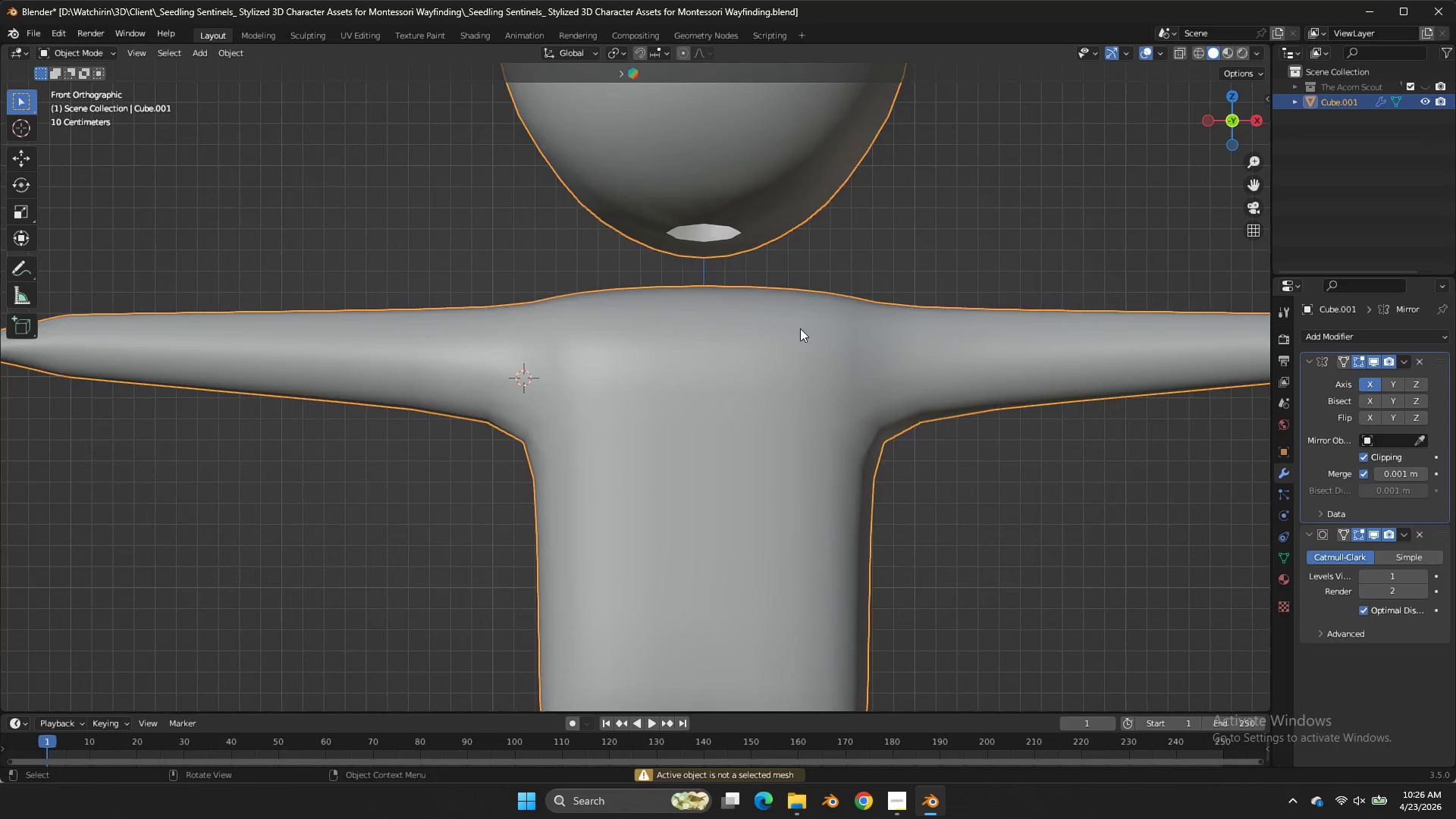 
key(Tab)
 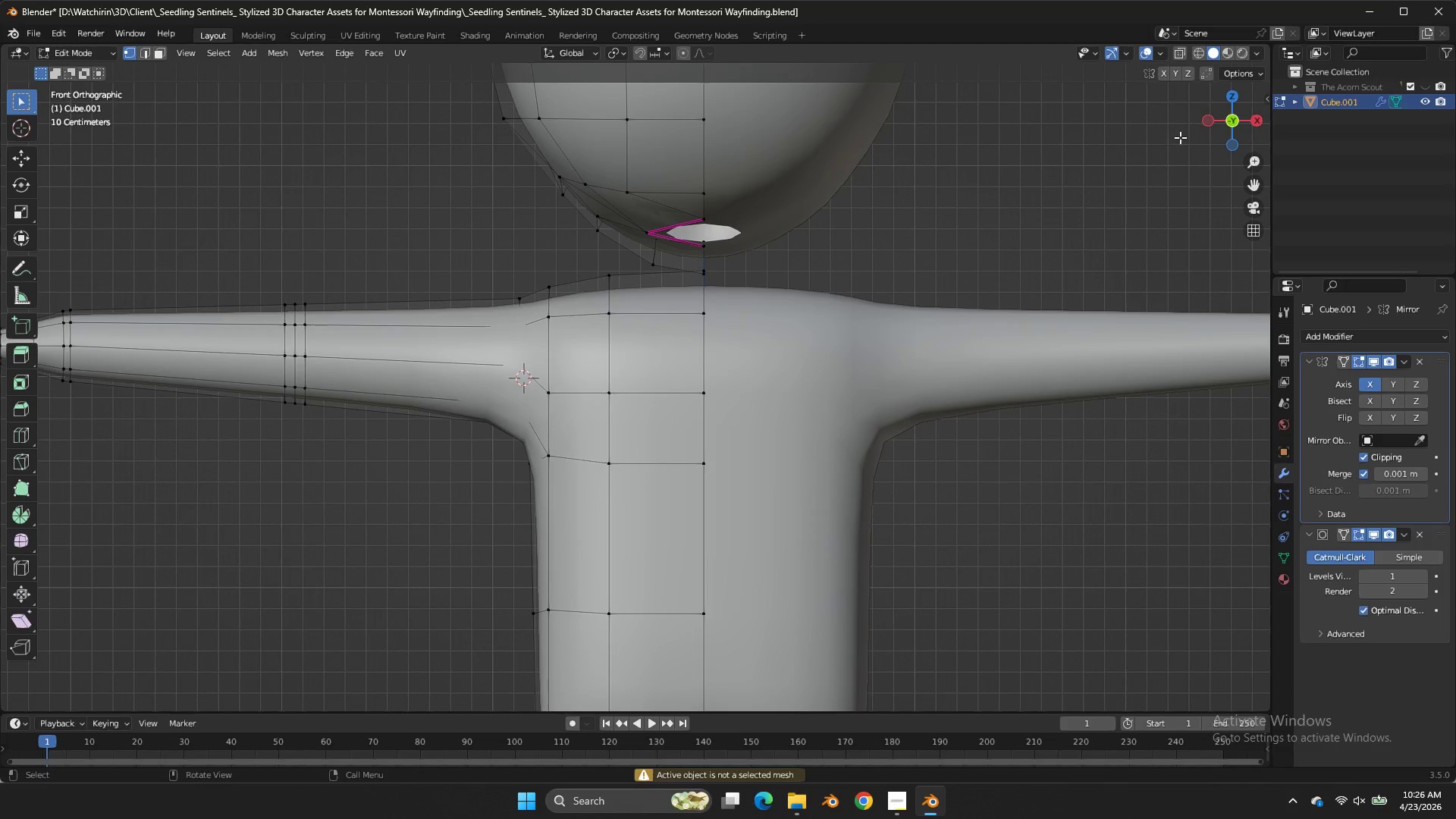 
left_click_drag(start_coordinate=[1237, 118], to_coordinate=[271, 122])
 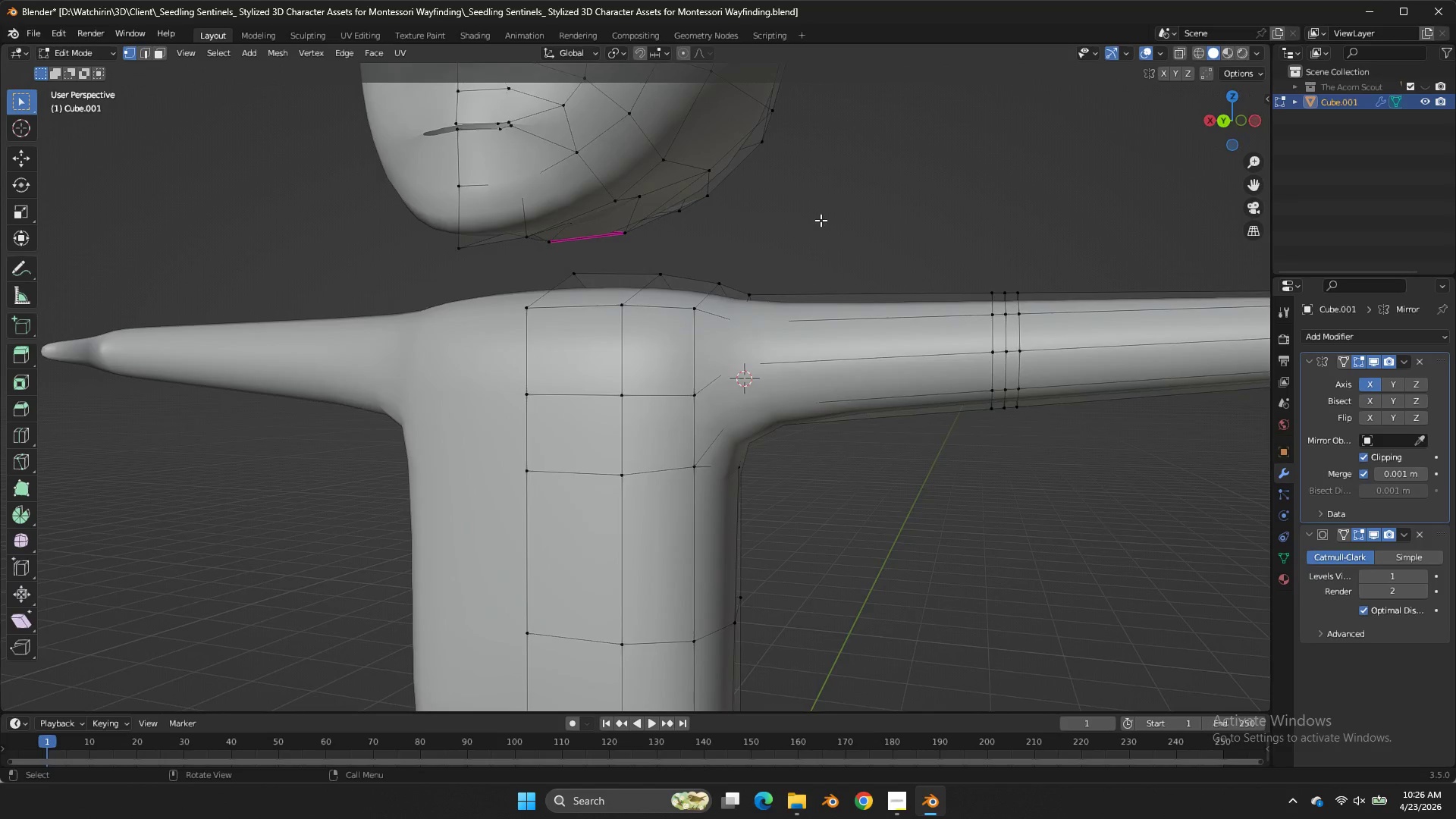 
scroll: coordinate [821, 220], scroll_direction: up, amount: 1.0
 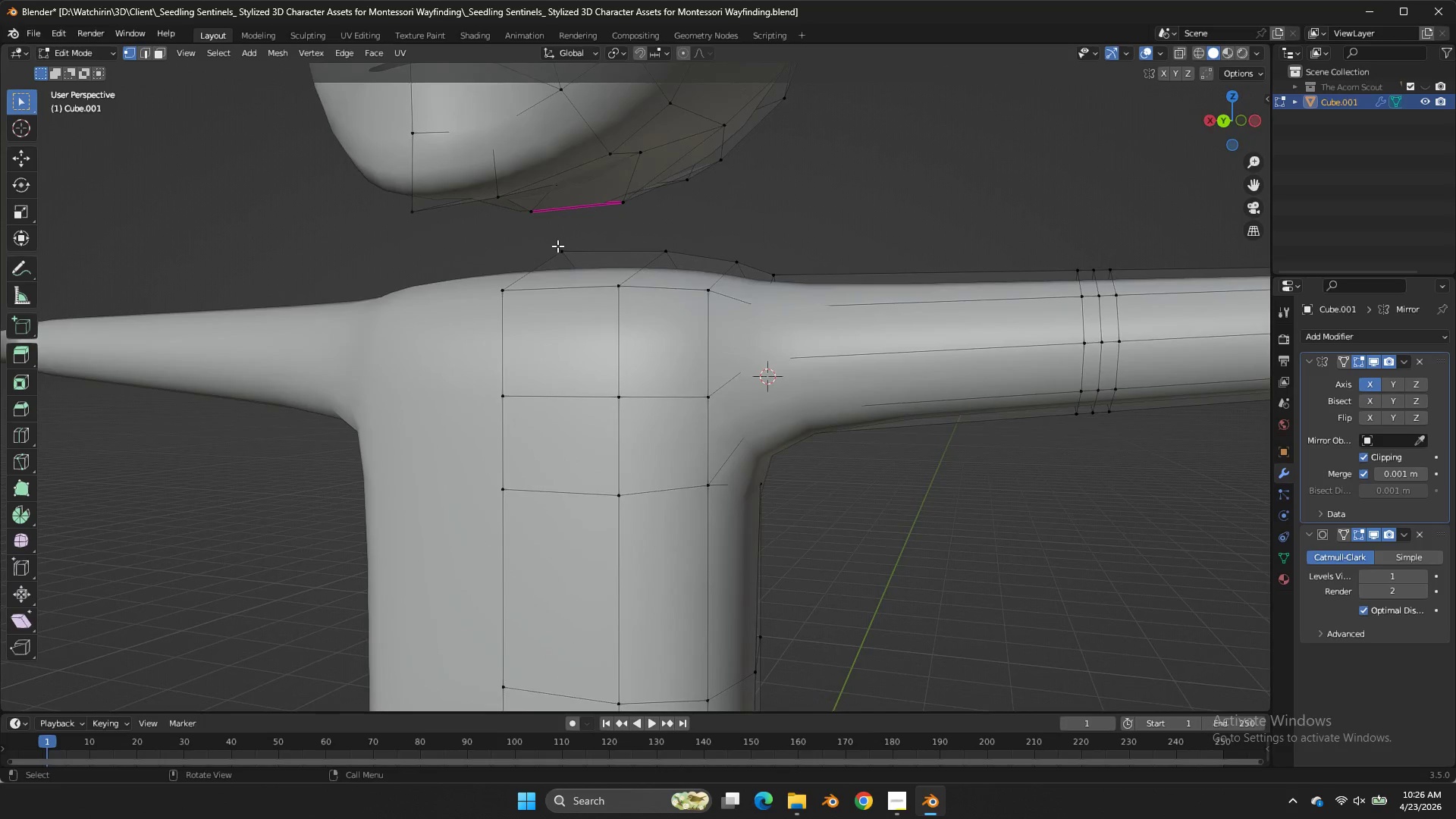 
double_click([559, 246])
 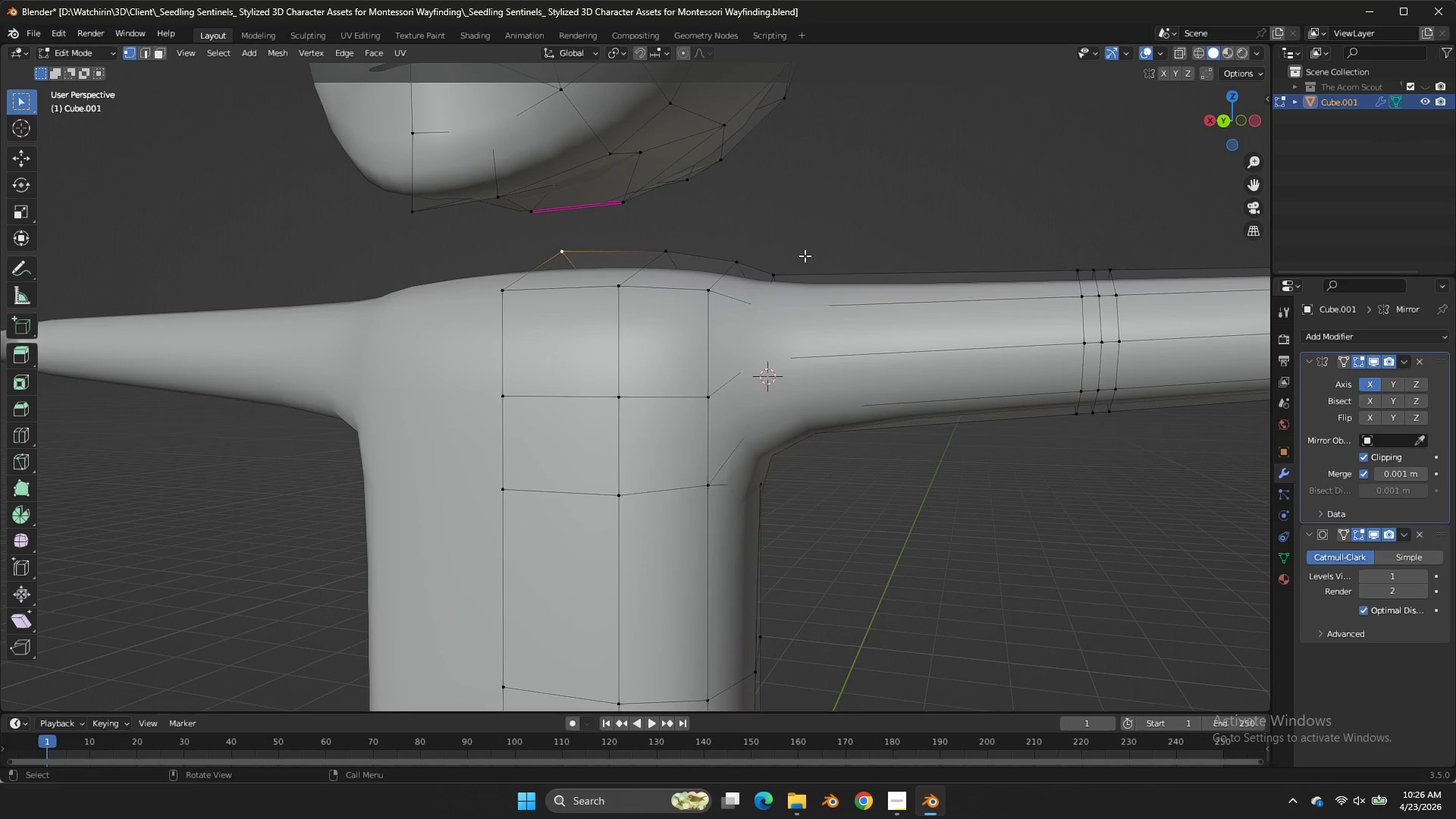 
key(Control+ControlLeft)
 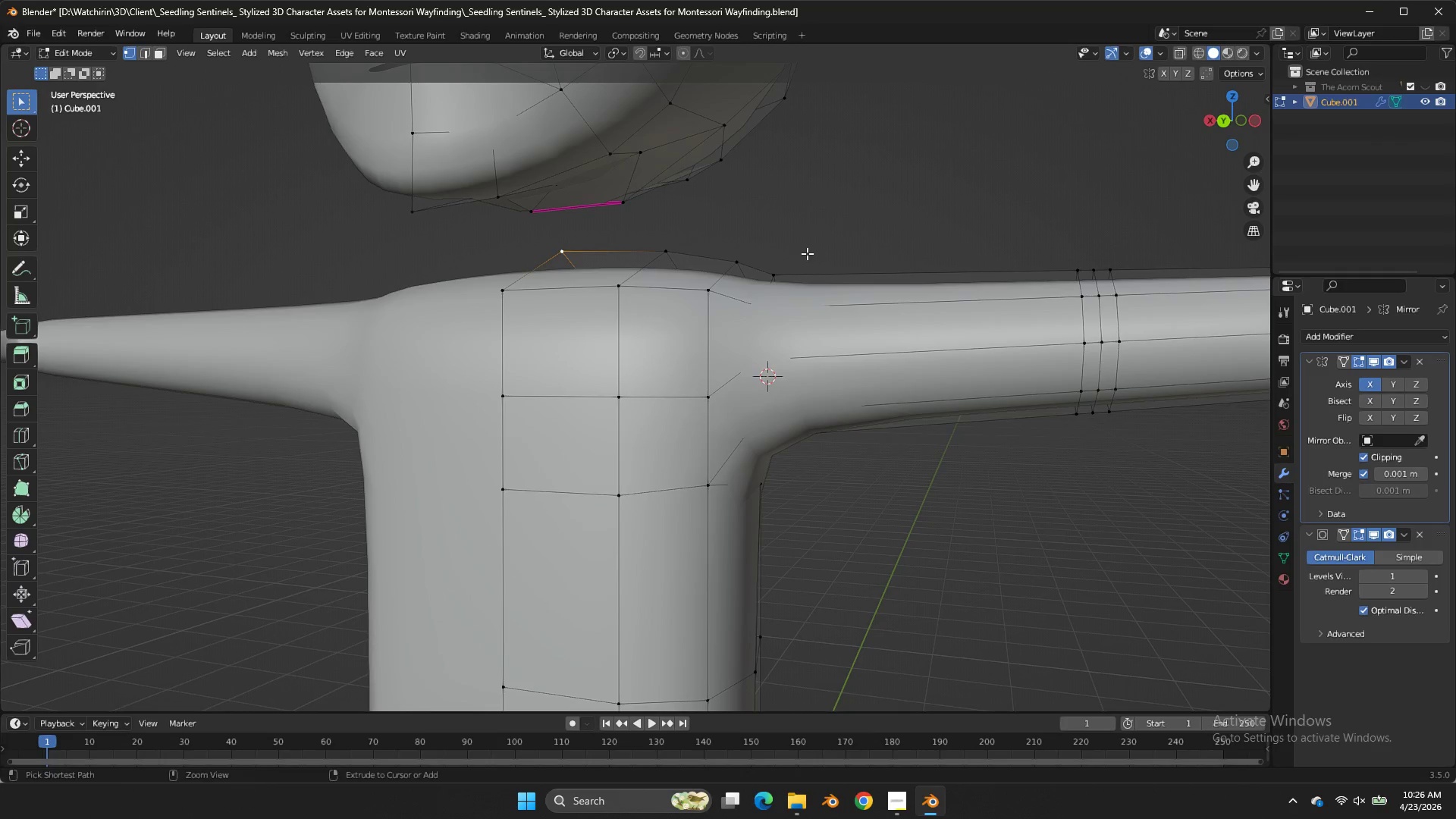 
key(Control+B)
 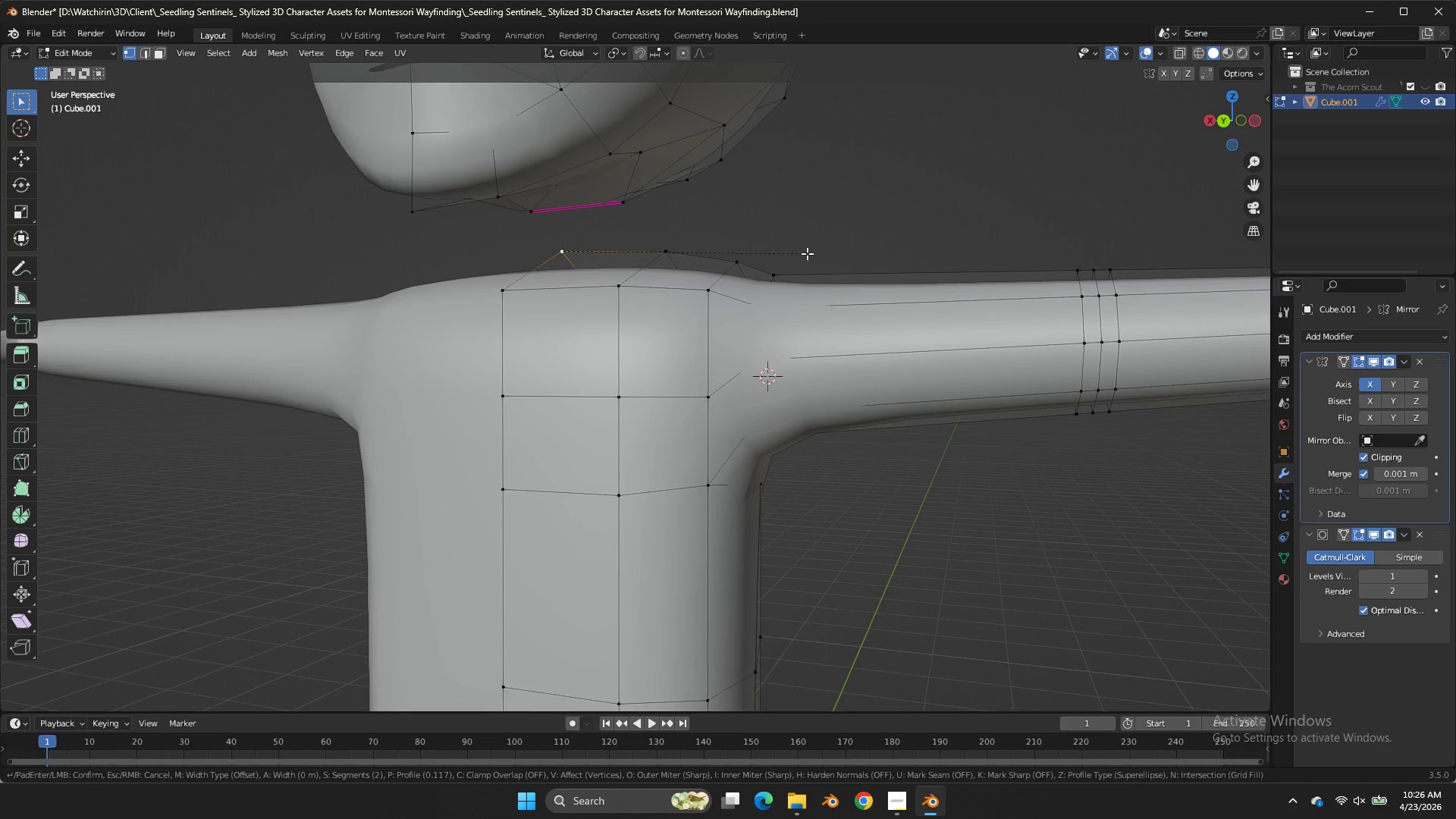 
key(V)
 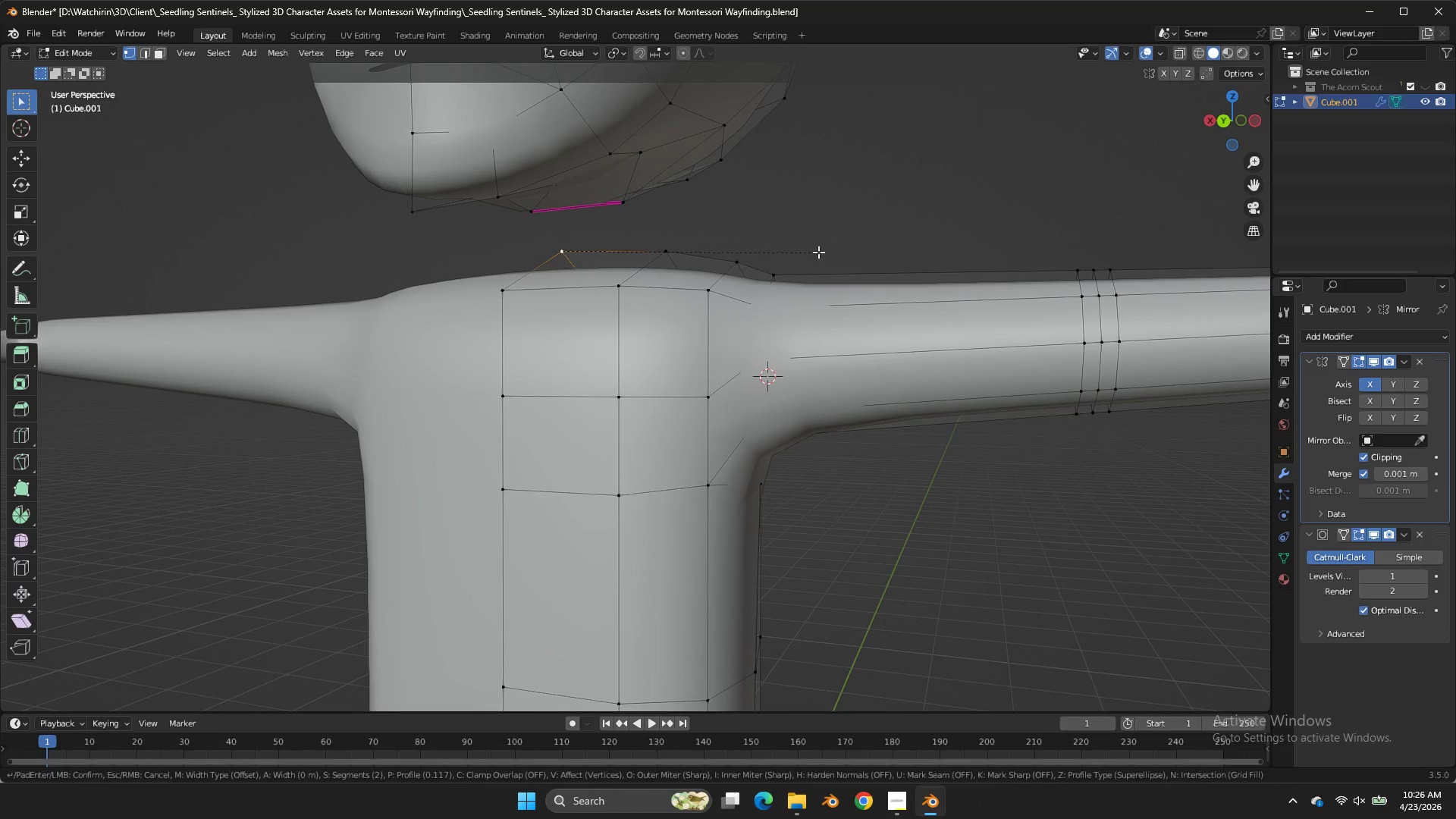 
hold_key(key=ShiftLeft, duration=1.52)
left_click([130, 237])
 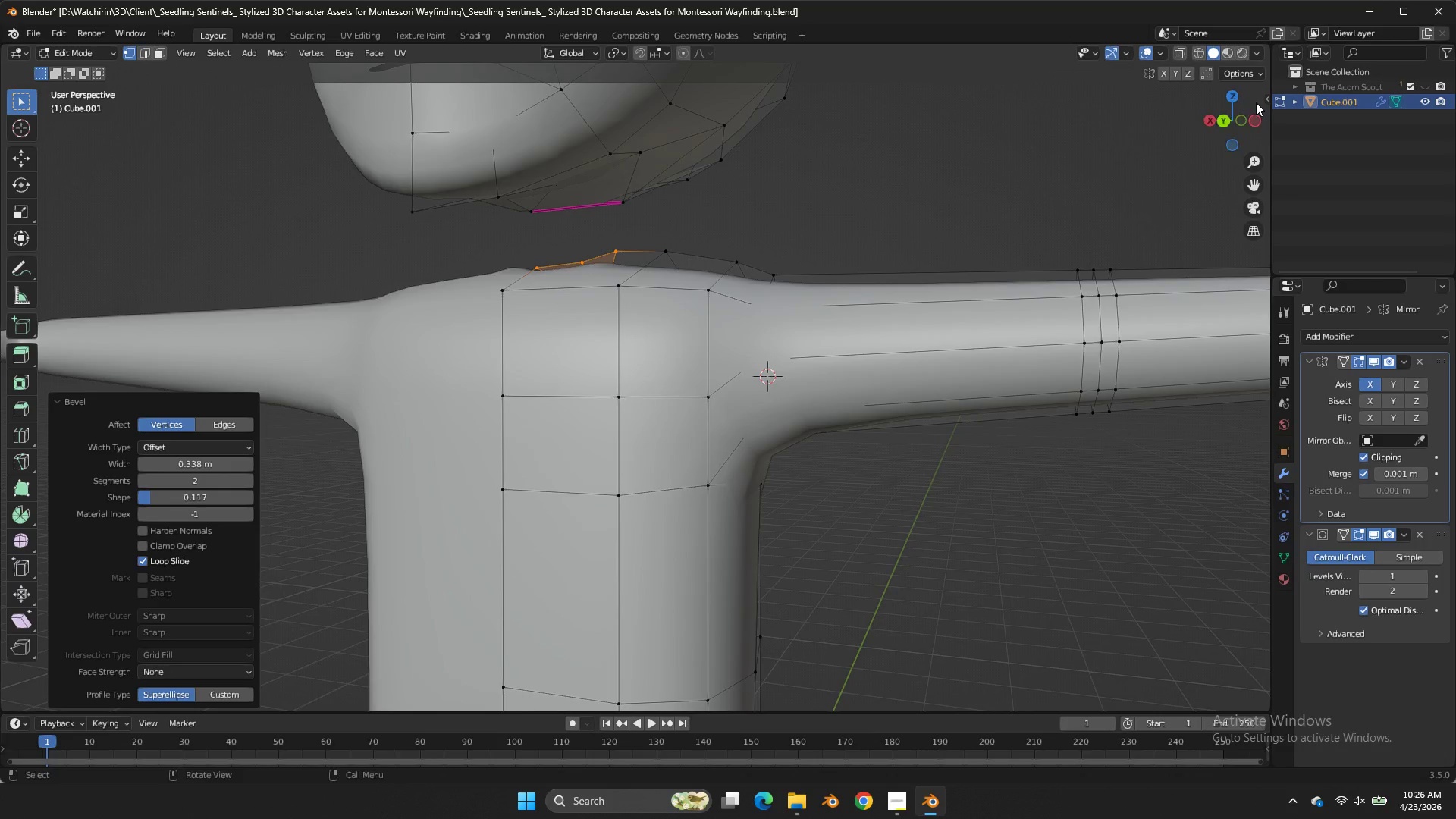 
left_click_drag(start_coordinate=[1245, 121], to_coordinate=[1169, 181])
 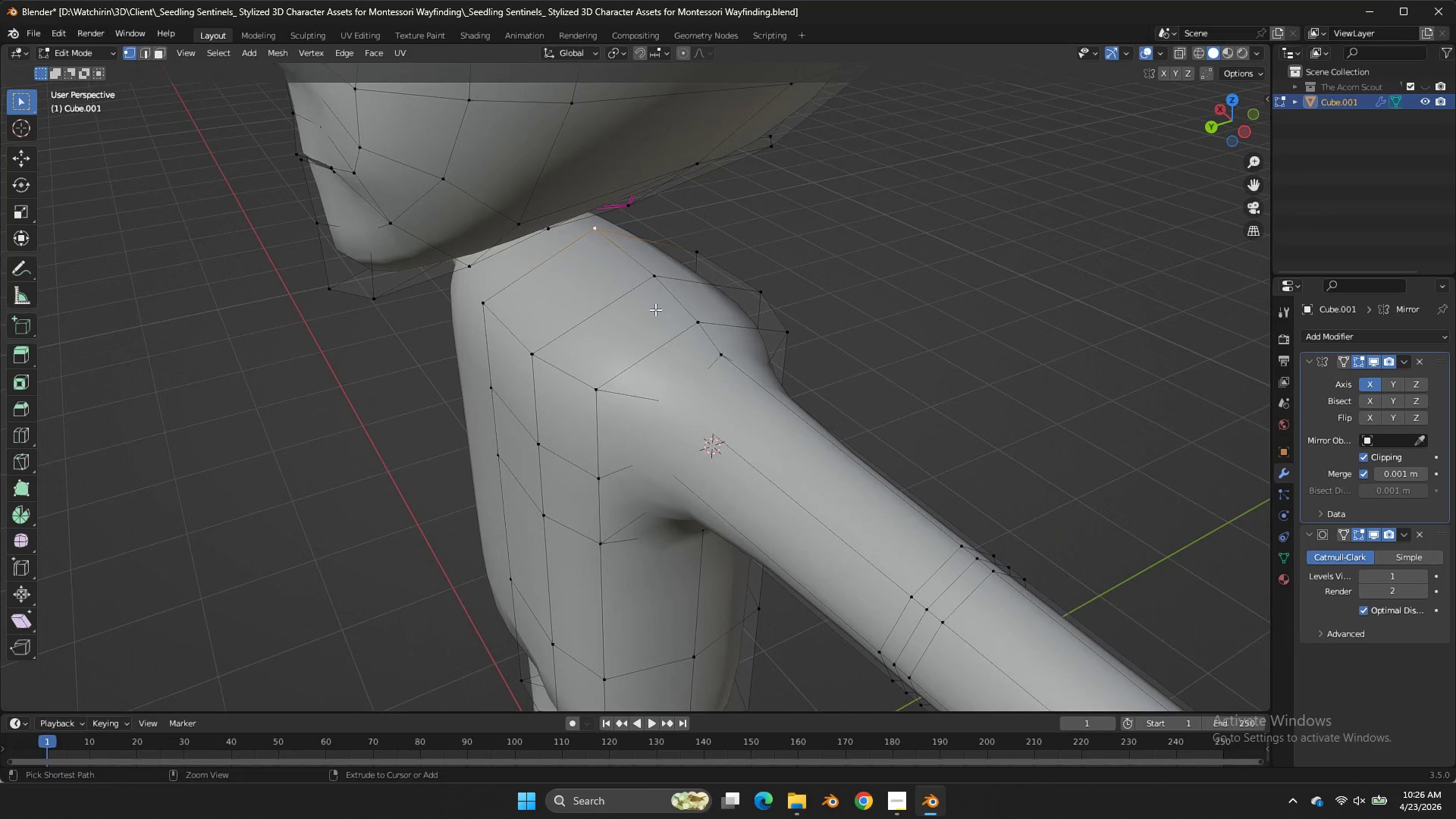 
key(Control+Z)
 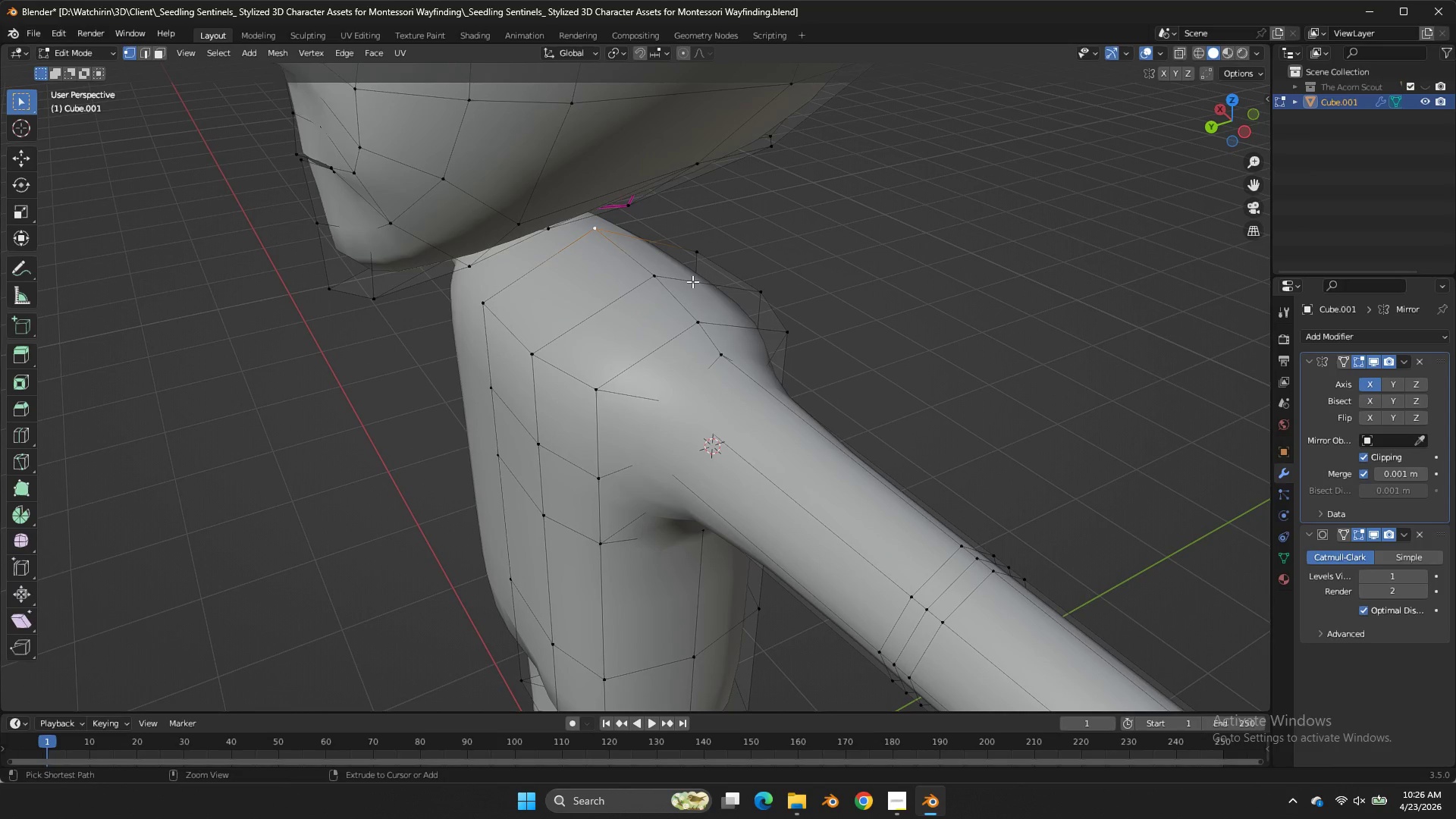 
key(Control+B)
 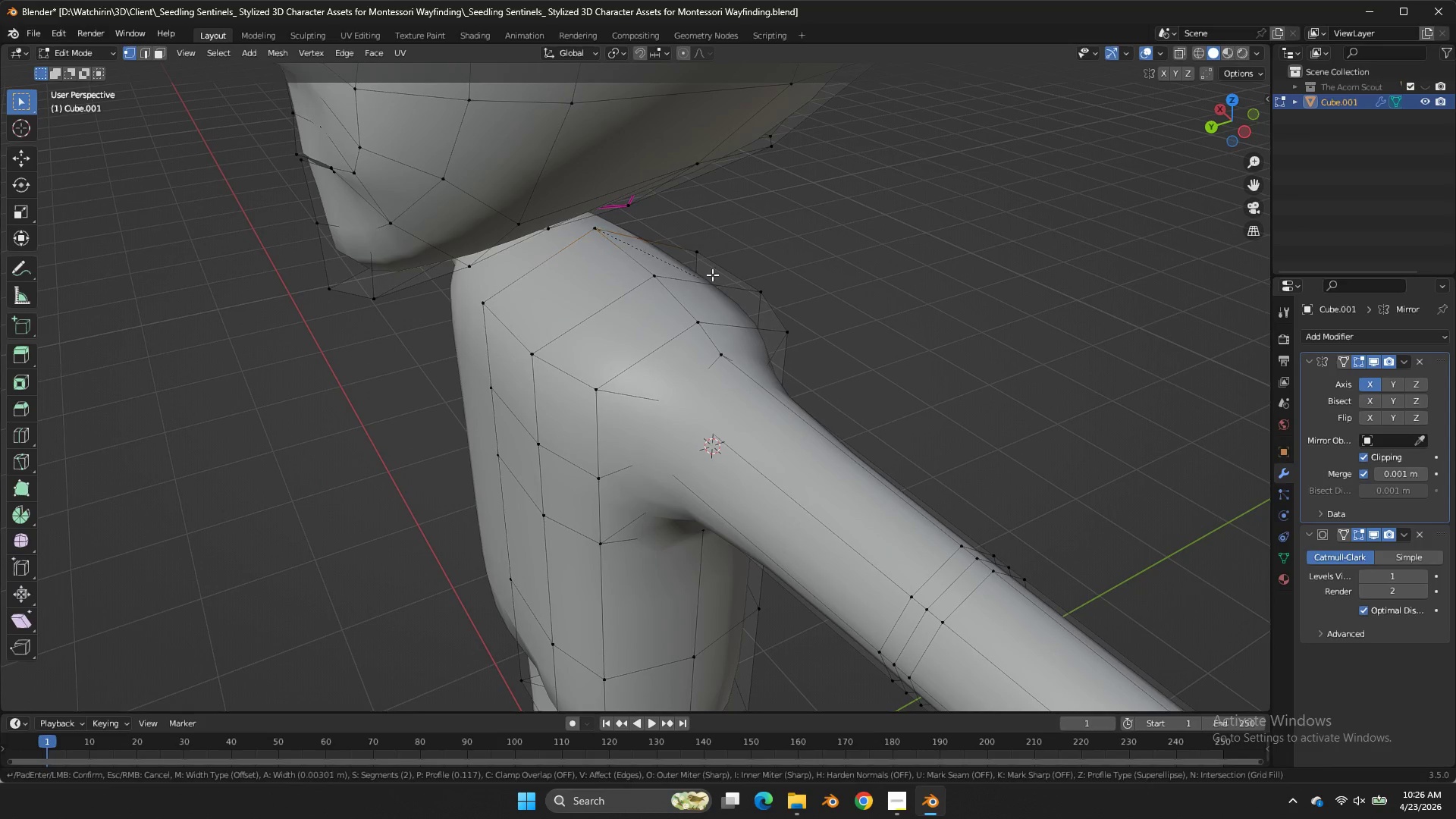 
key(V)
 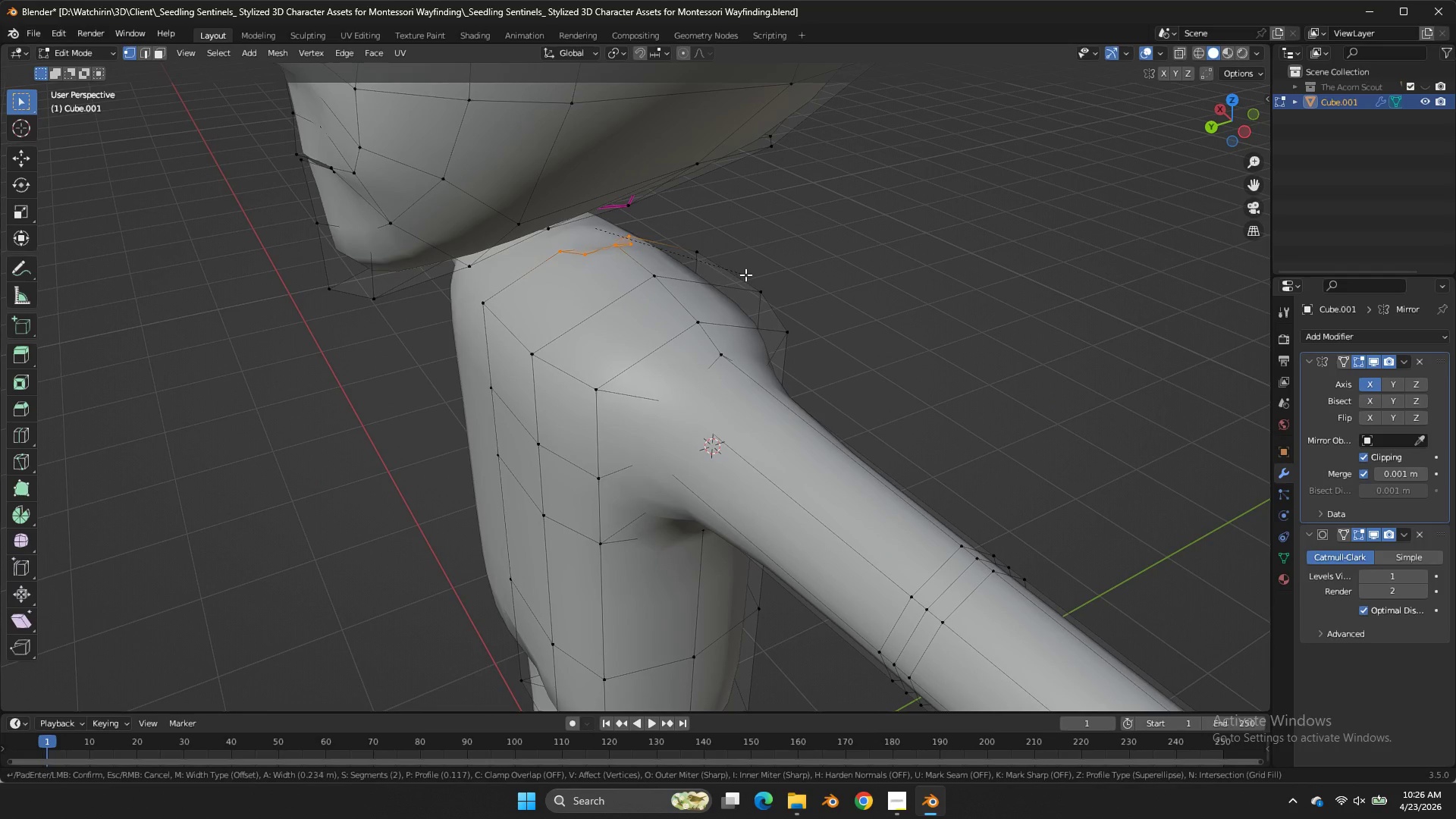 
scroll: coordinate [751, 275], scroll_direction: down, amount: 2.0
 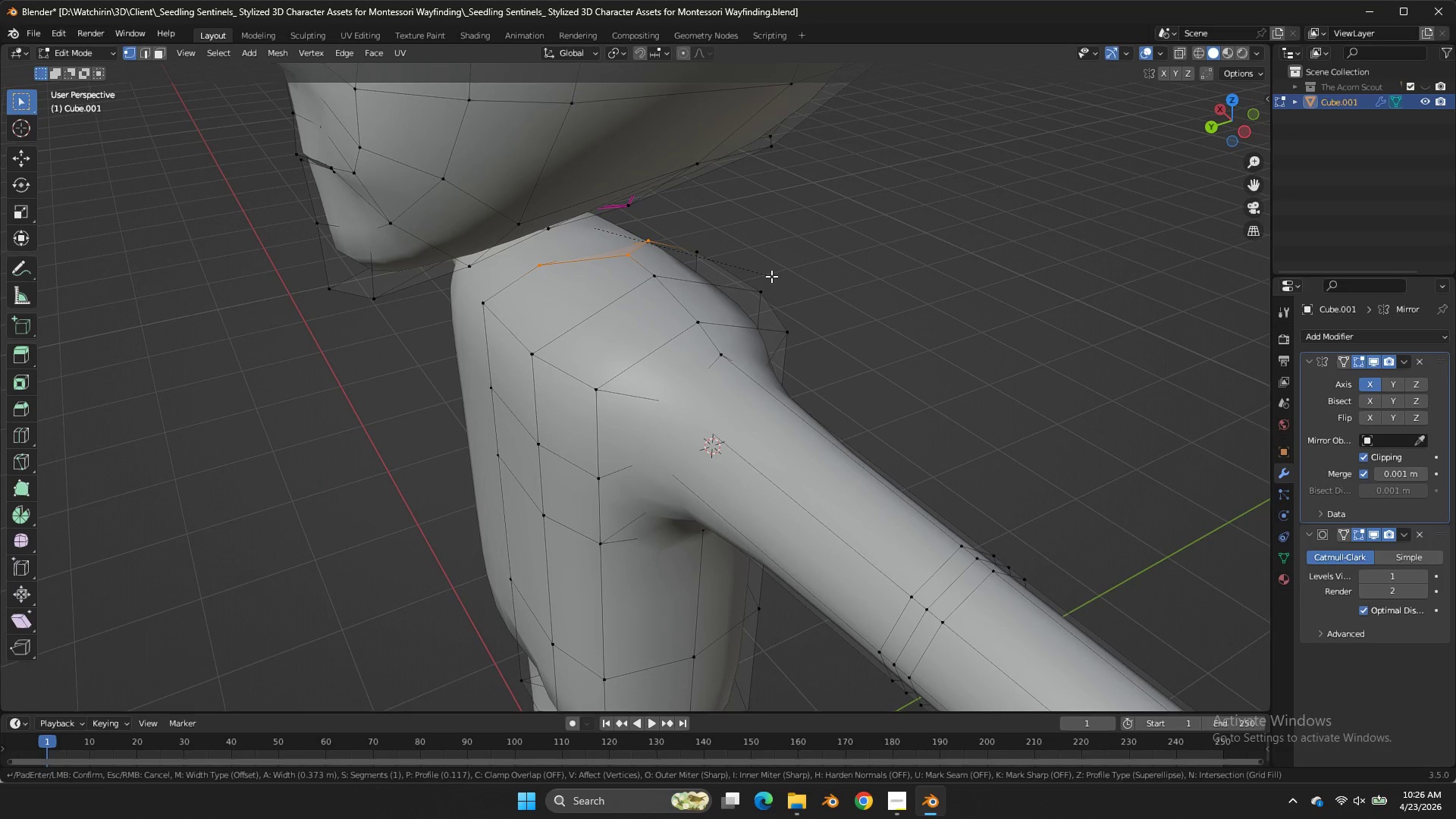 
left_click([771, 276])
 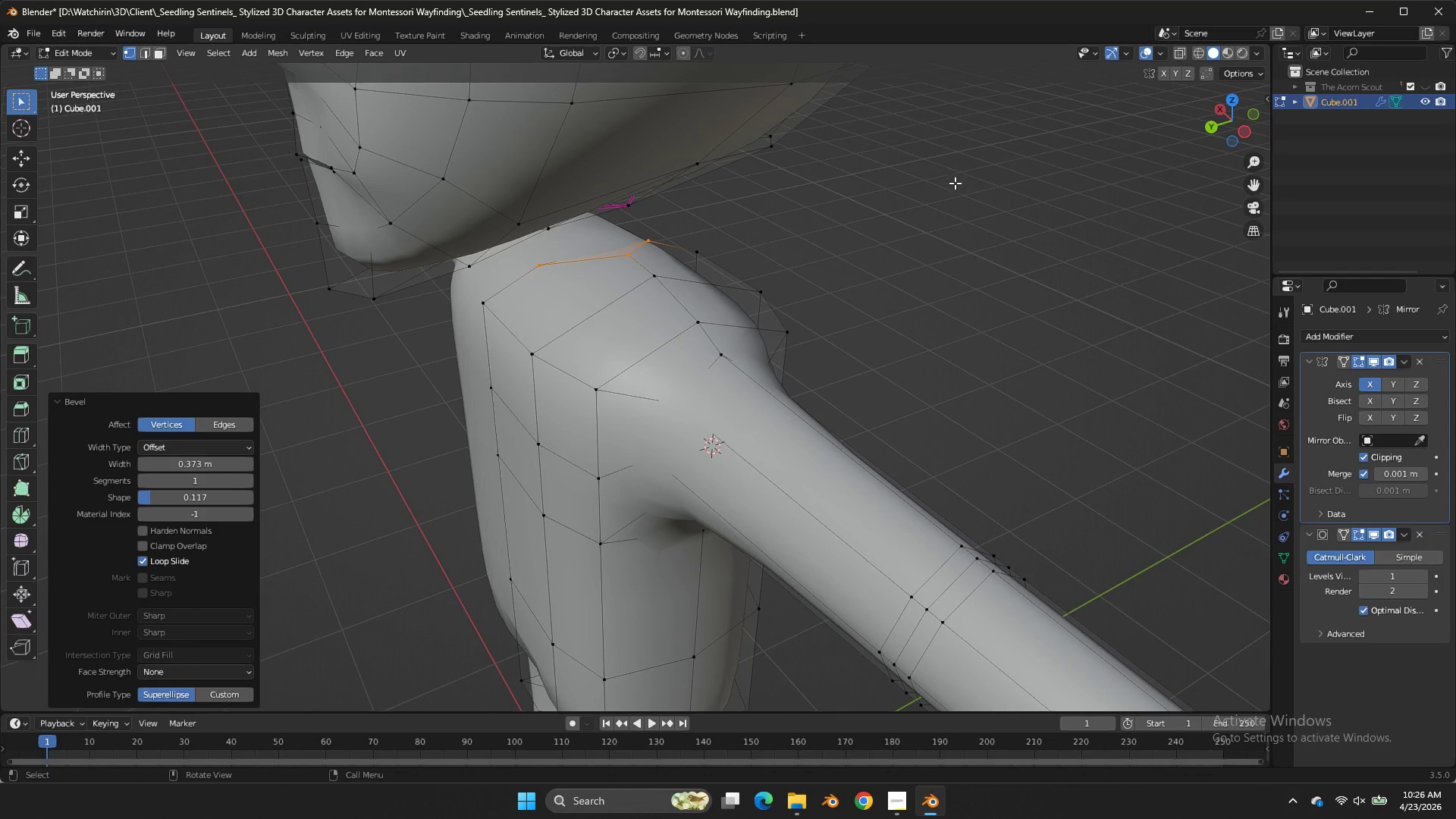 
key(X)
 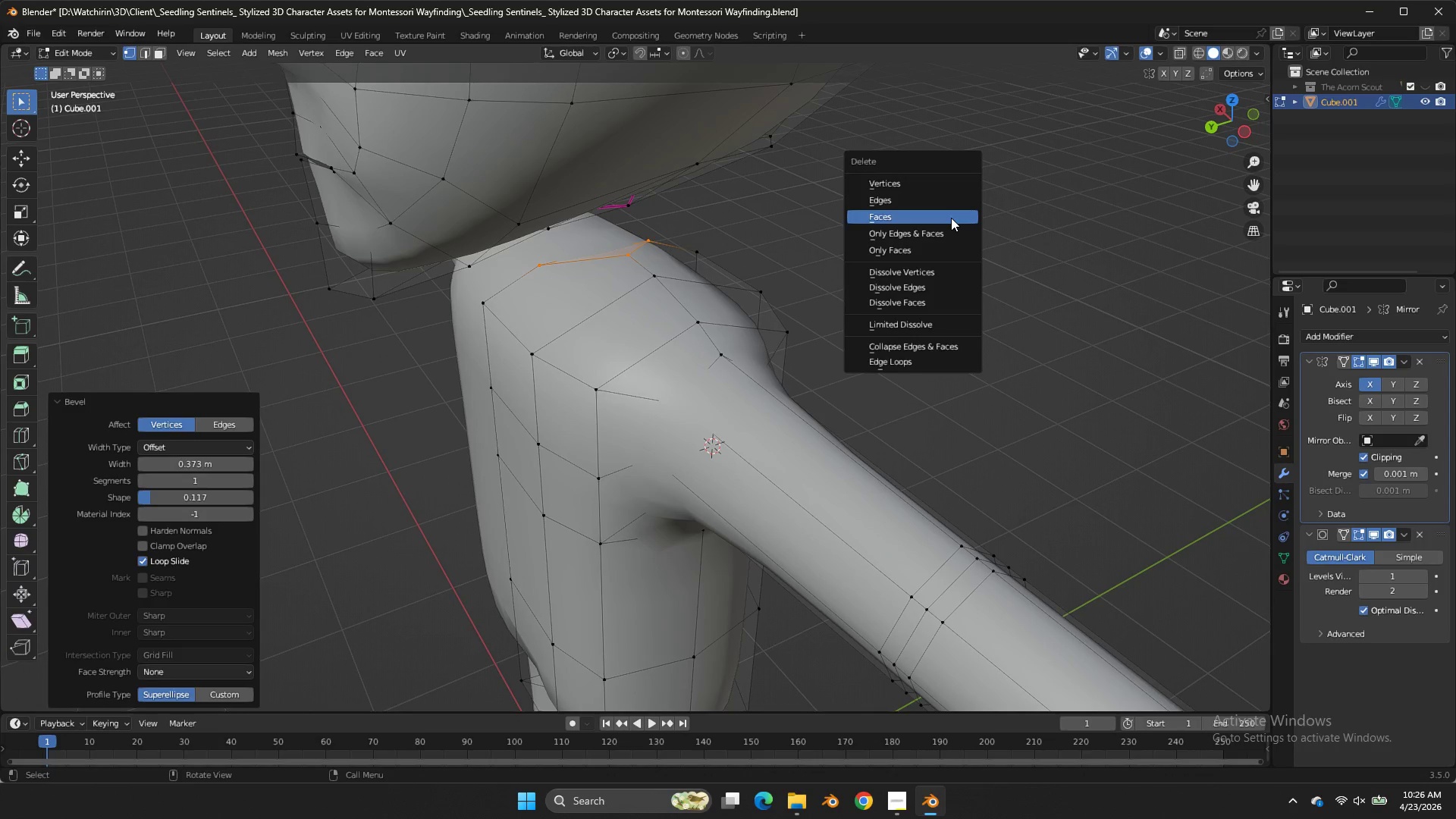 
left_click([951, 218])
 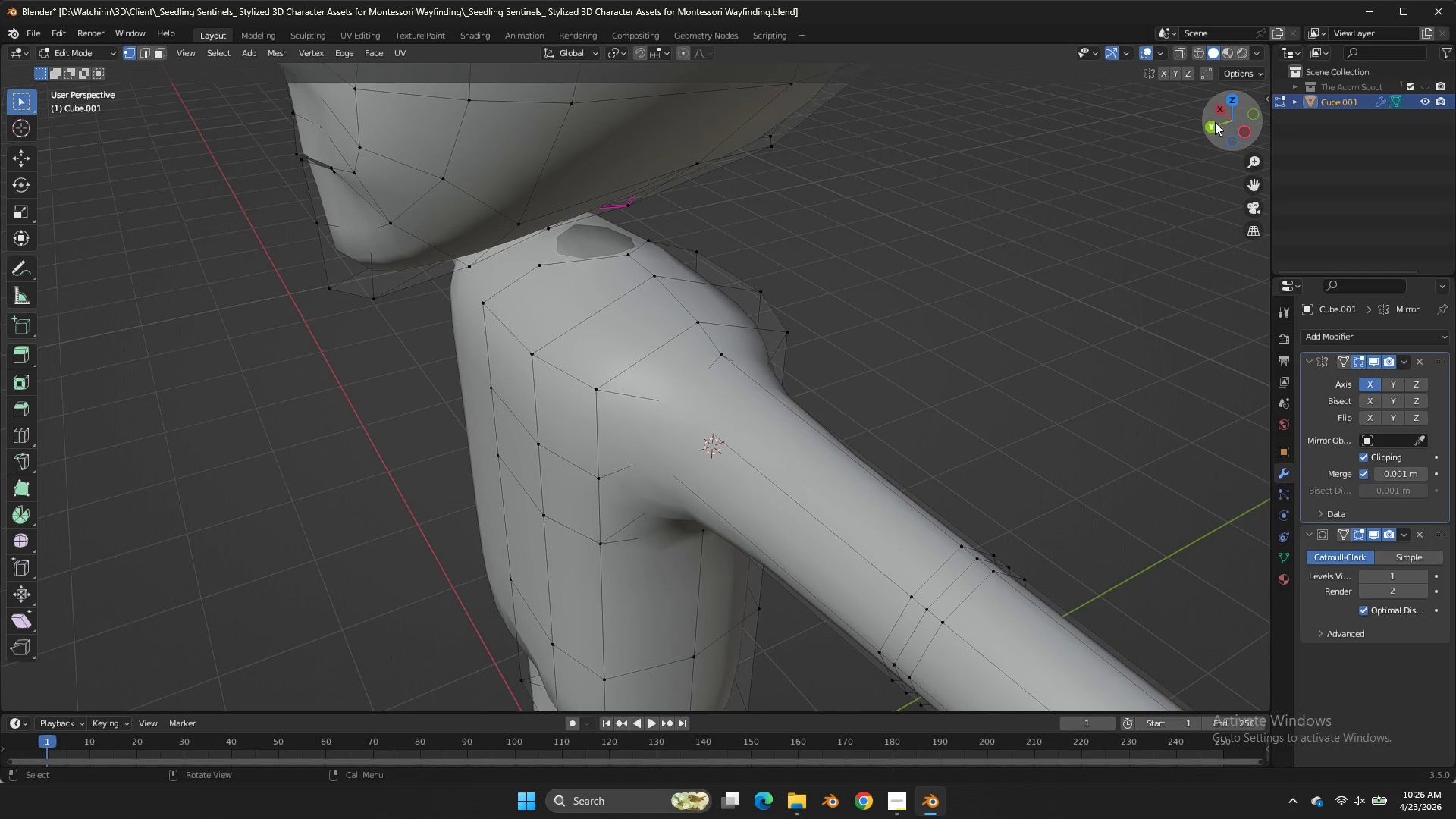 
double_click([951, 218])
 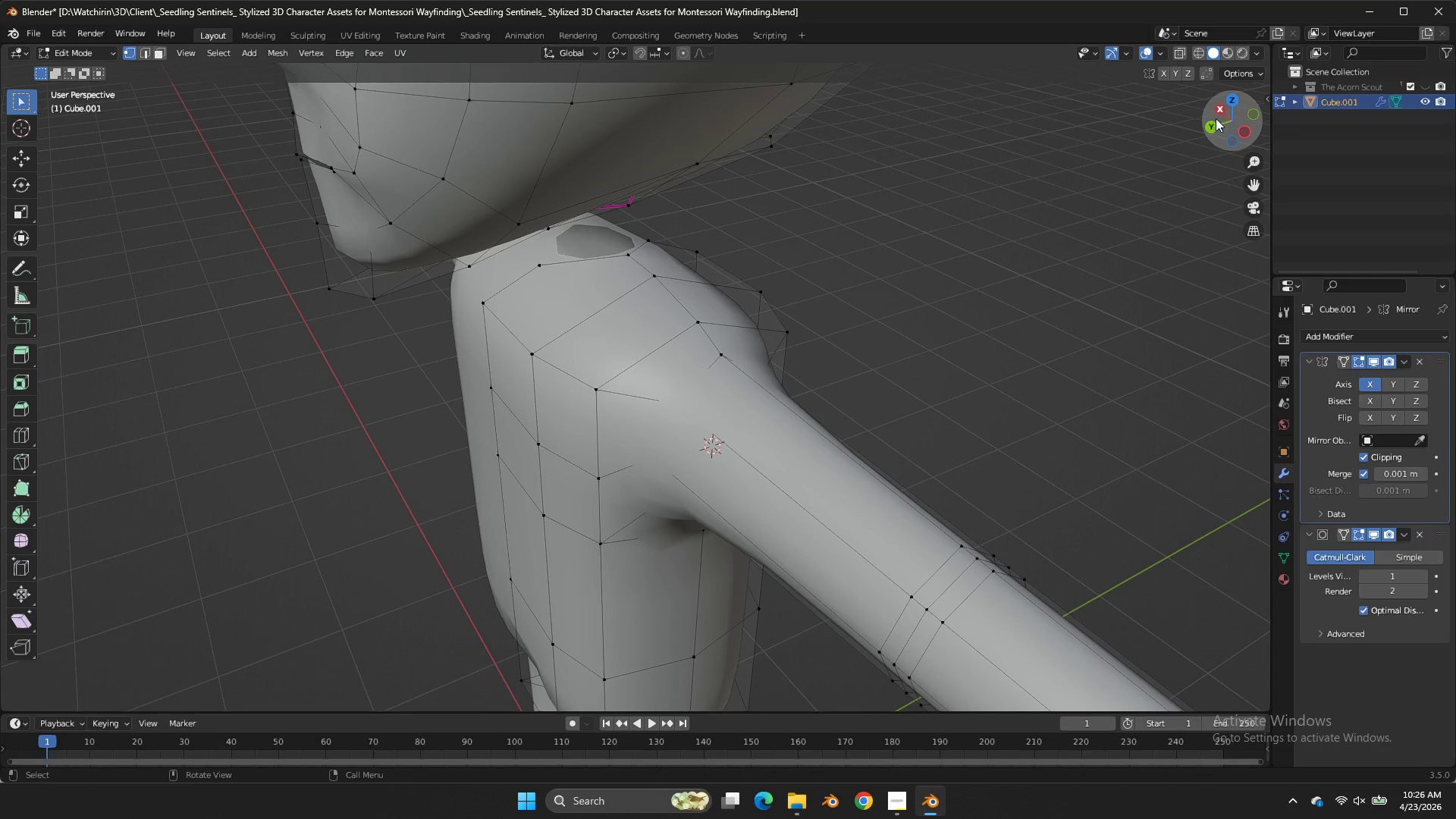 
left_click_drag(start_coordinate=[1227, 124], to_coordinate=[990, 112])
 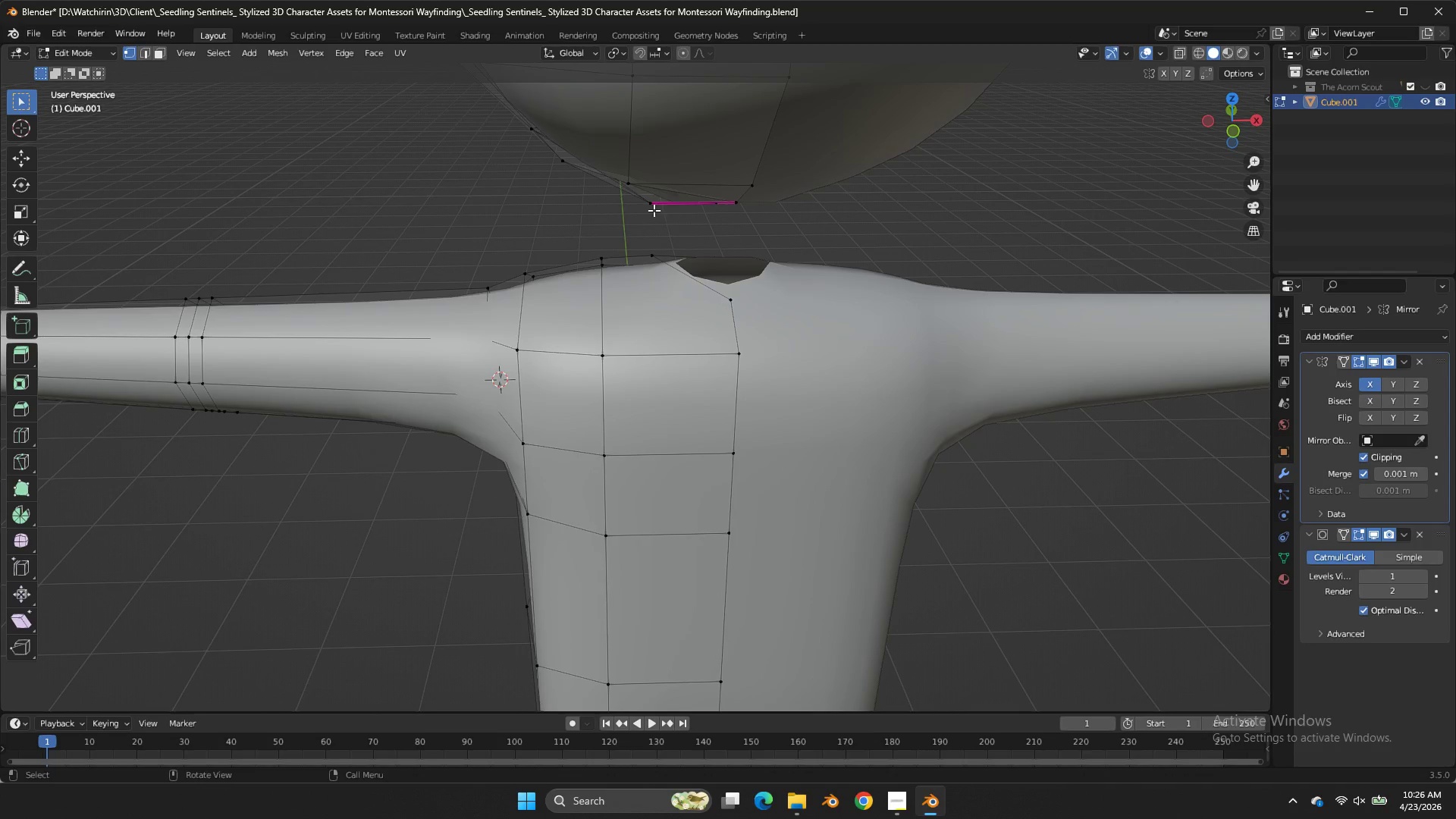 
left_click([651, 210])
 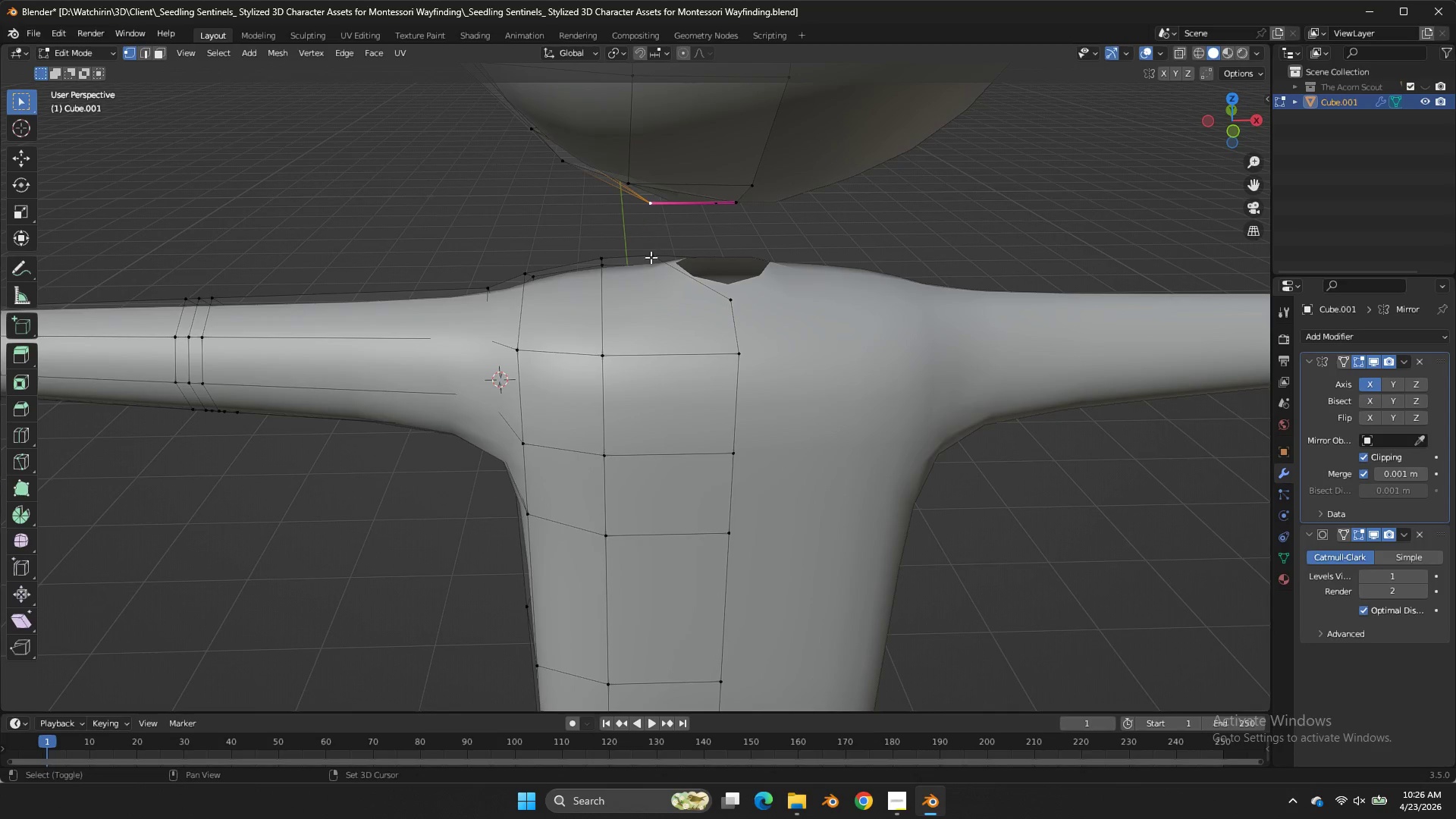 
hold_key(key=ShiftLeft, duration=3.09)
double_click([651, 264])
 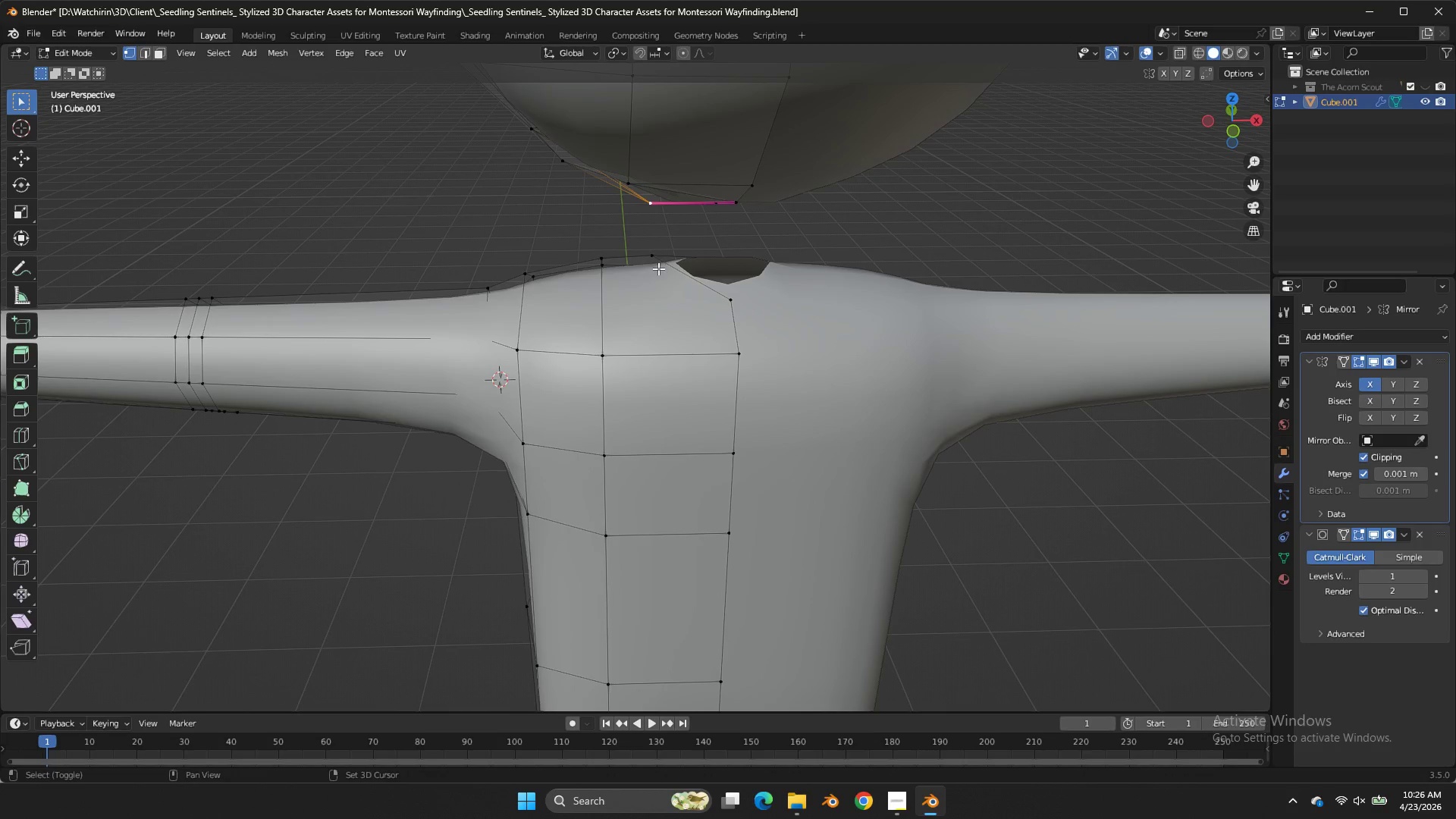 
triple_click([651, 264])
 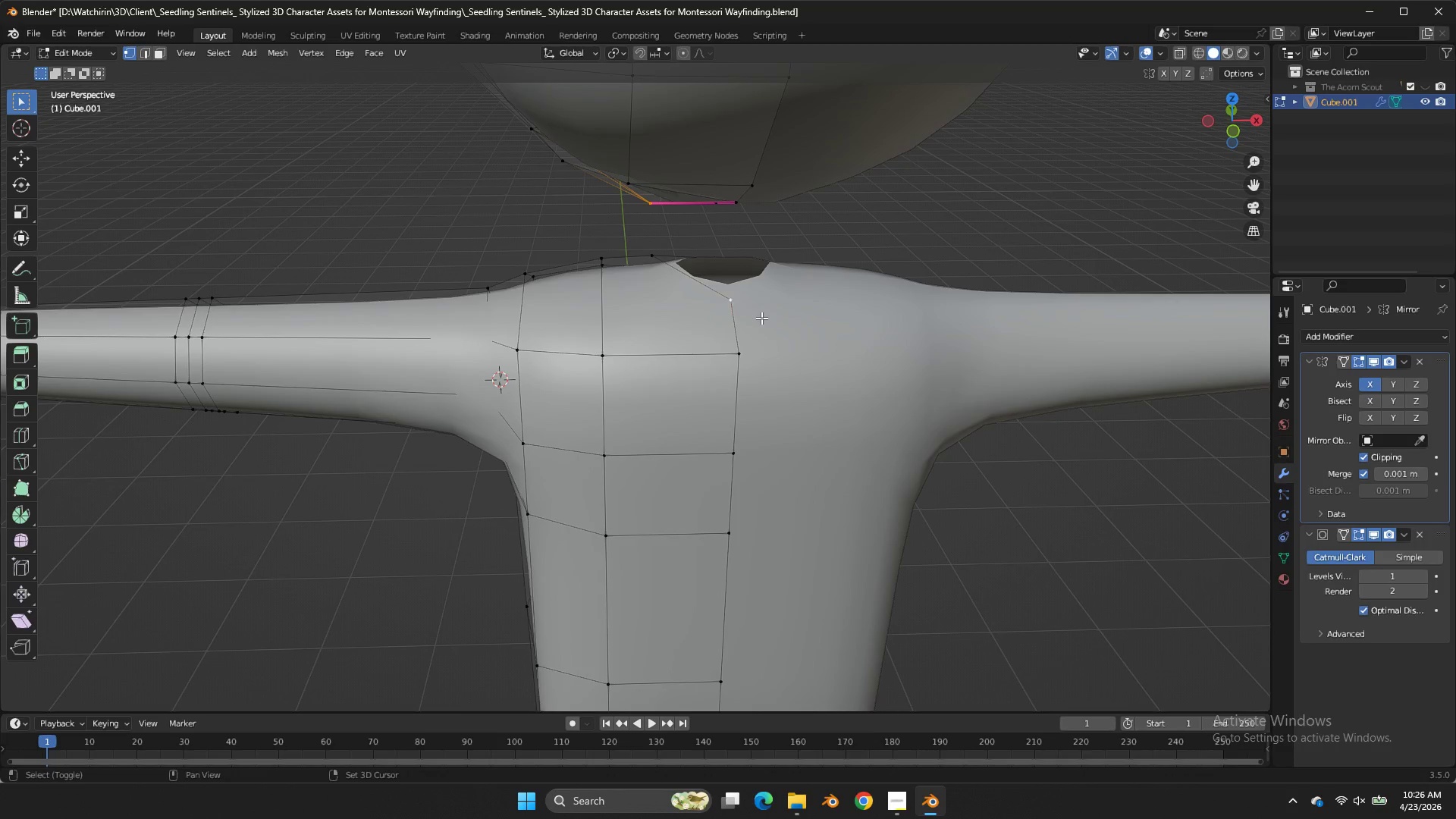 
triple_click([761, 318])
 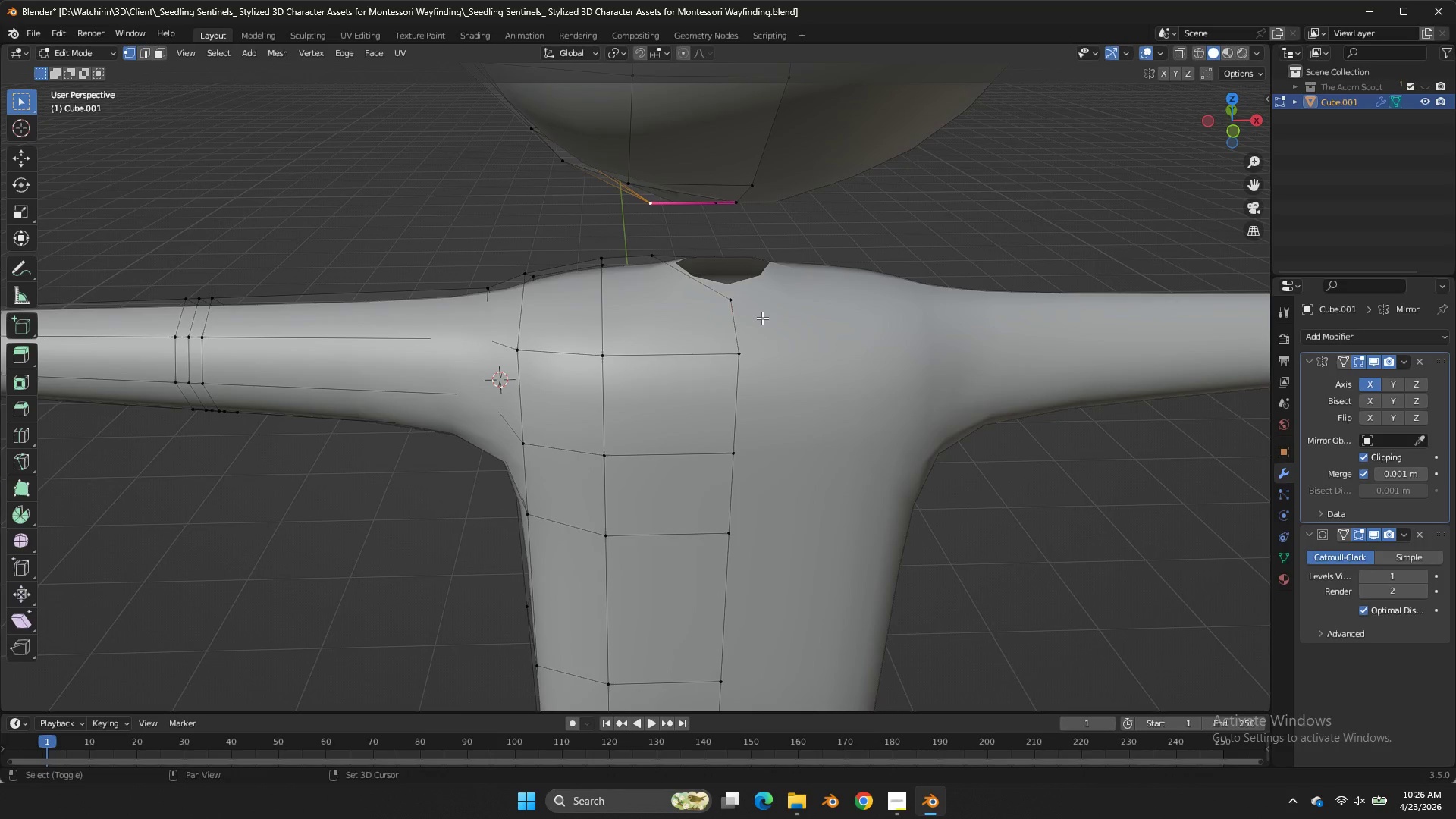 
triple_click([761, 318])
 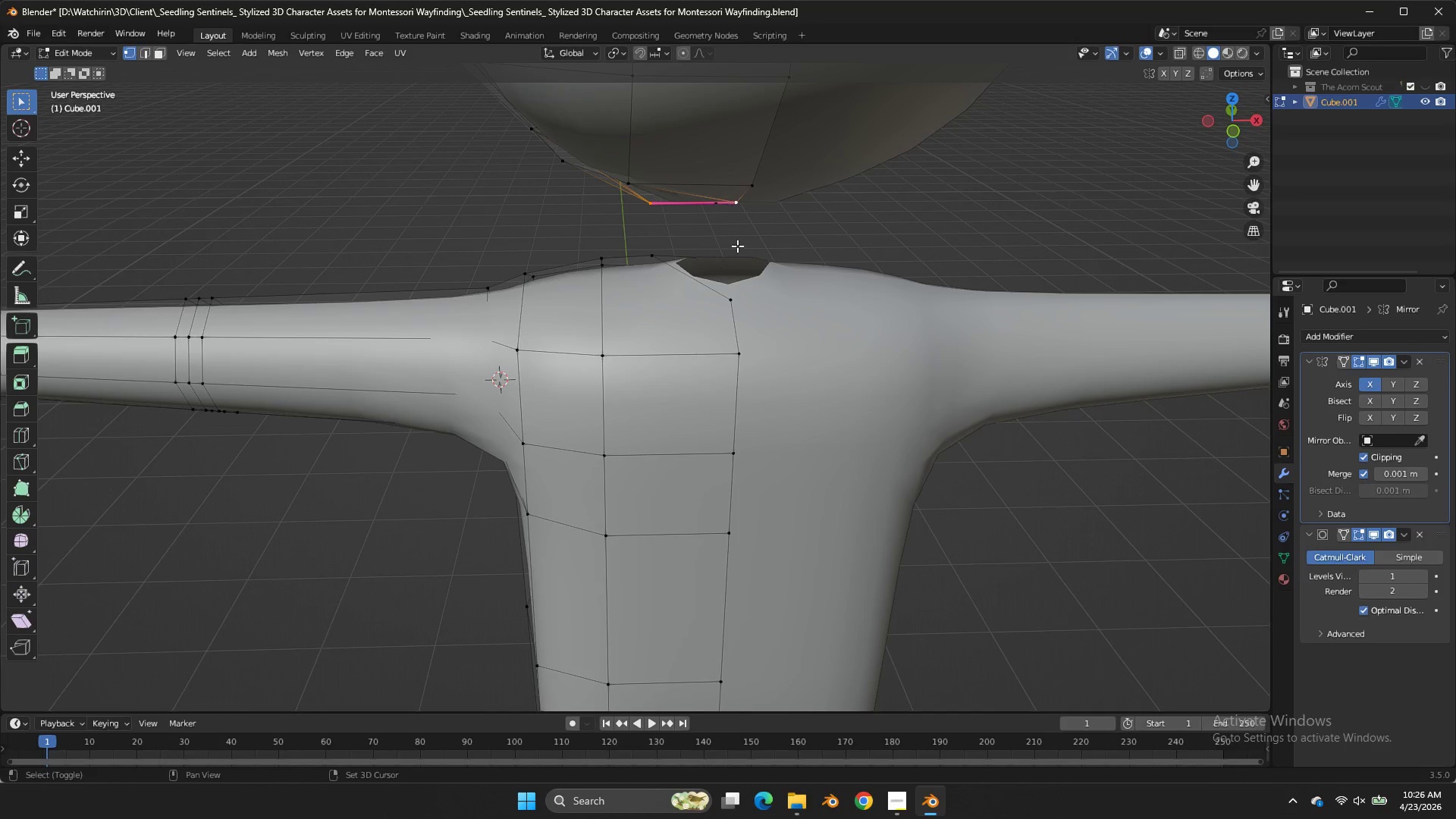 
left_click([736, 303])
 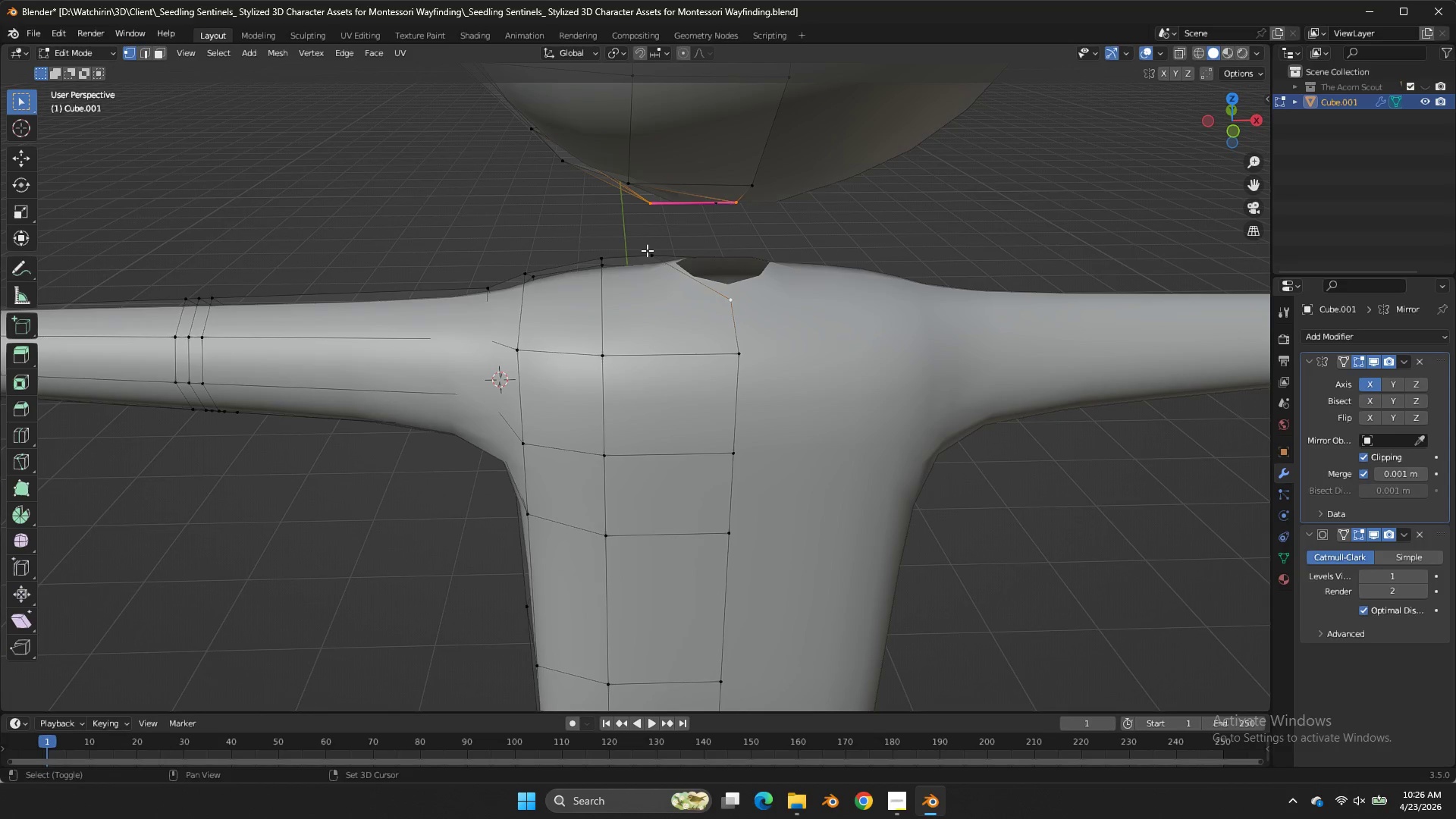 
triple_click([646, 249])
 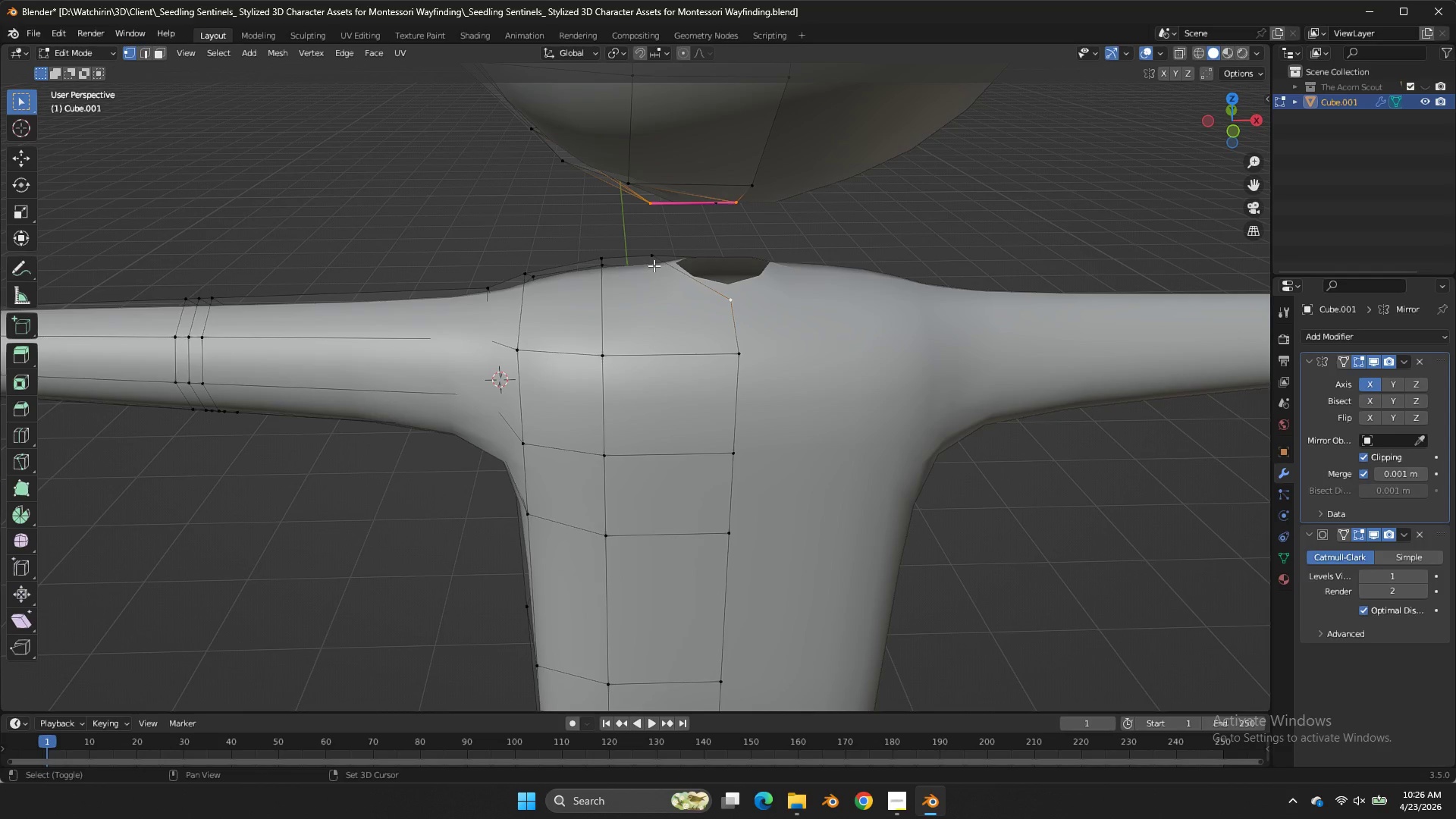 
triple_click([654, 265])
 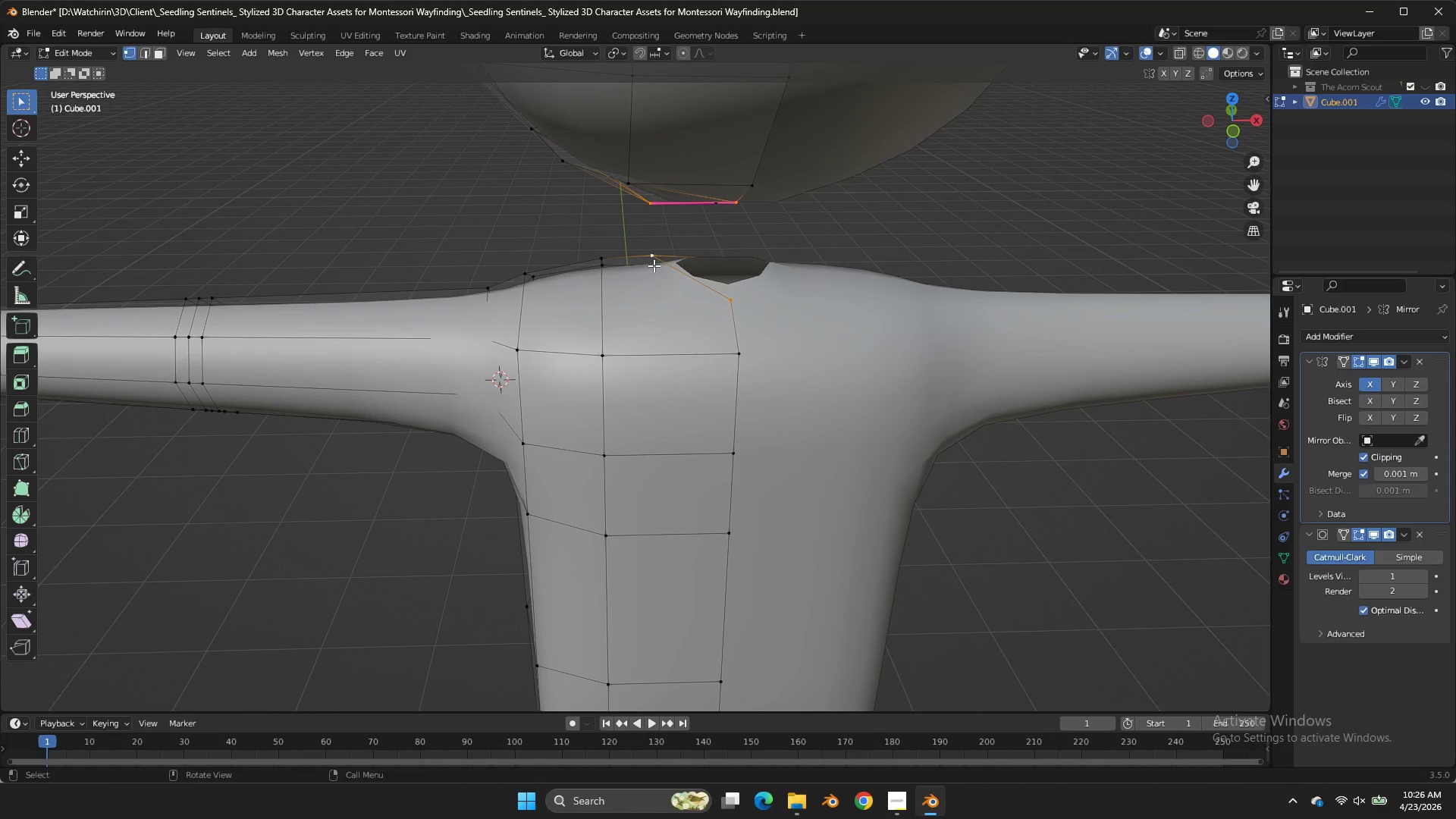 
key(F)
 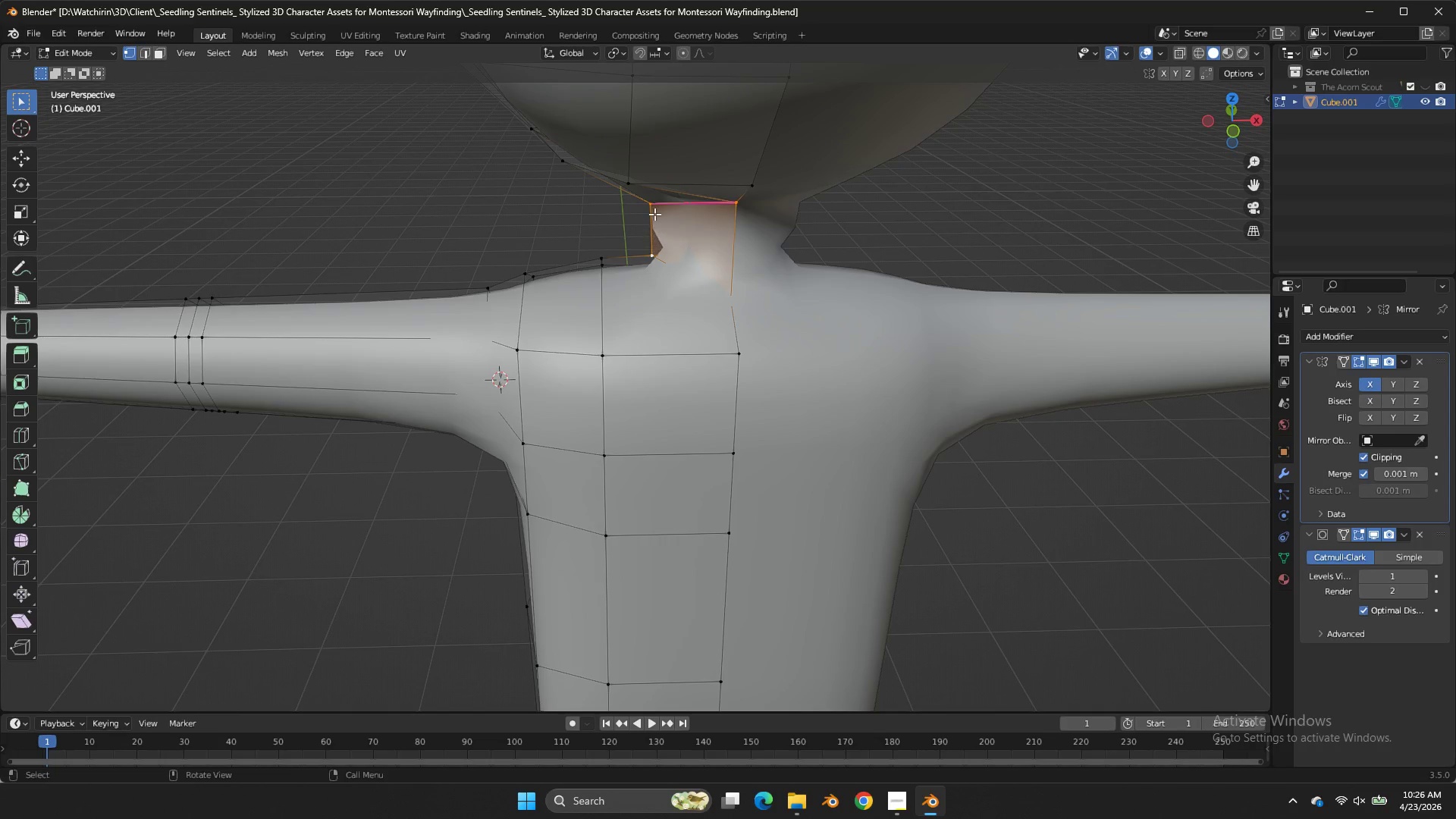 
left_click([654, 213])
 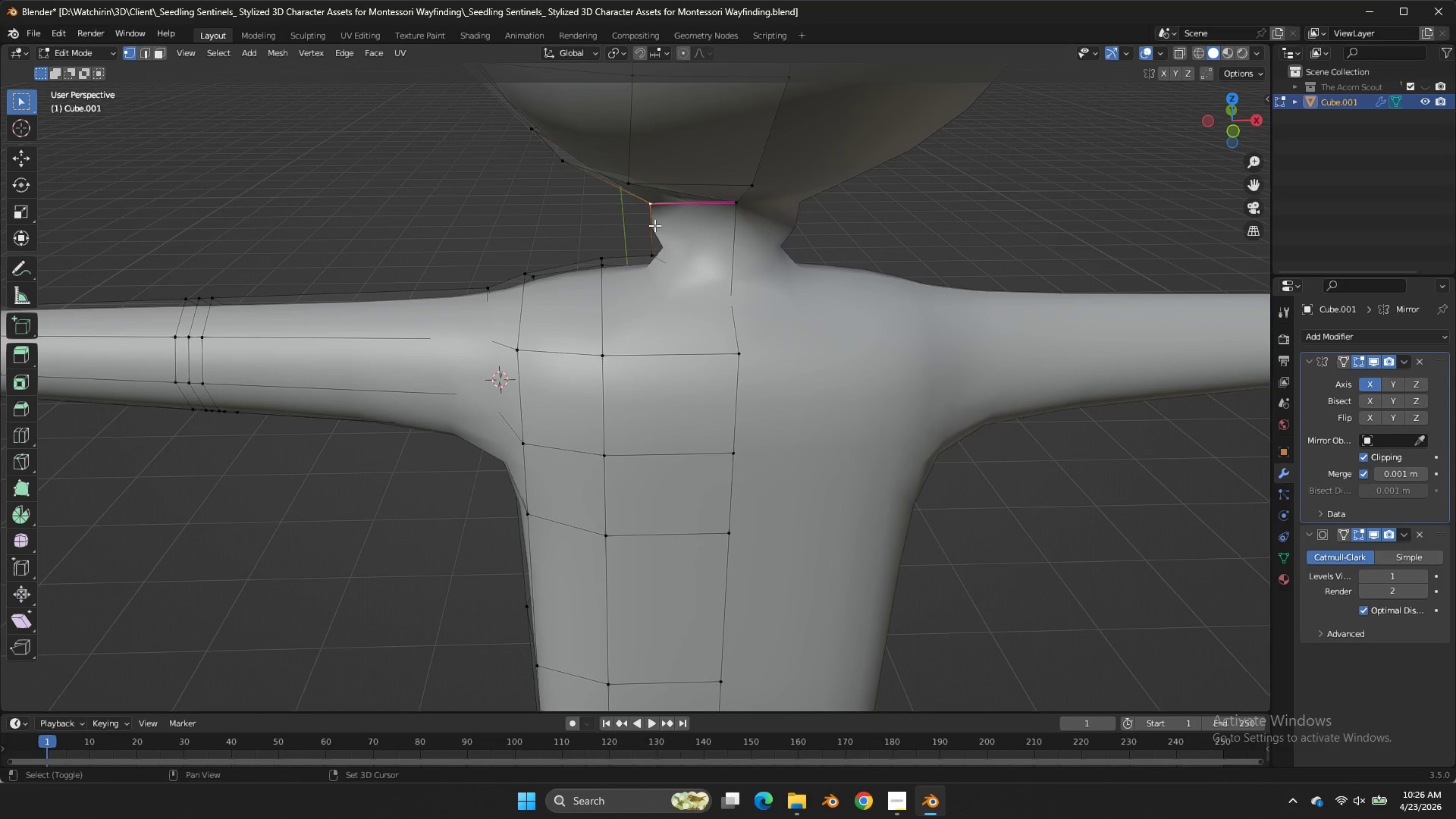 
hold_key(key=ShiftLeft, duration=0.64)
double_click([652, 253])
 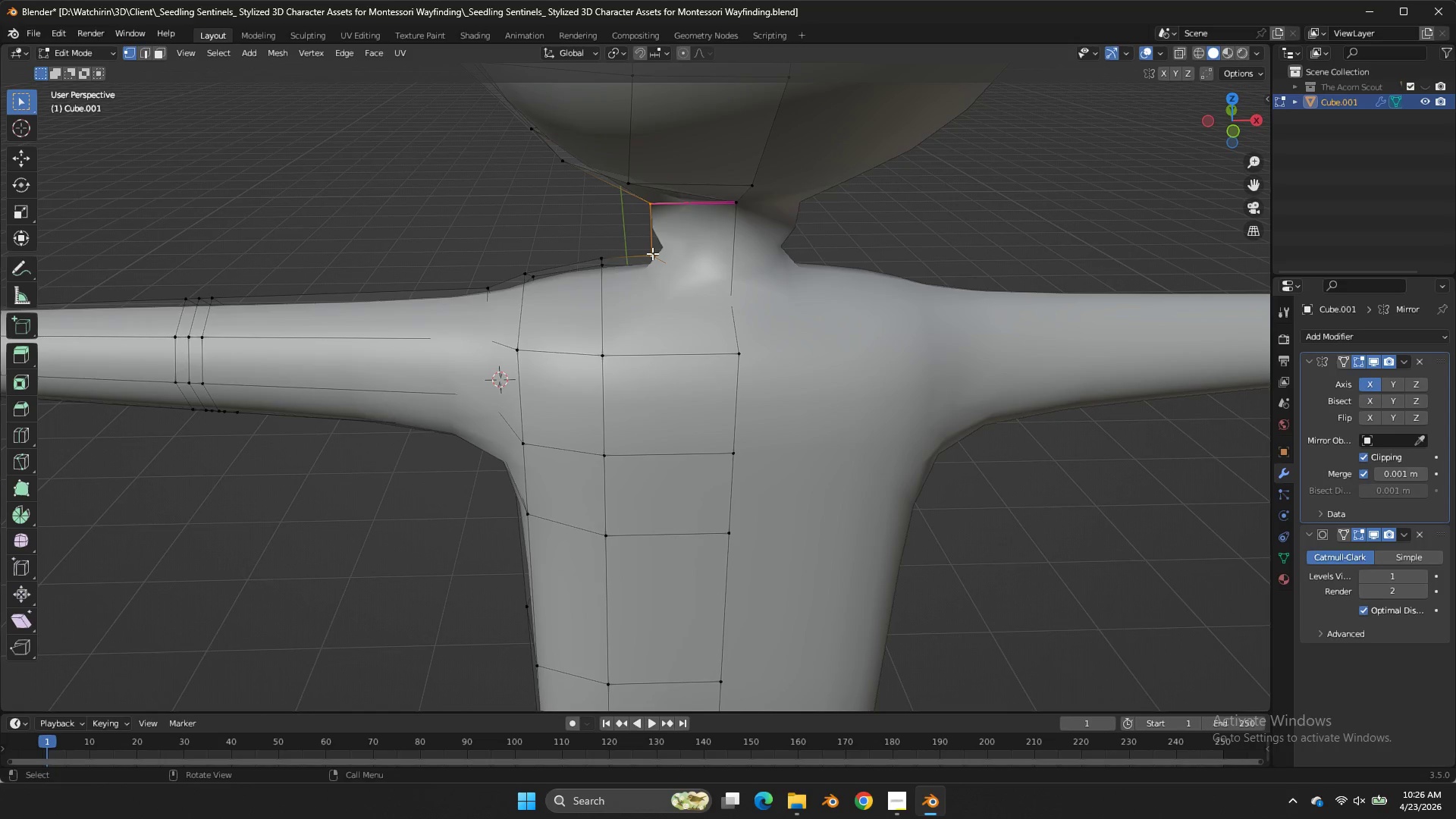 
key(F)
 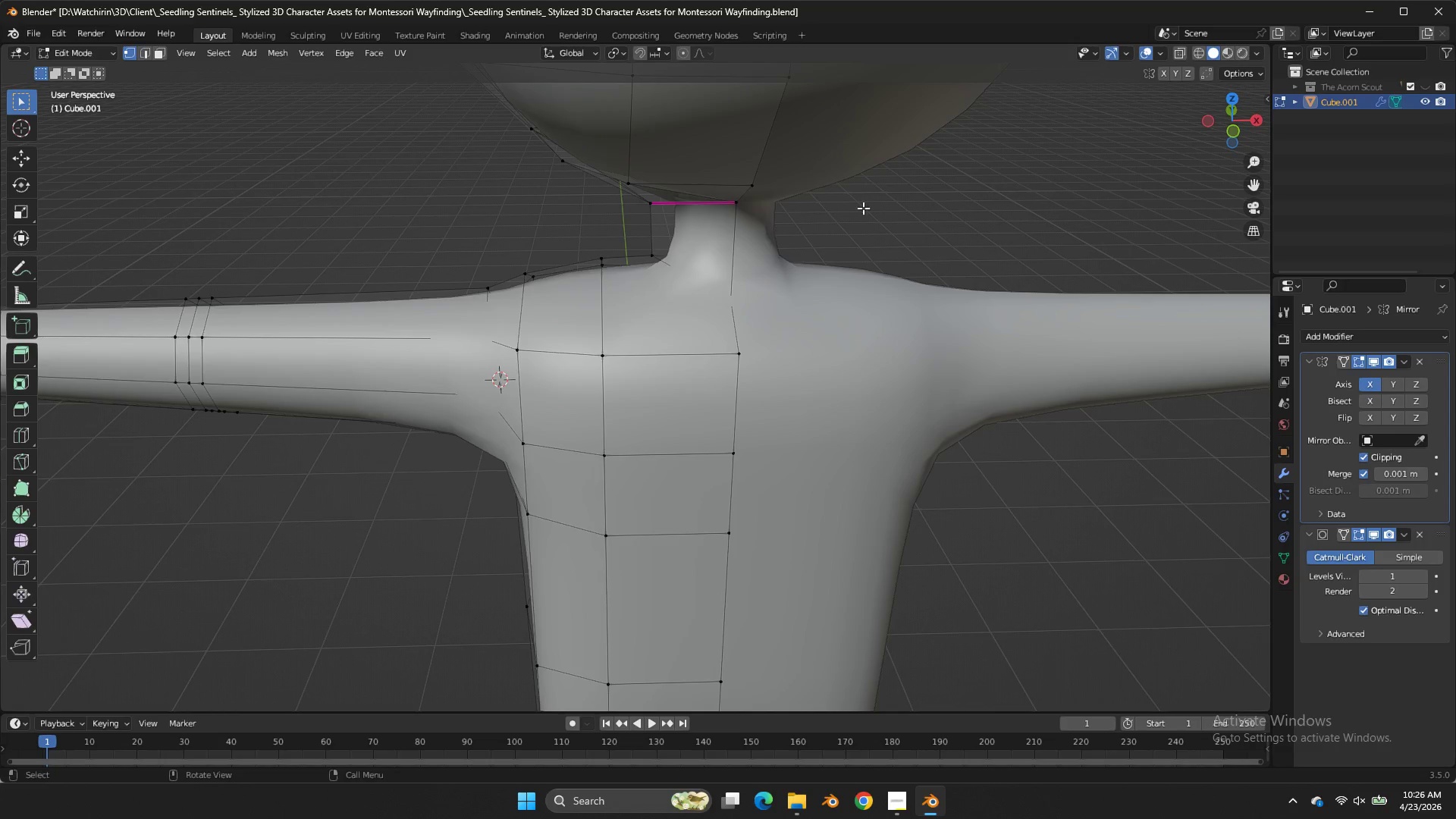 
key(Tab)
 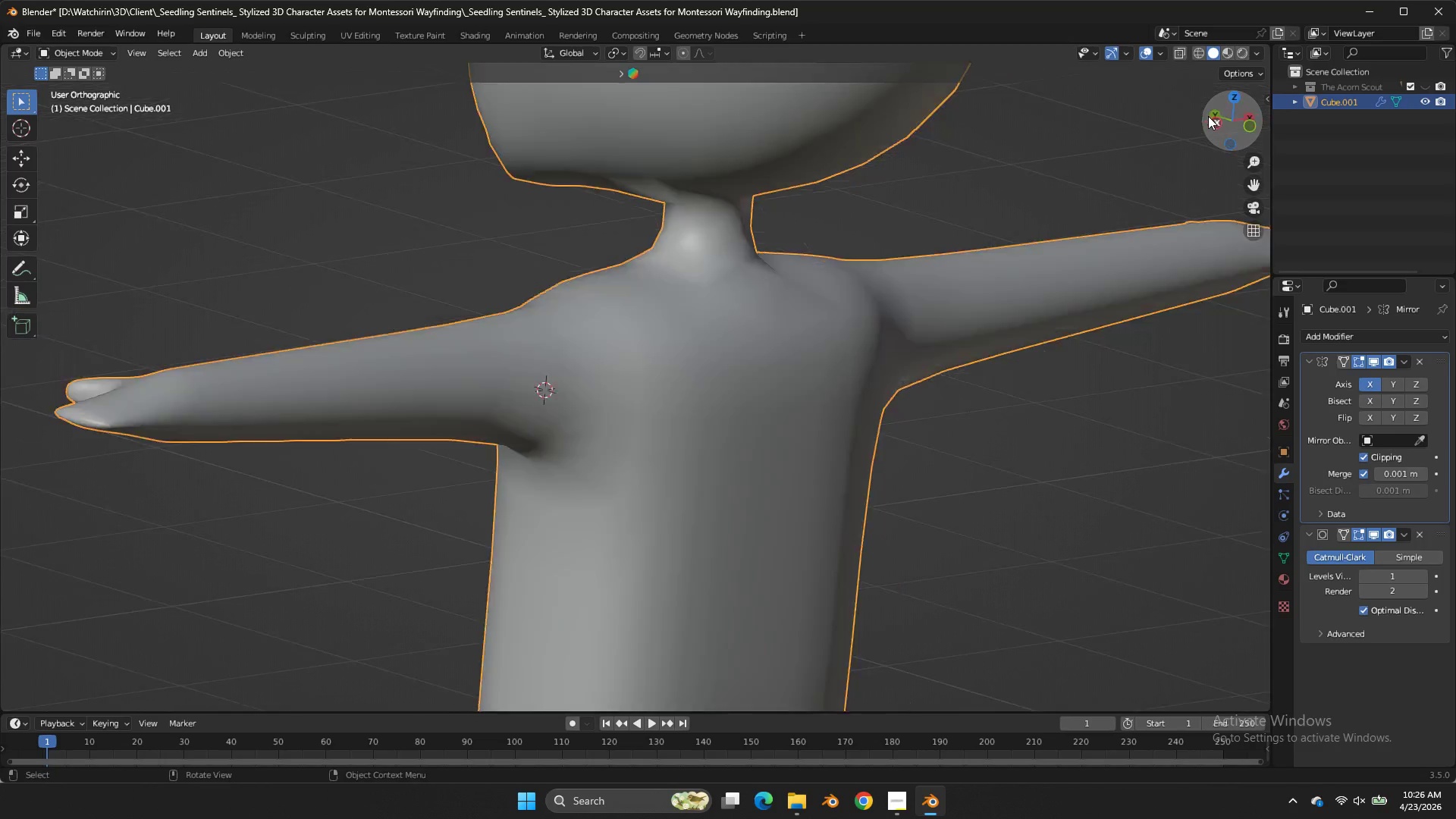 
double_click([1208, 116])
 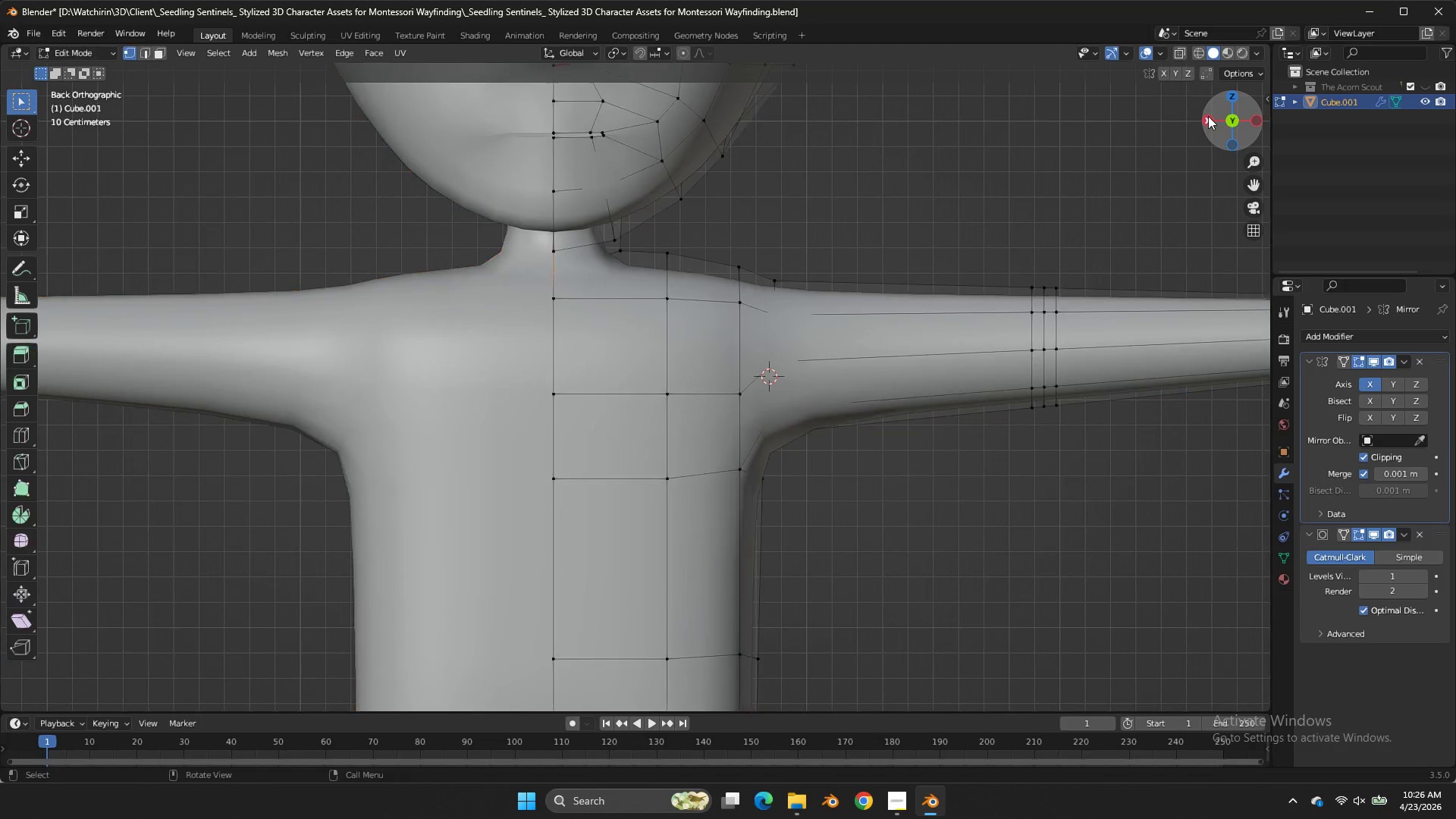 
key(Tab)
 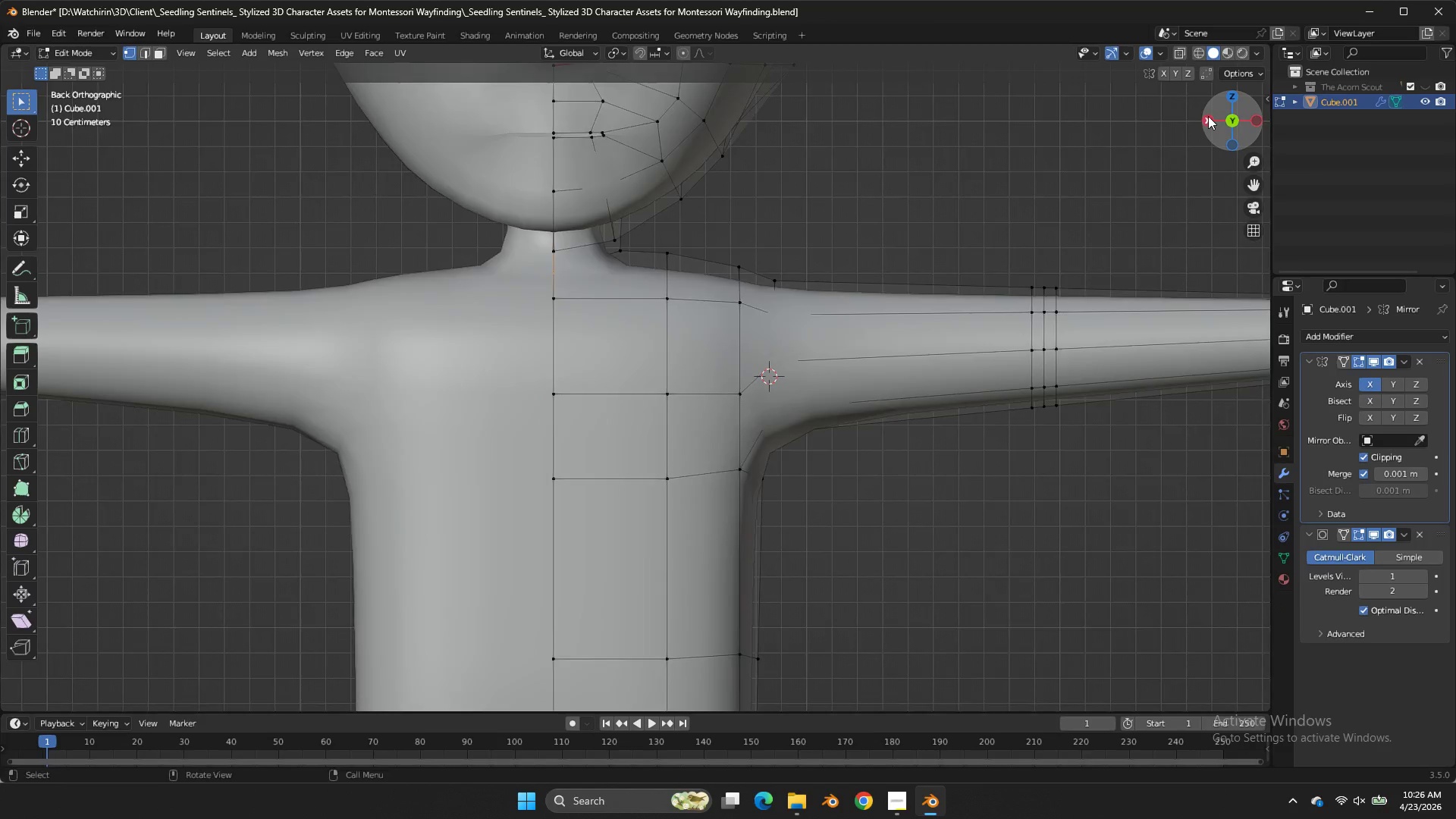 
left_click_drag(start_coordinate=[1208, 116], to_coordinate=[1006, 133])
 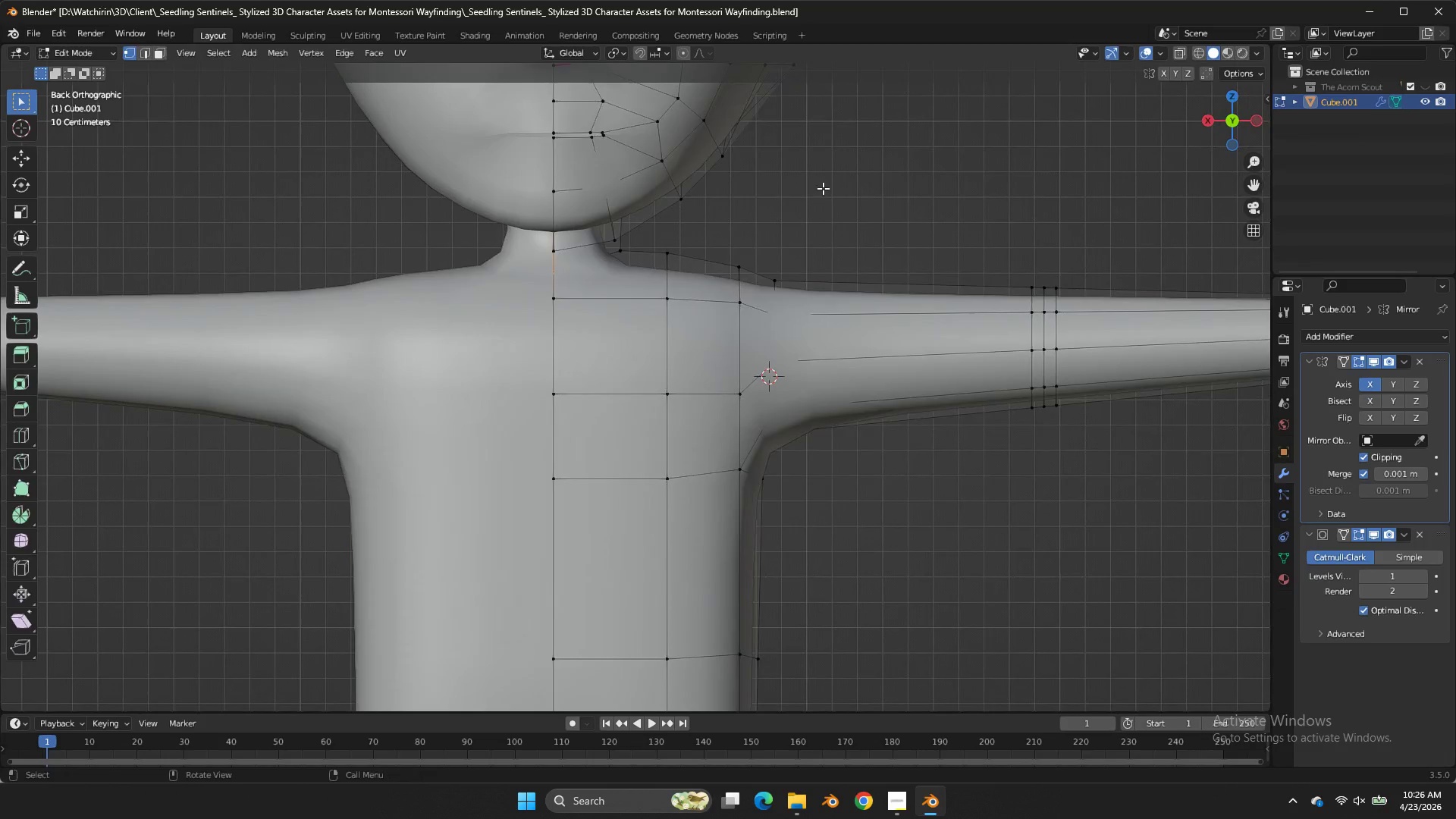 
left_click([1210, 120])
 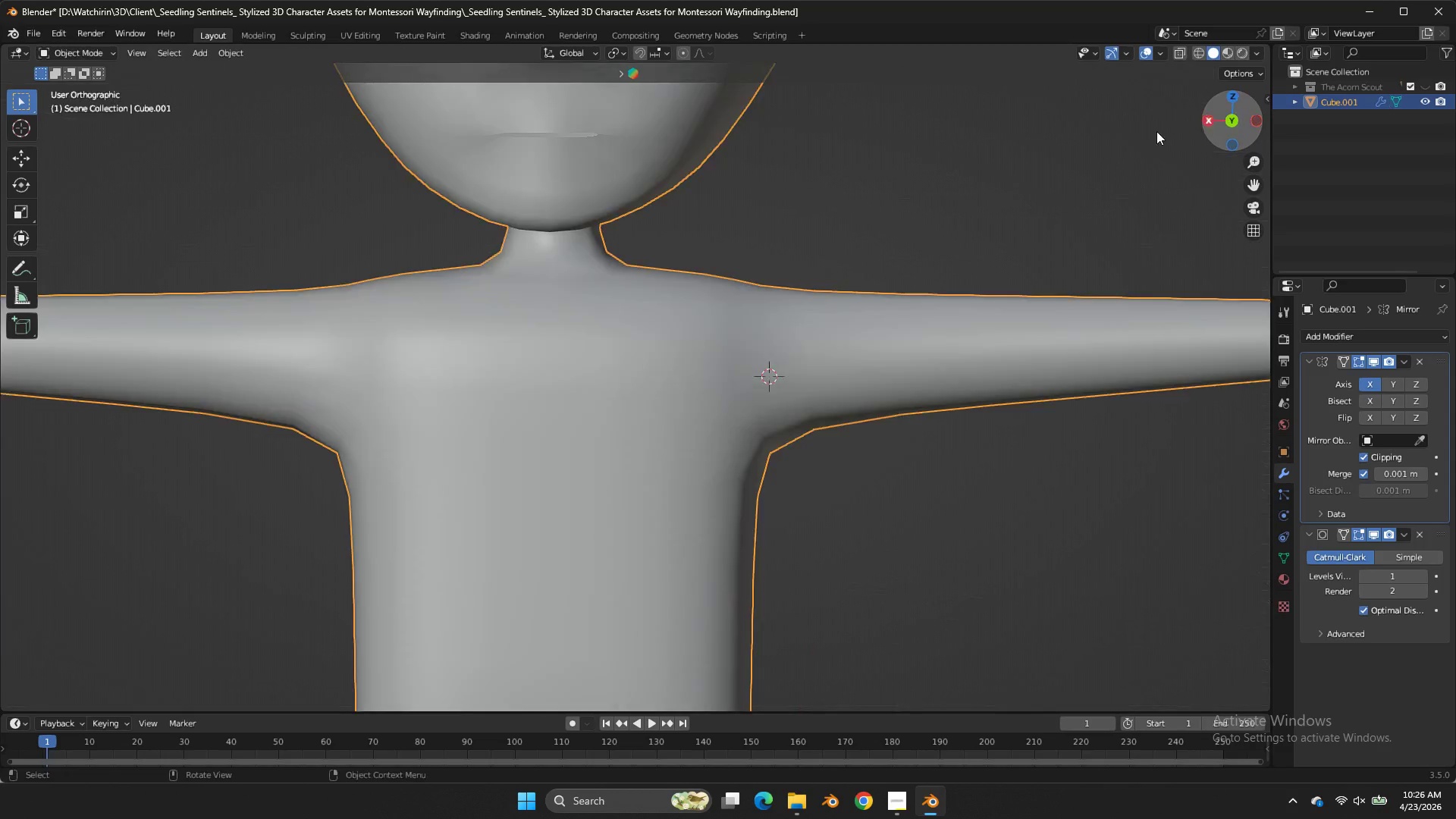 
key(Tab)
 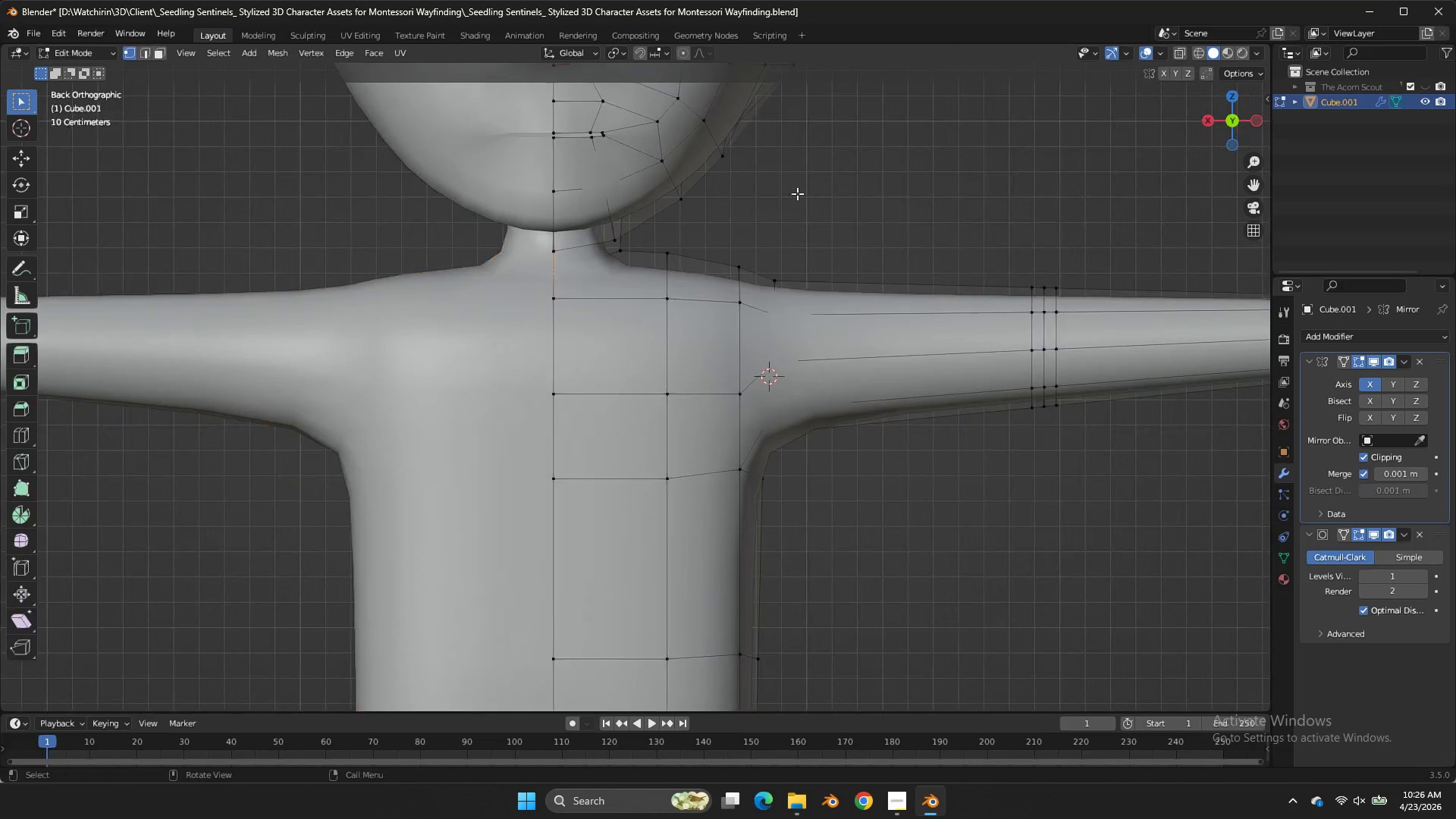 
key(Tab)
 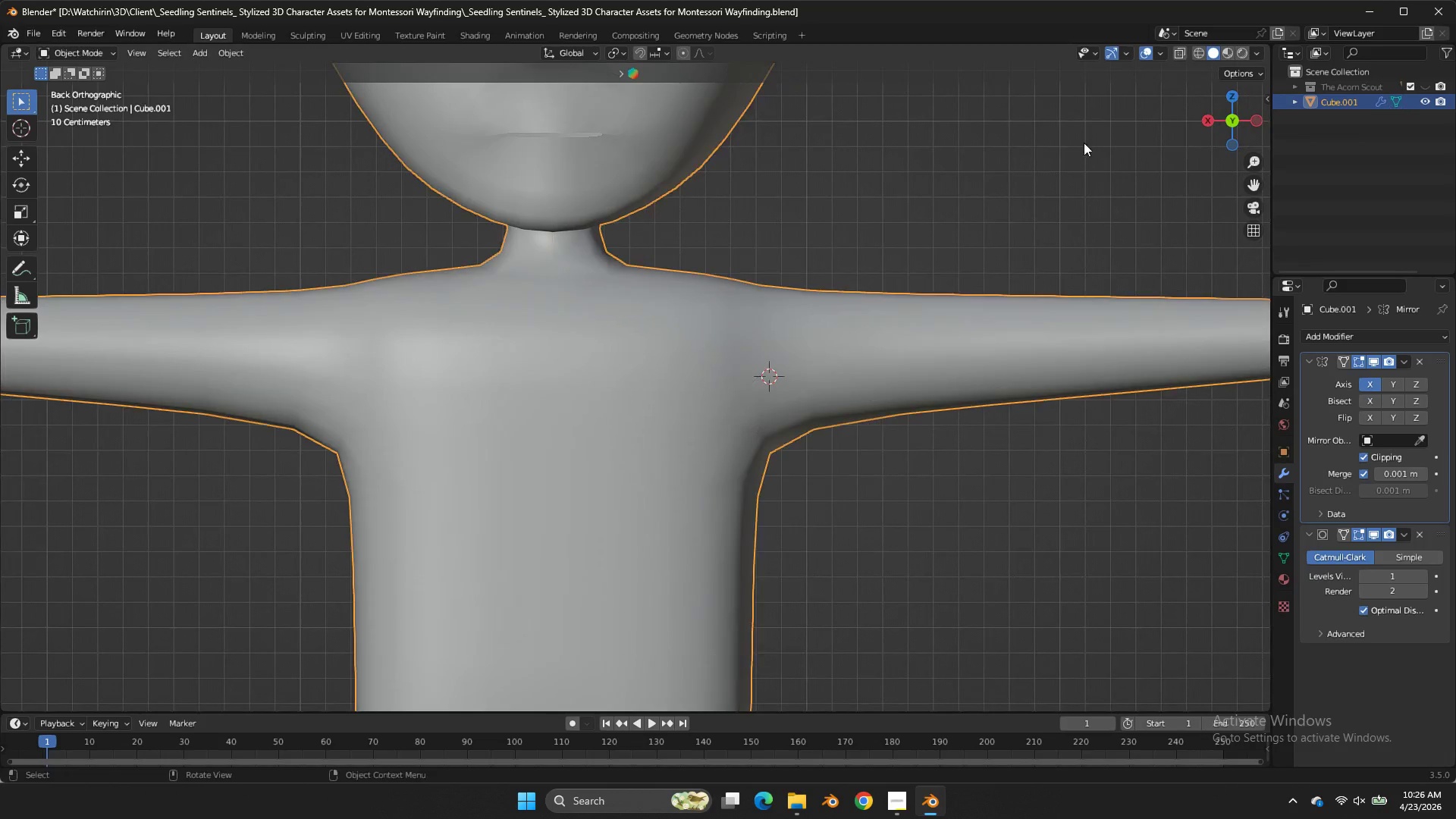 
key(Tab)
 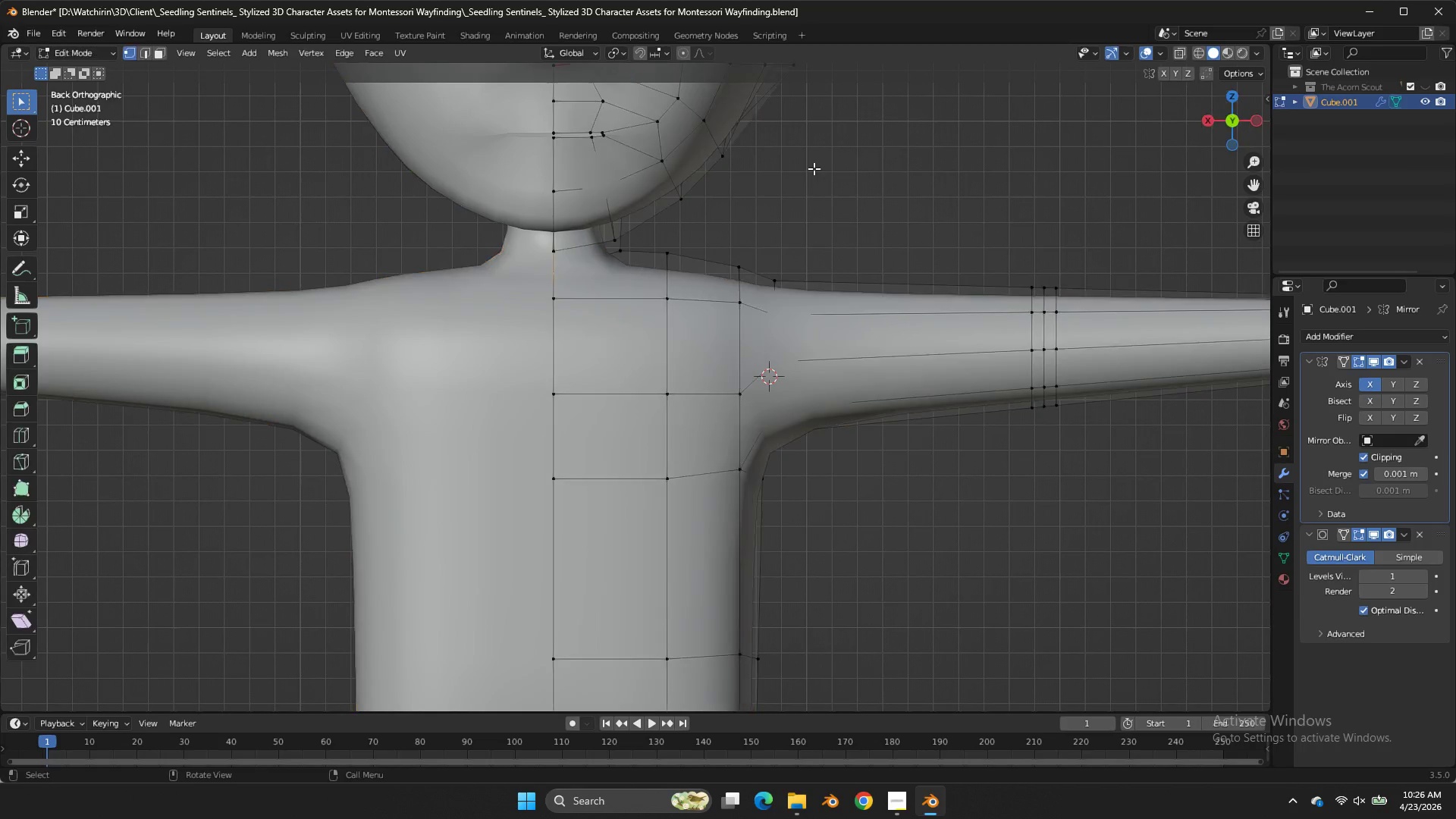 
key(Tab)
 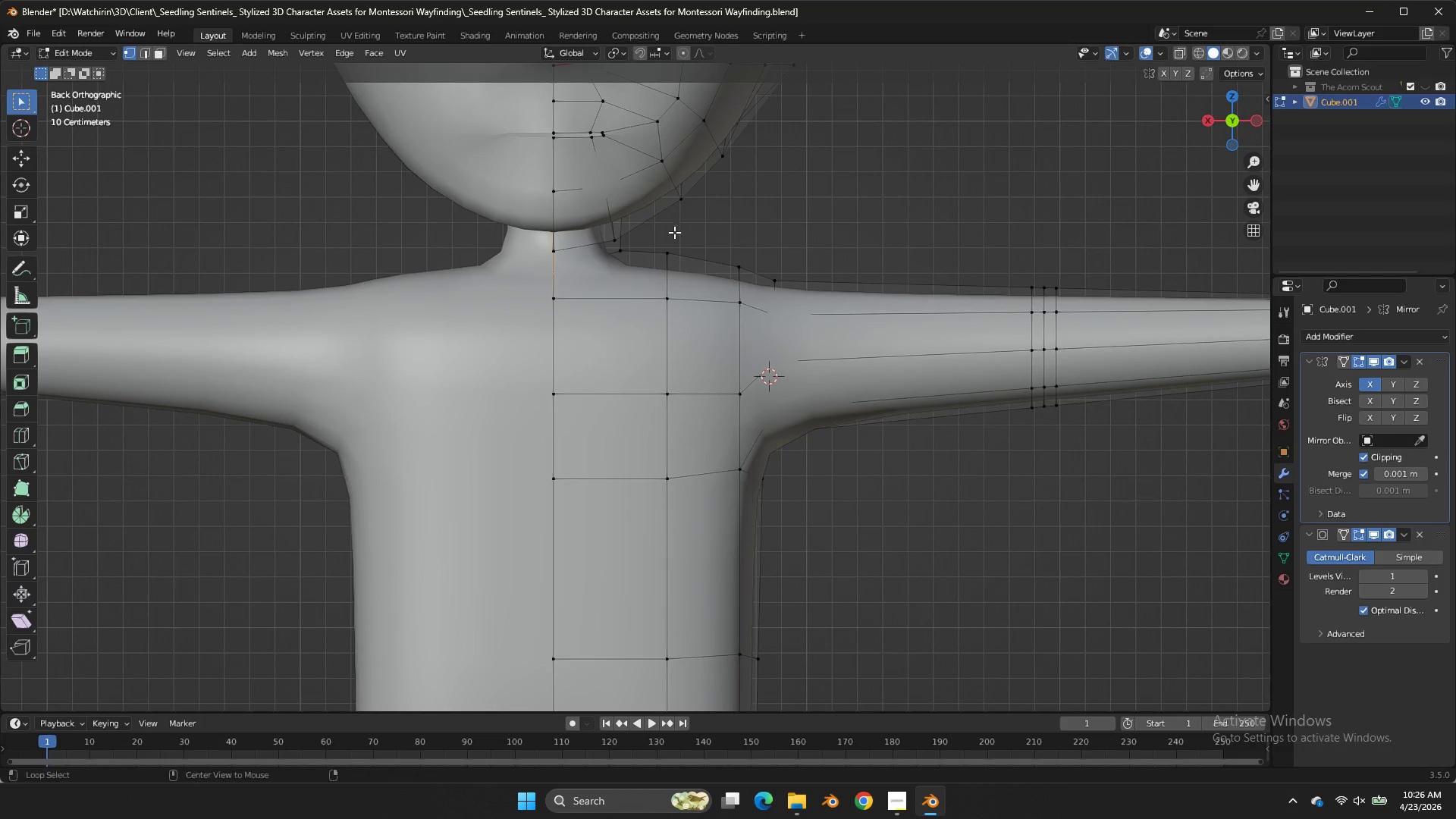 
hold_key(key=AltLeft, duration=0.86)
double_click([593, 258])
 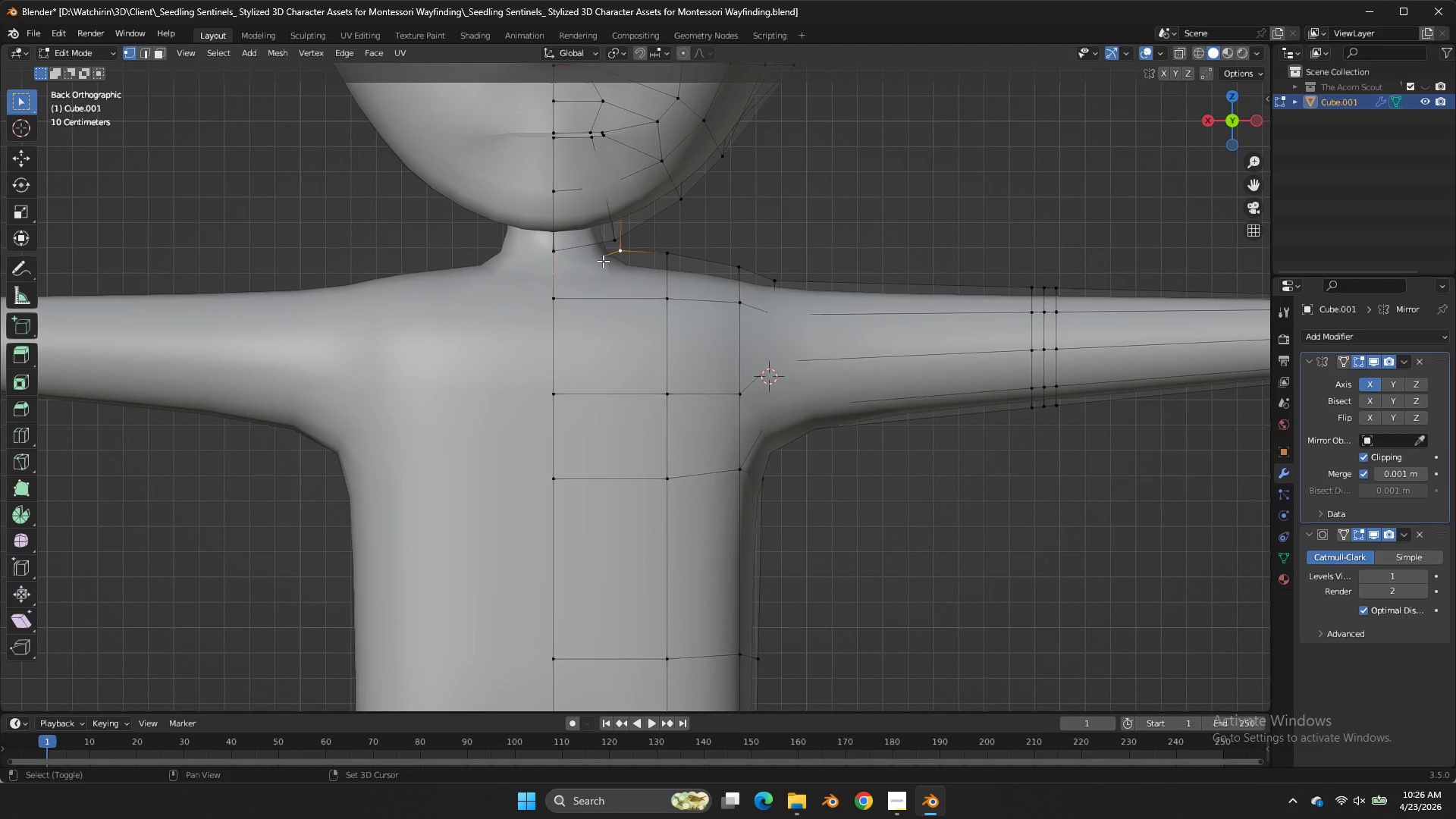 
key(Shift+E)
 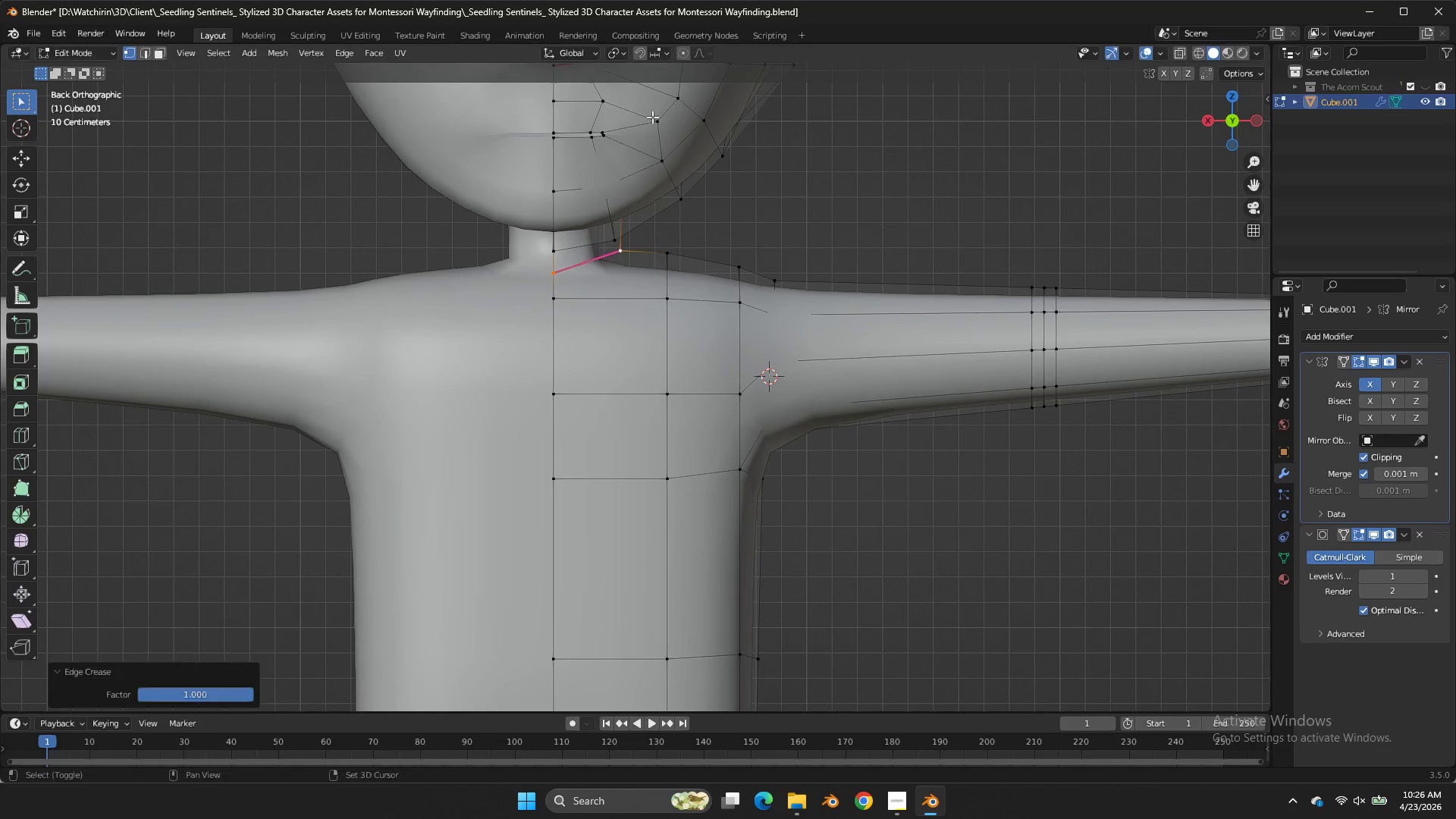 
left_click([652, 117])
 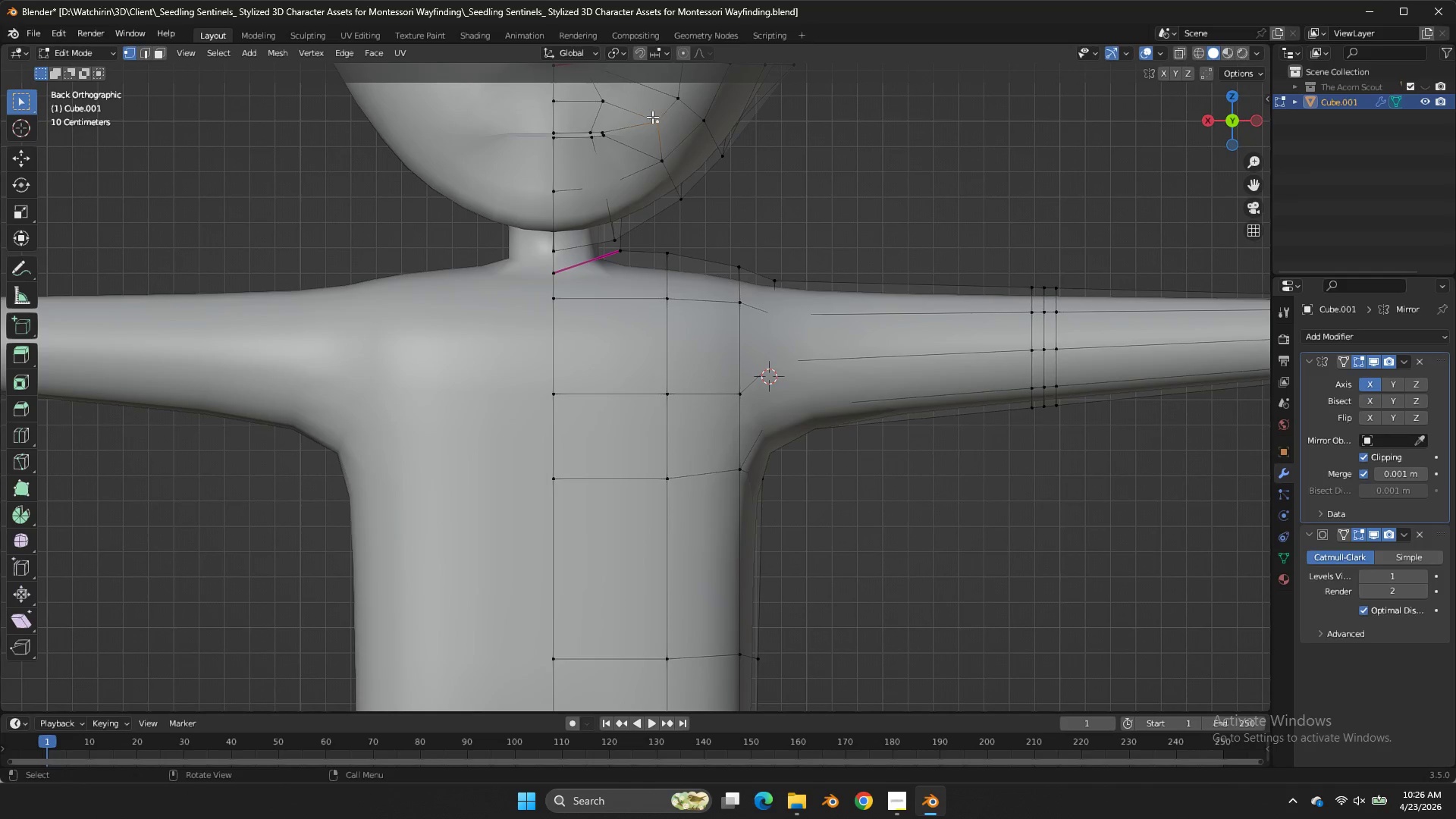 
double_click([652, 117])
 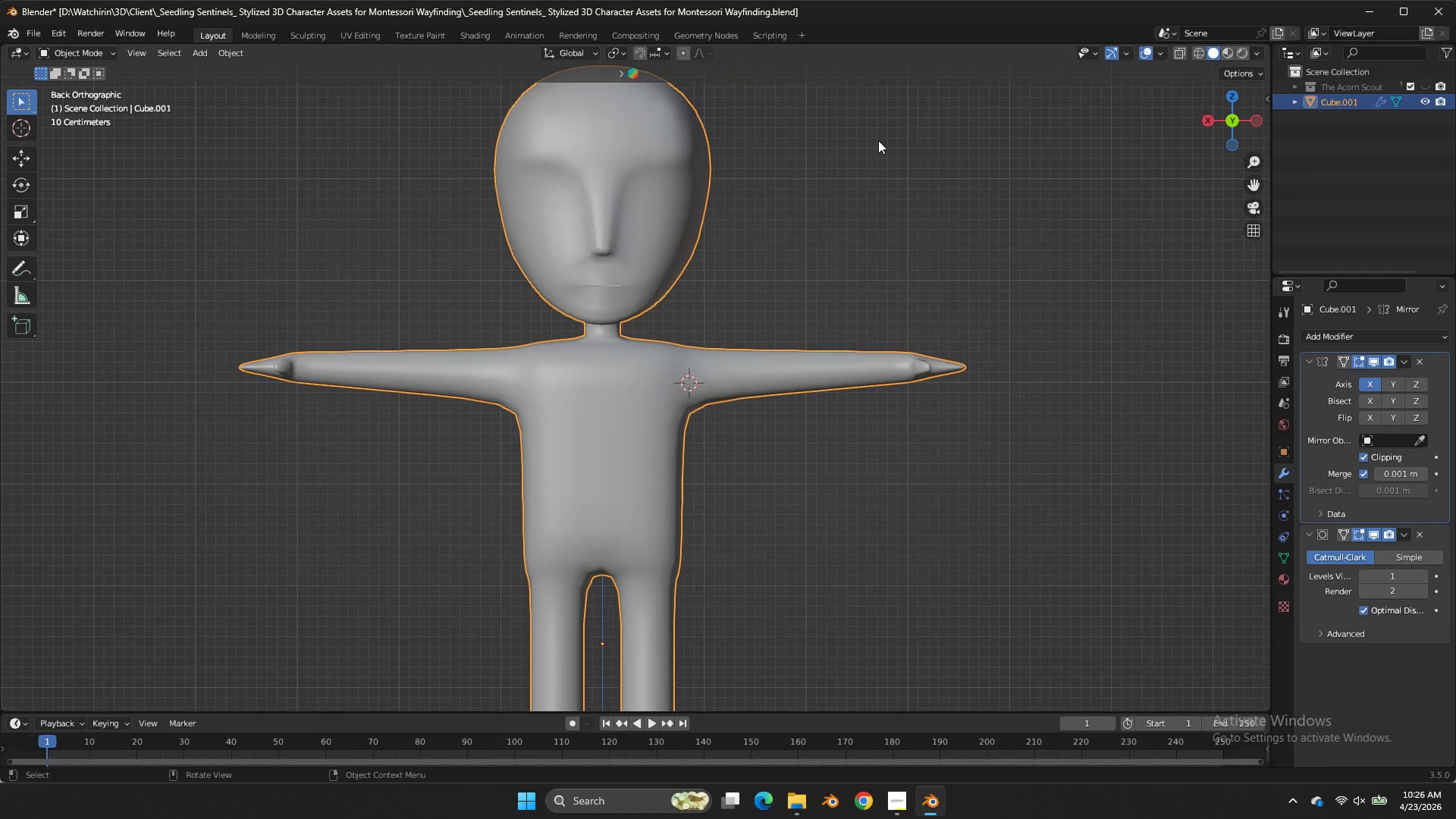 
triple_click([652, 117])
 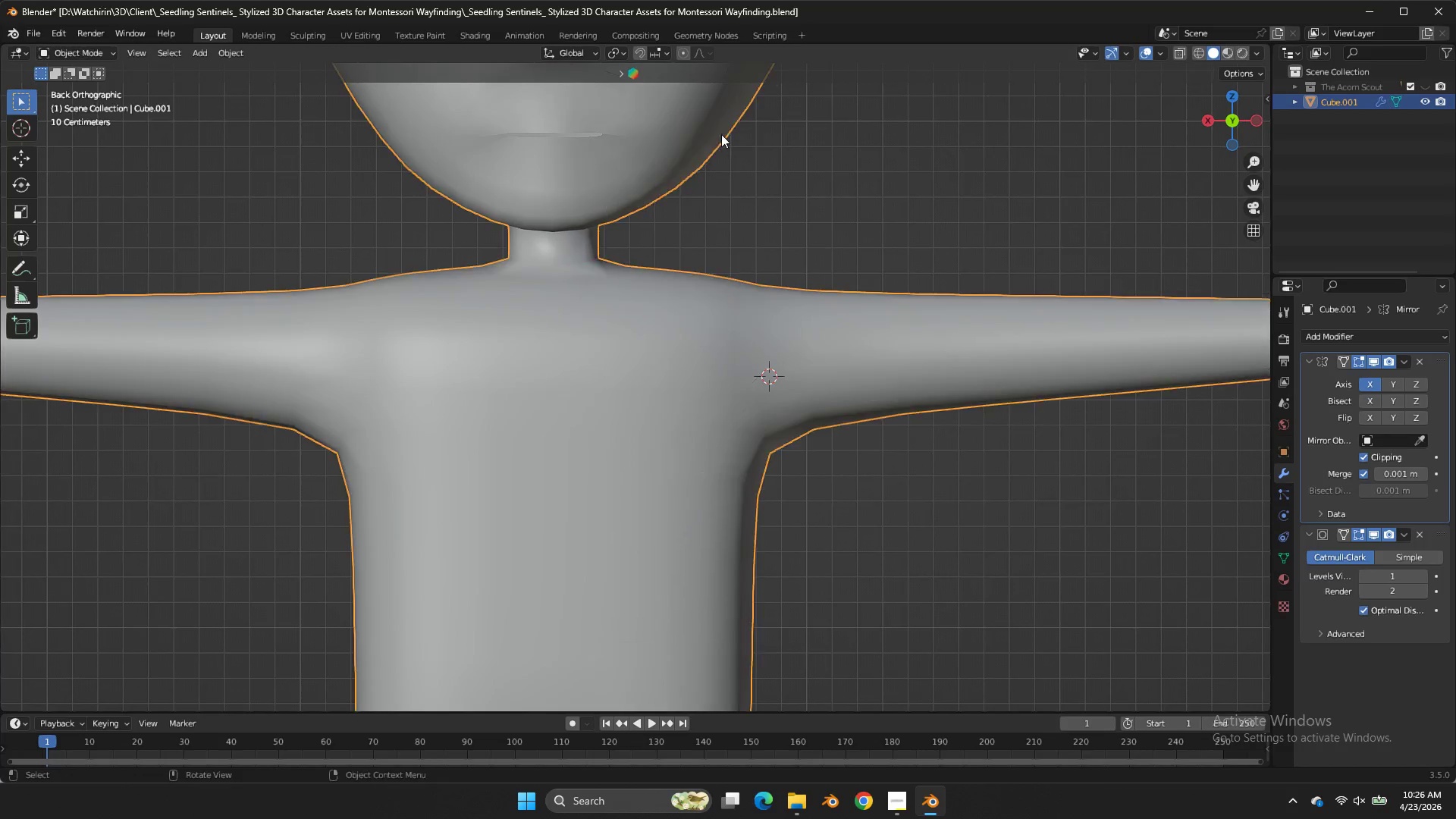 
key(Tab)
 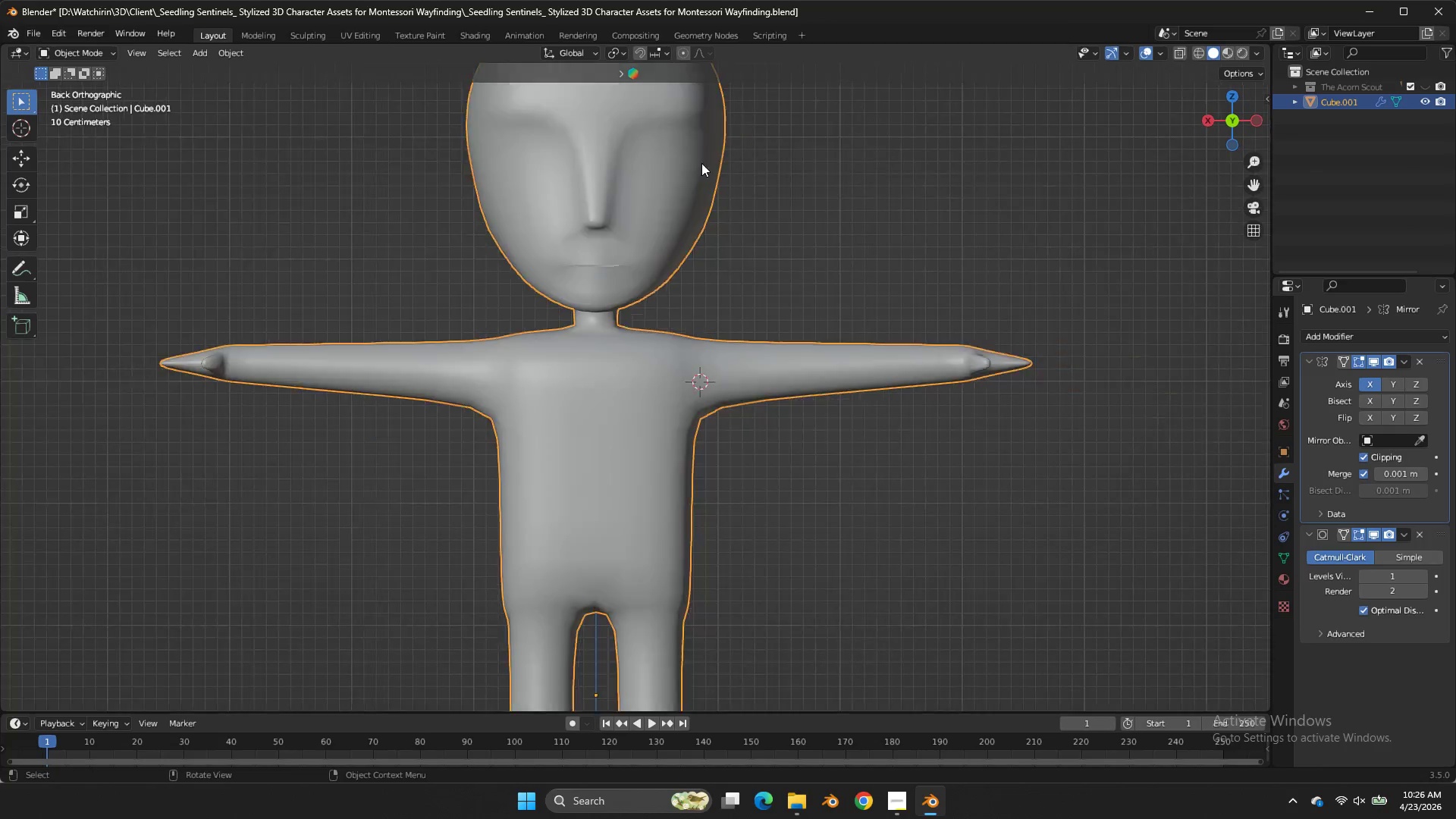 
scroll: coordinate [721, 163], scroll_direction: down, amount: 5.0
 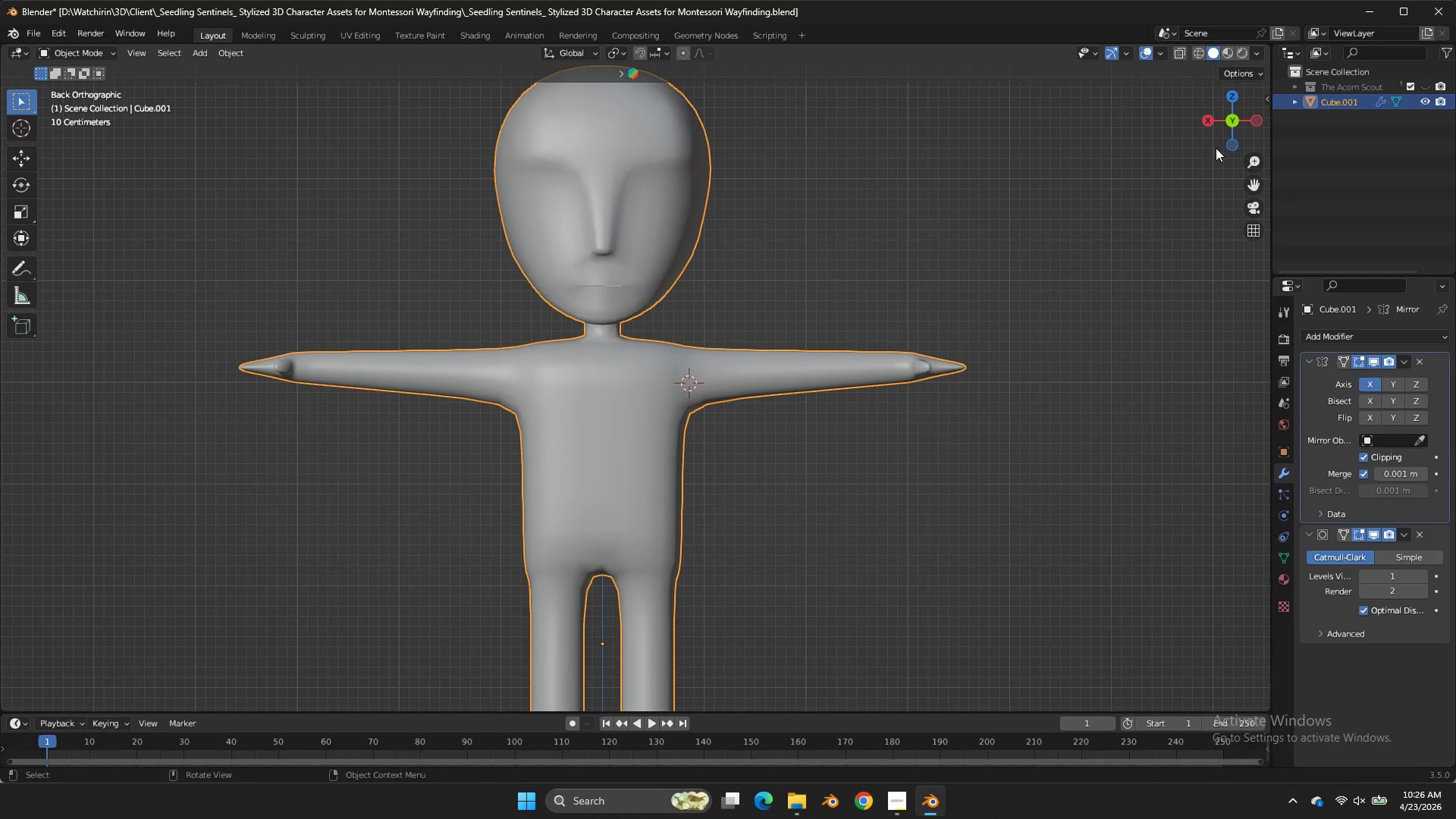 
mouse_move([1216, 133])
 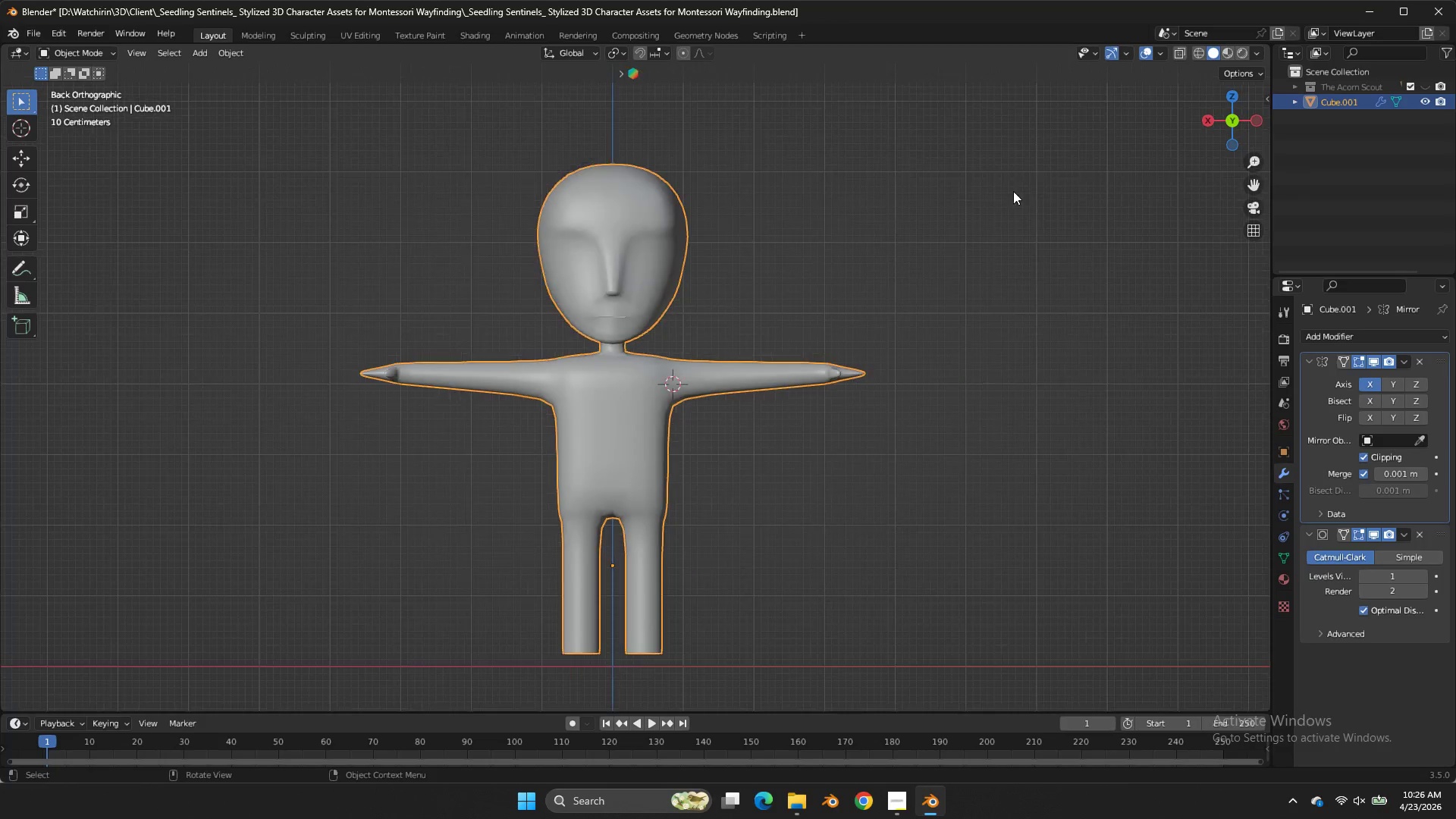 
scroll: coordinate [1021, 185], scroll_direction: down, amount: 2.0
 